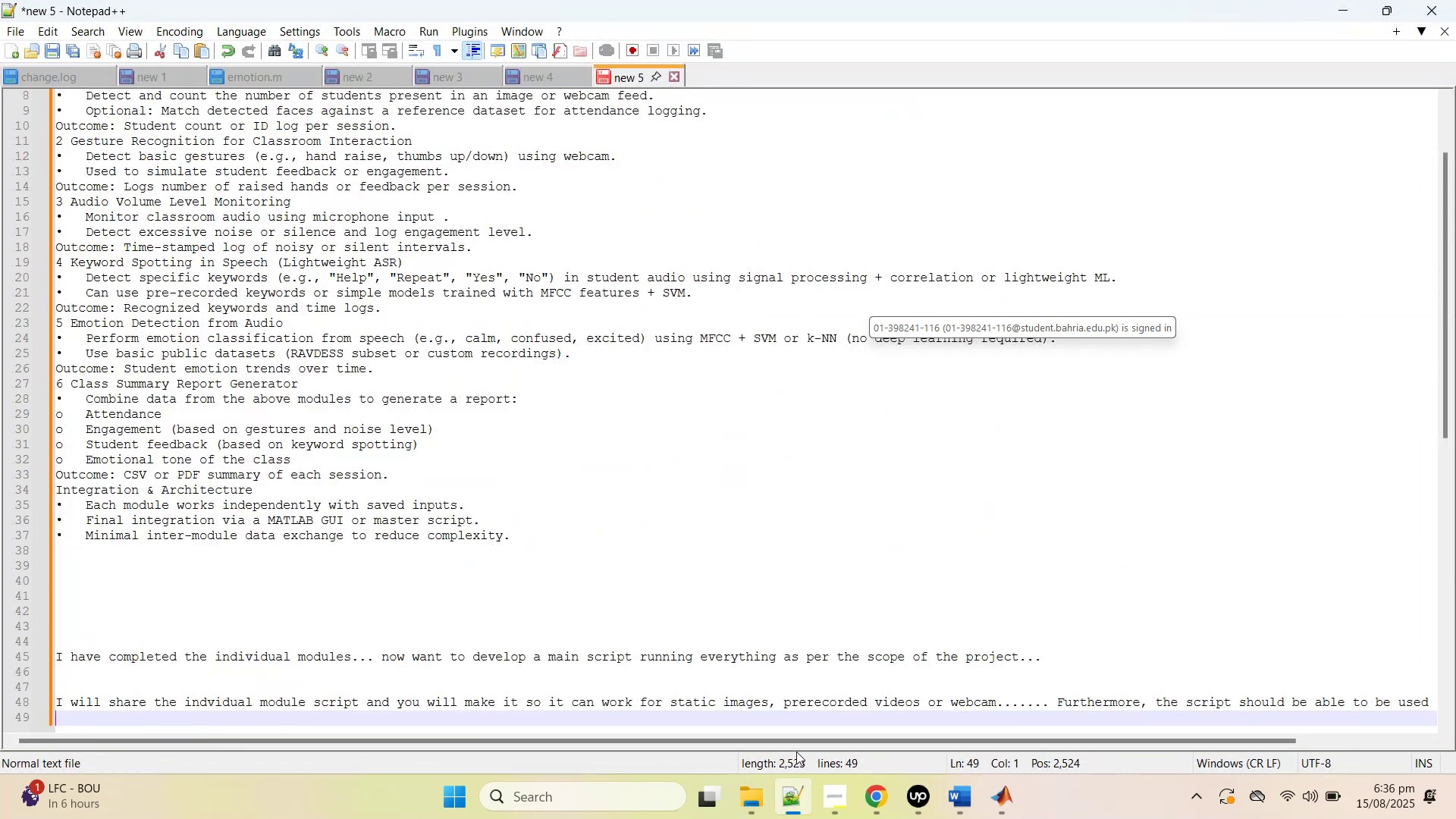 
hold_key(key=ArrowUp, duration=0.69)
 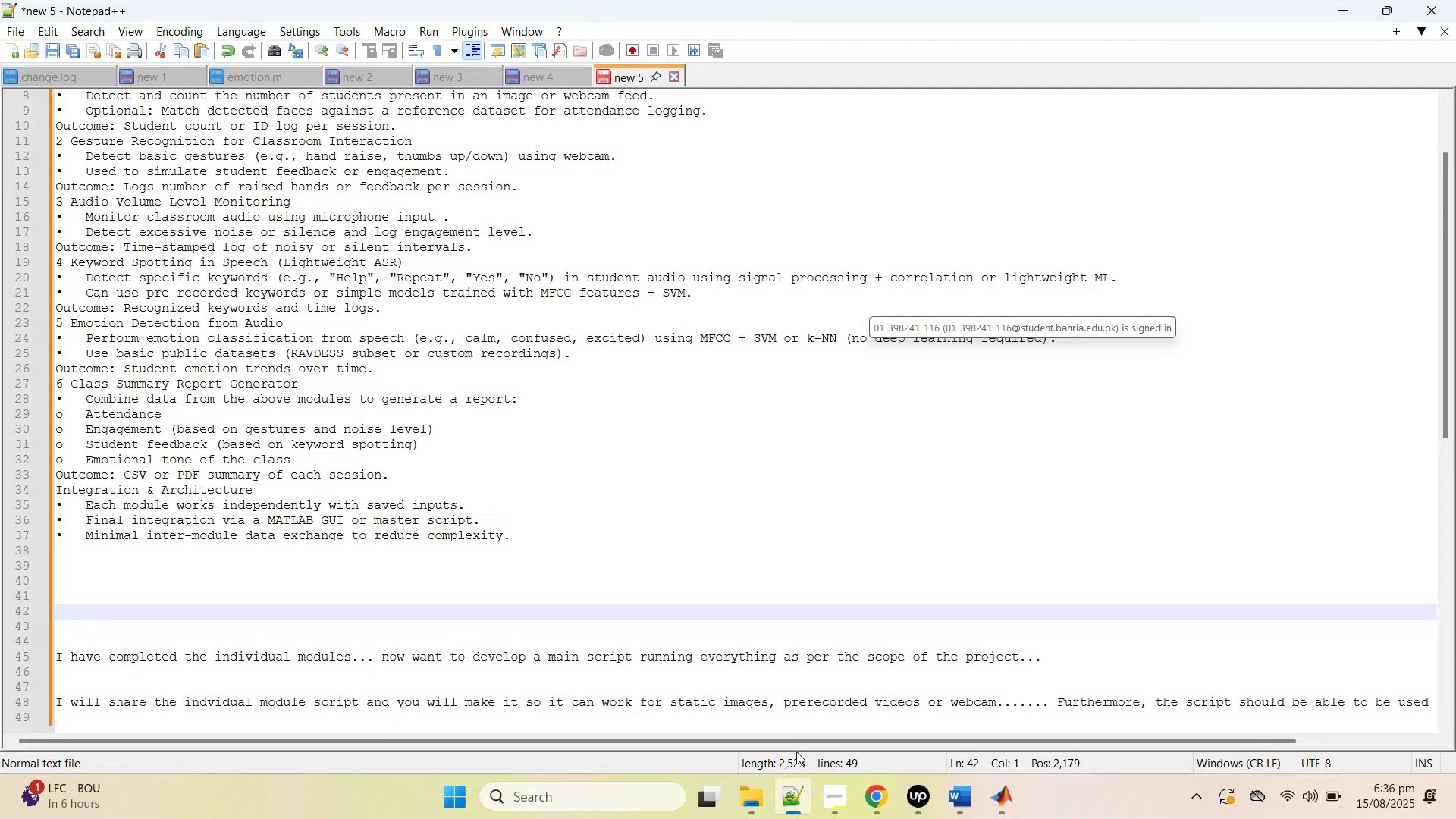 
key(Delete)
 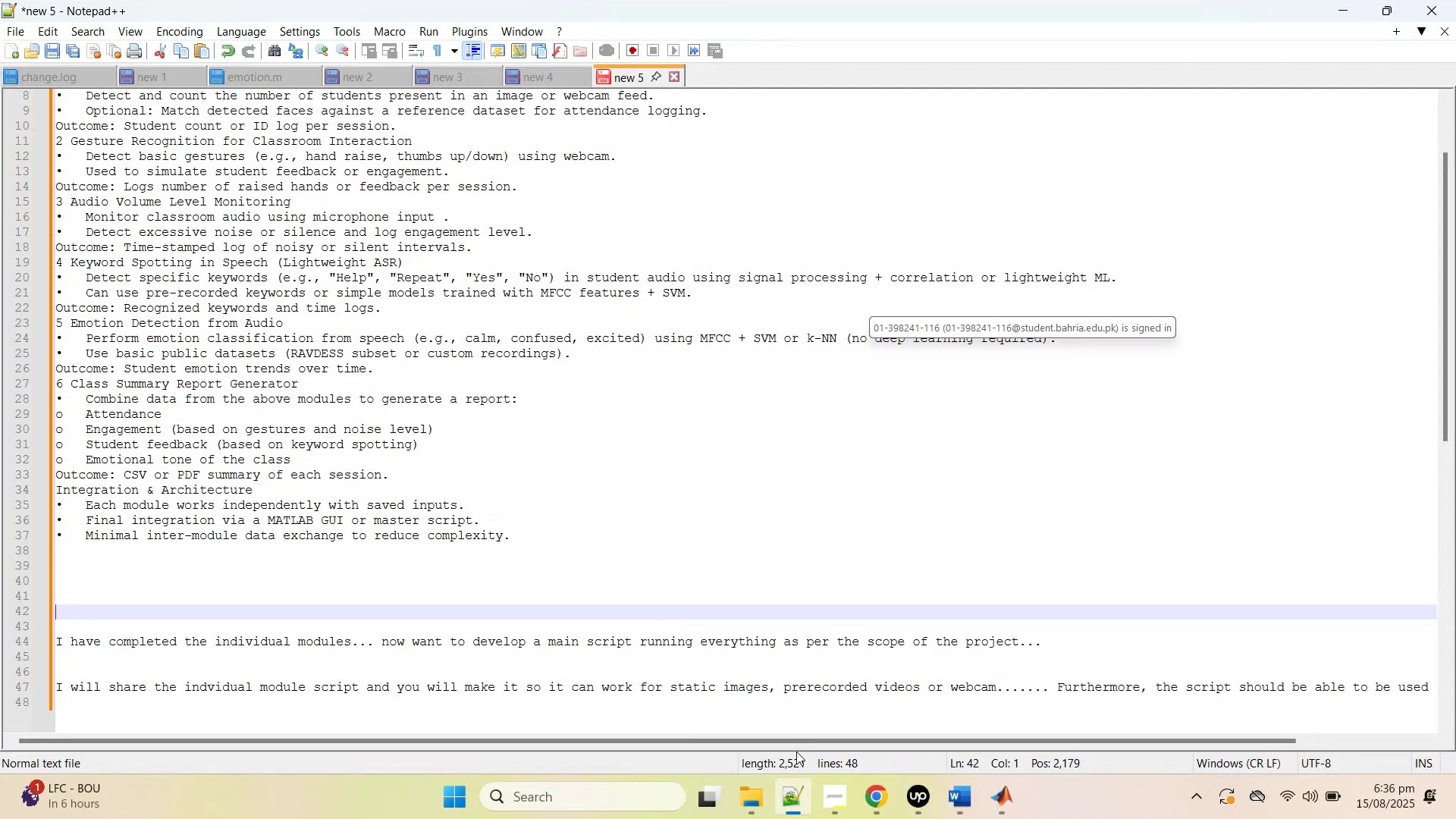 
key(Delete)
 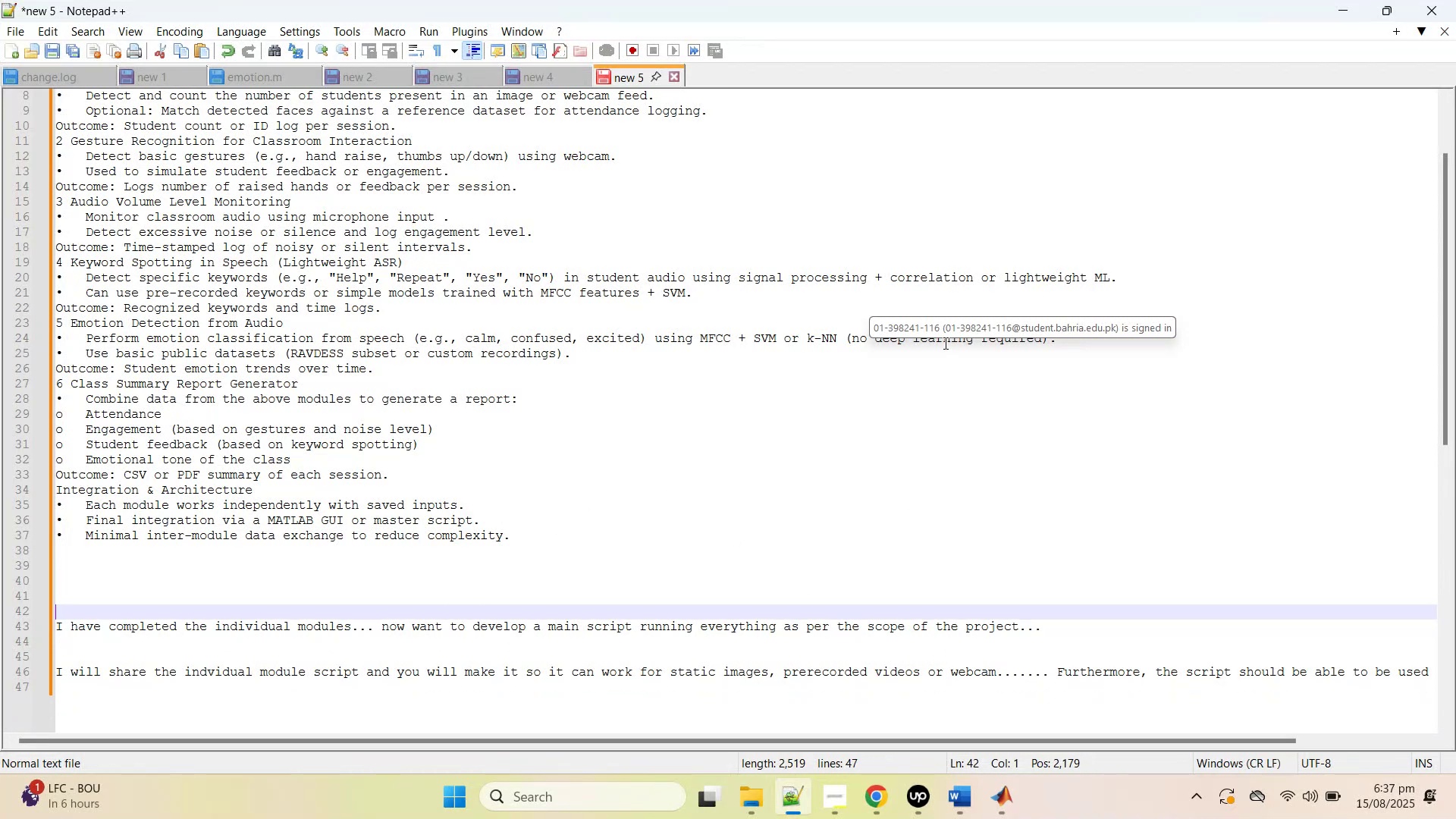 
wait(5.35)
 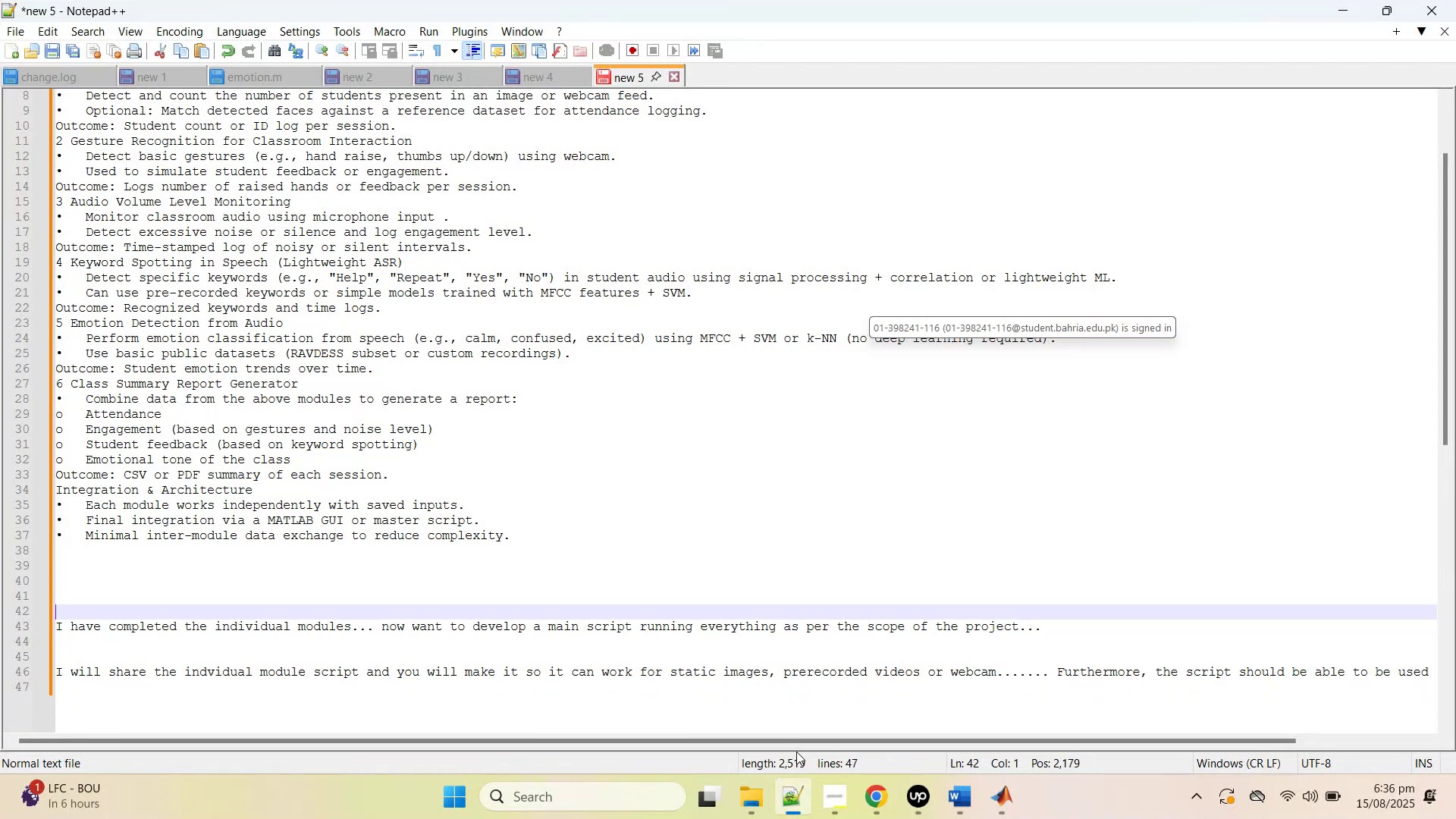 
left_click([257, 601])
 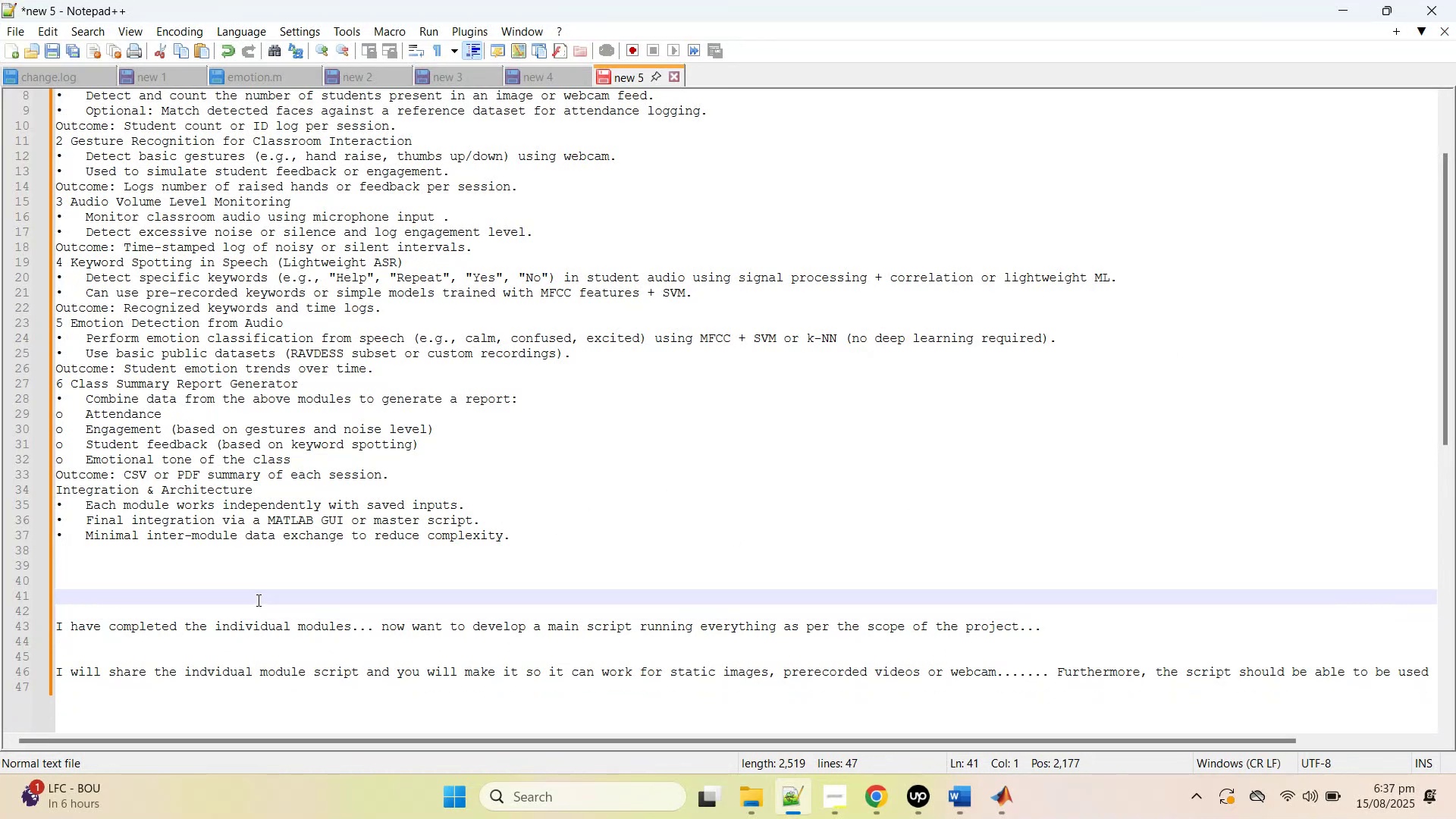 
key(Backspace)
 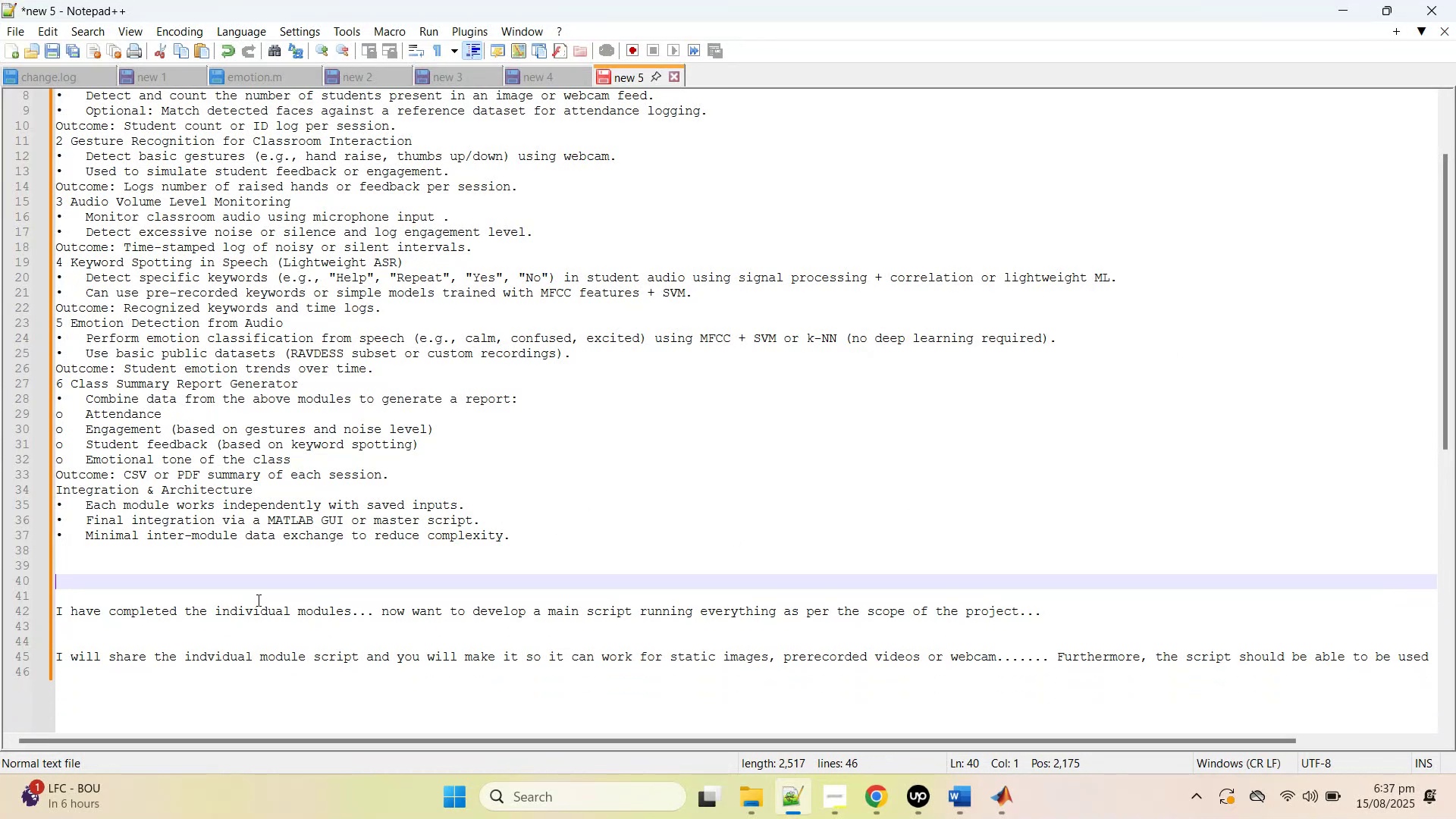 
key(Backspace)
 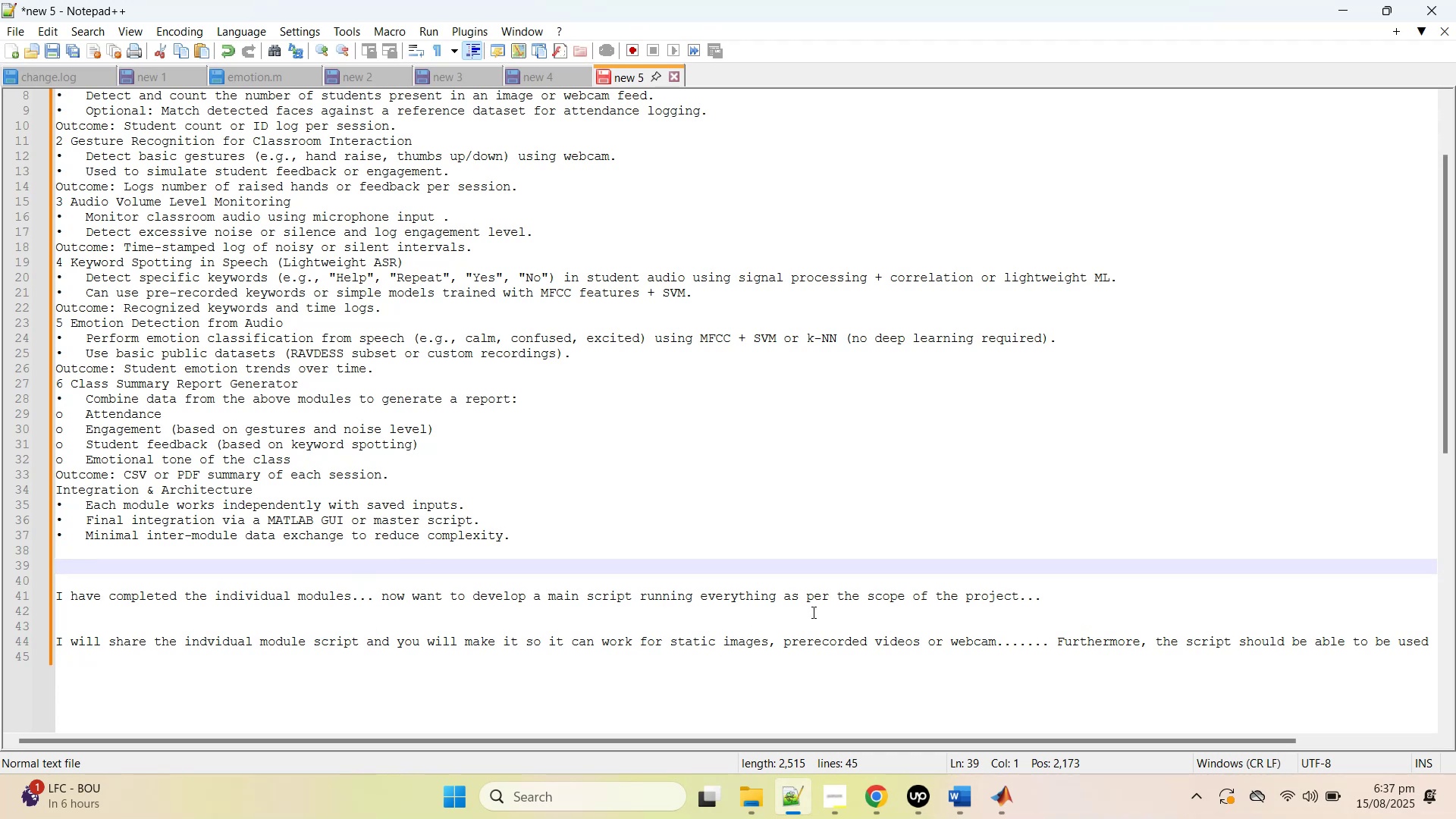 
left_click([812, 612])
 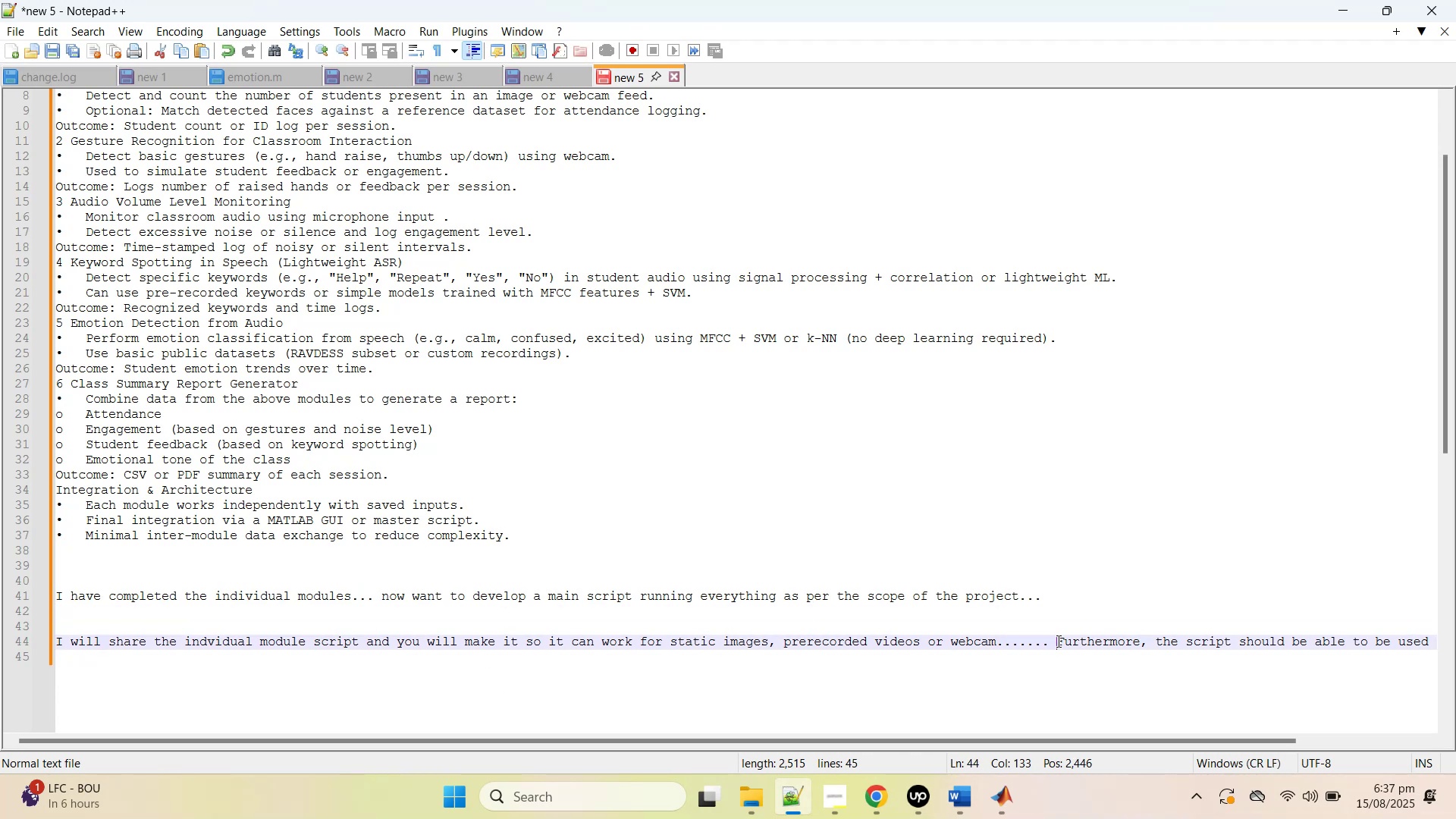 
wait(6.4)
 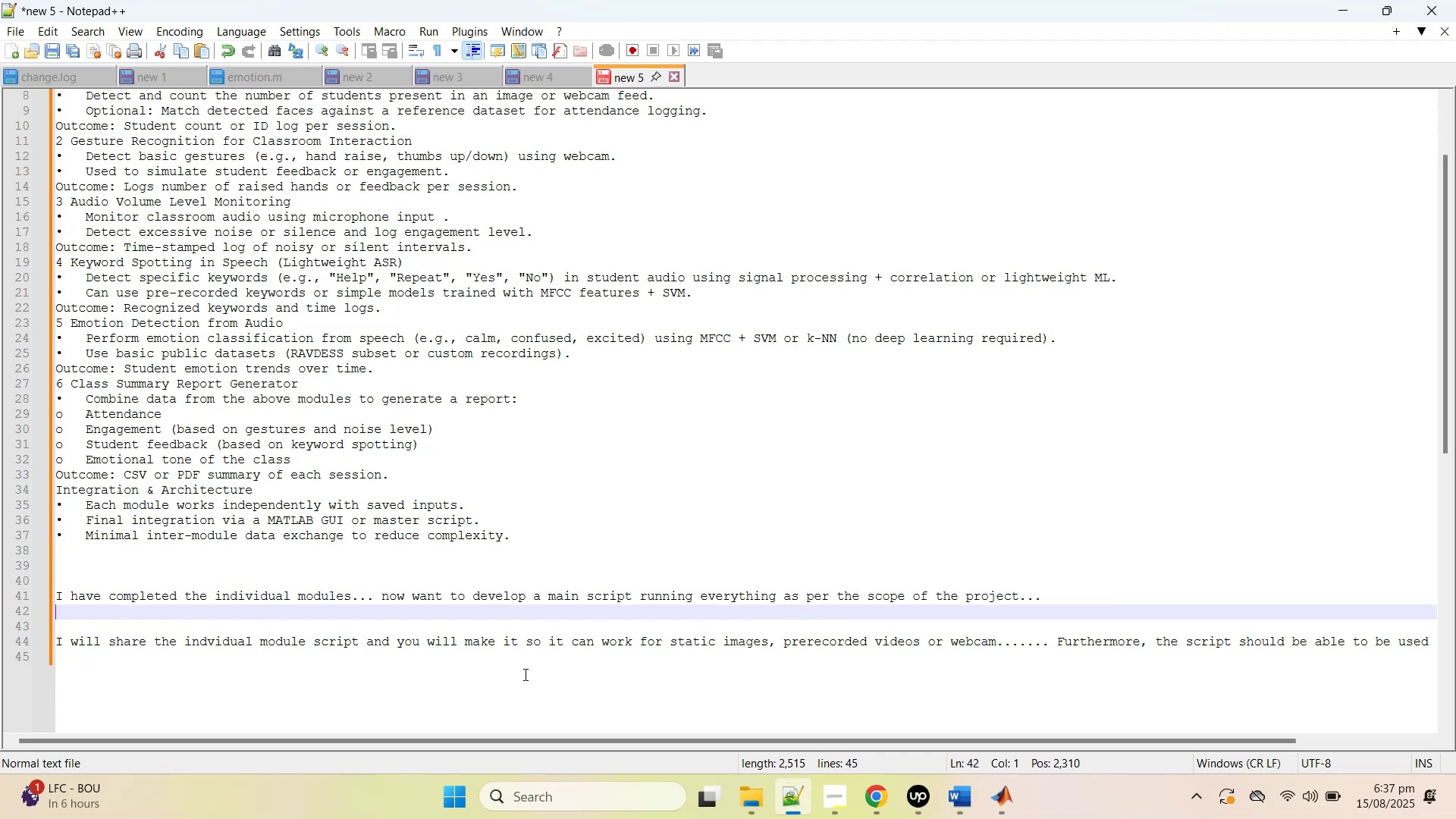 
left_click_drag(start_coordinate=[1095, 739], to_coordinate=[688, 744])
 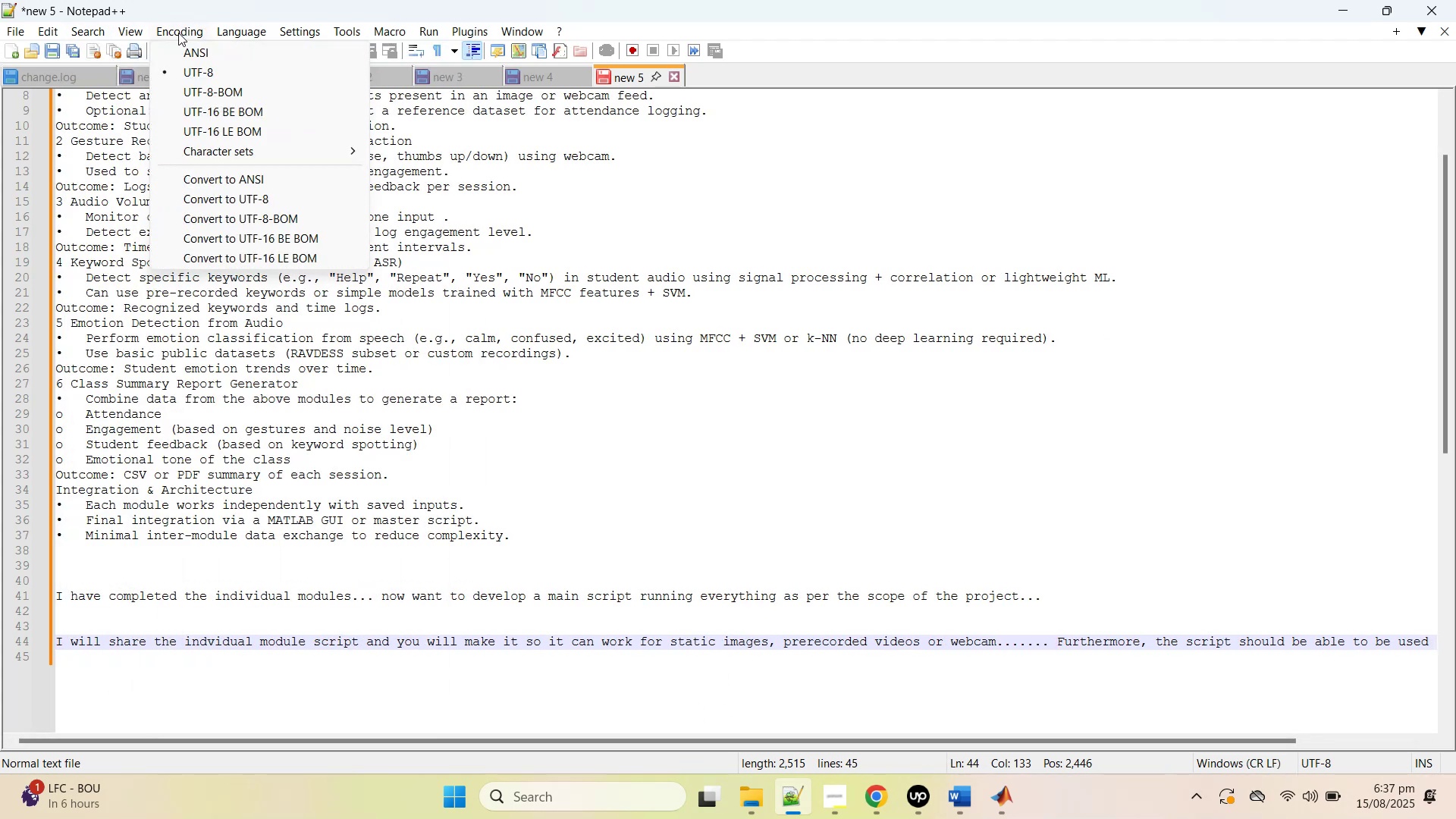 
wait(12.53)
 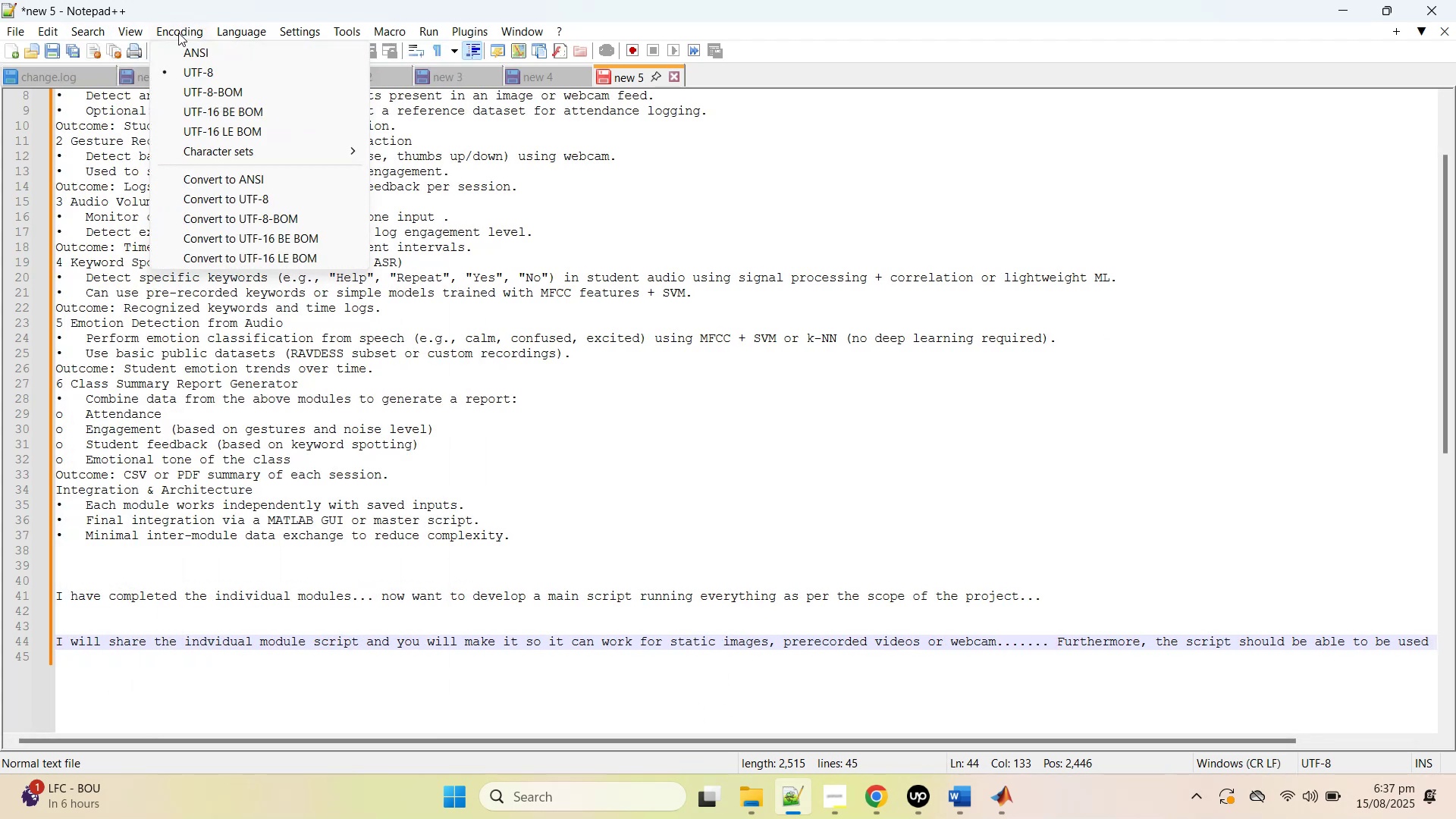 
mouse_move([135, 42])
 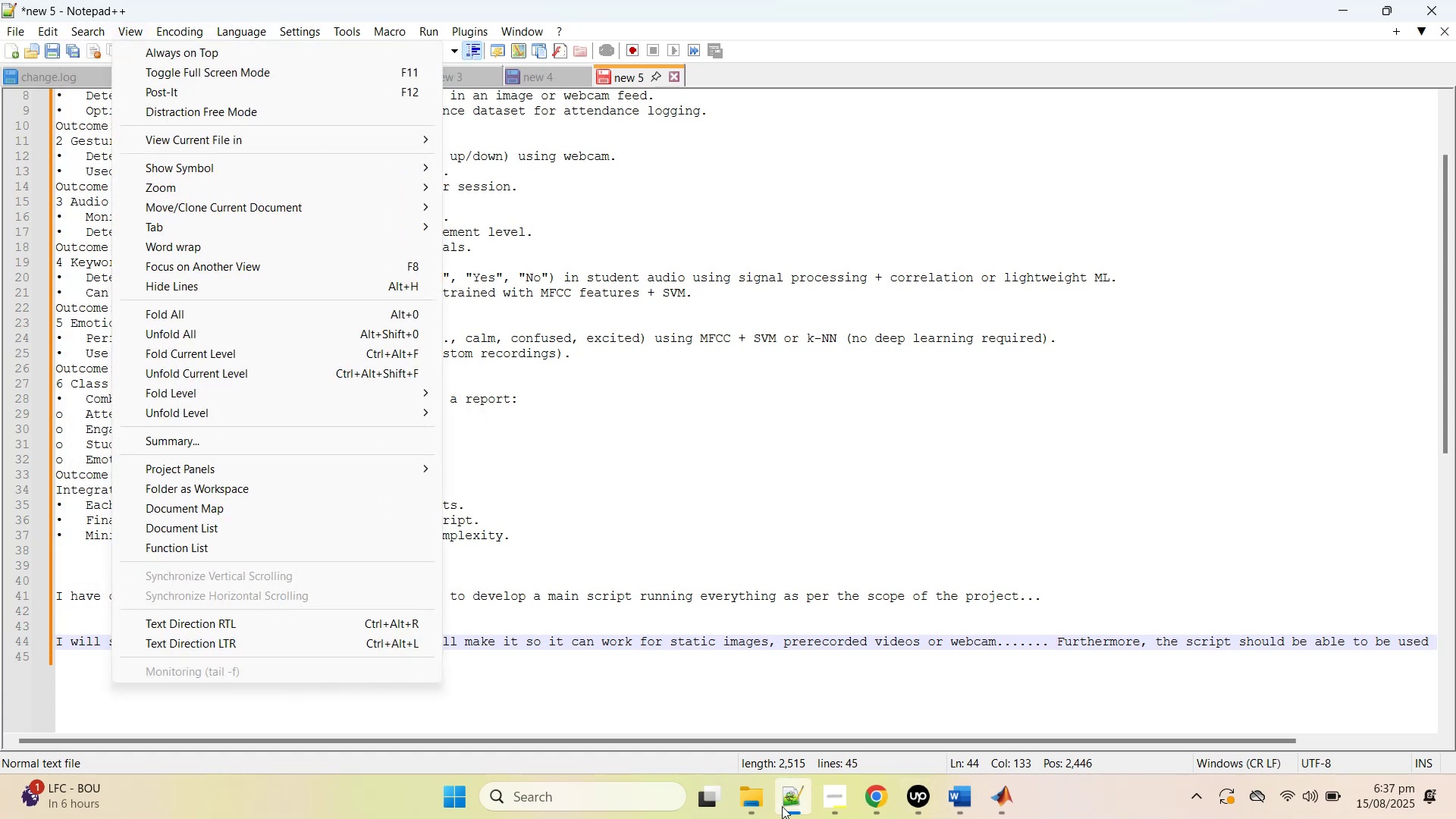 
left_click([748, 809])
 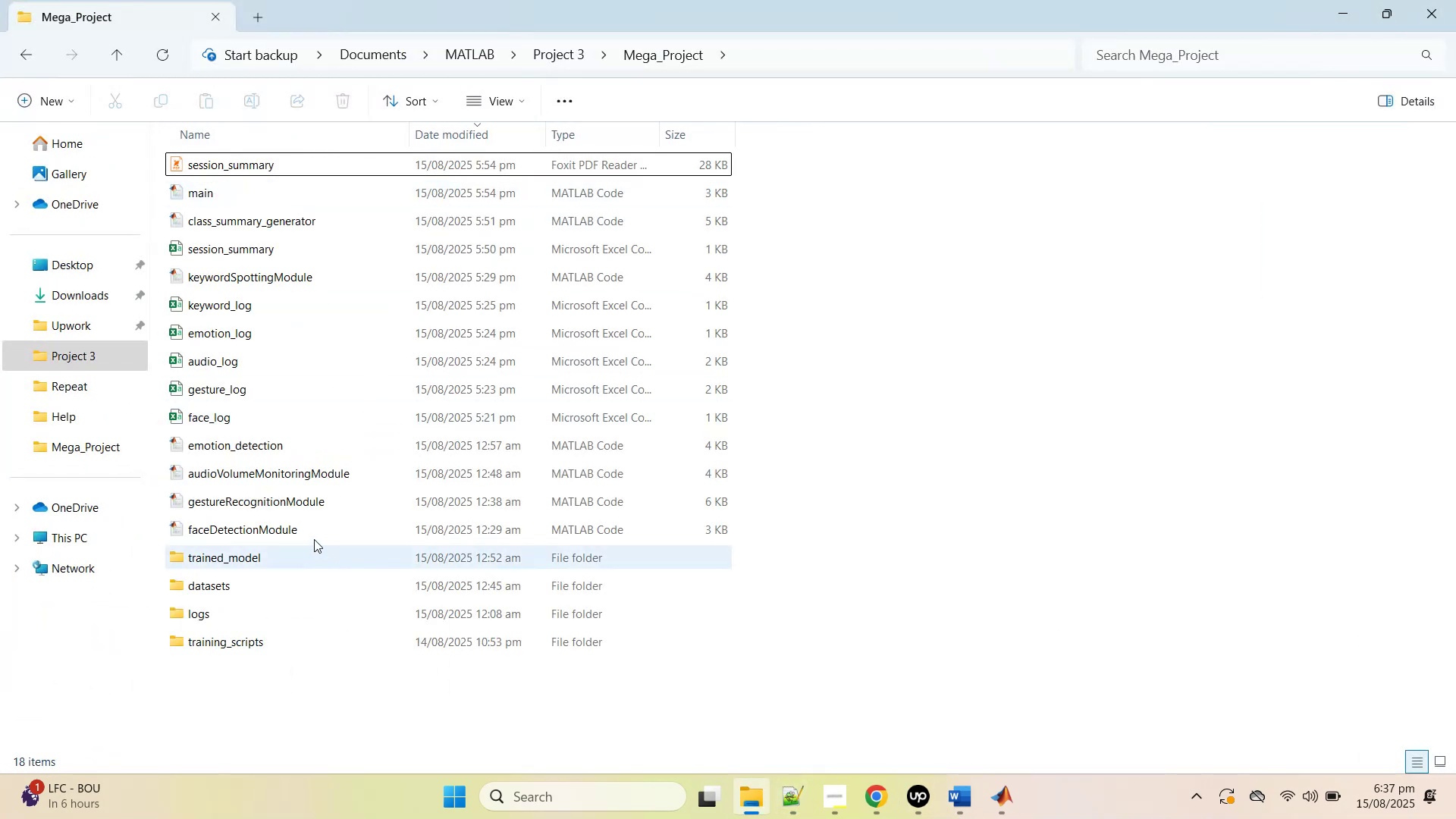 
left_click([228, 168])
 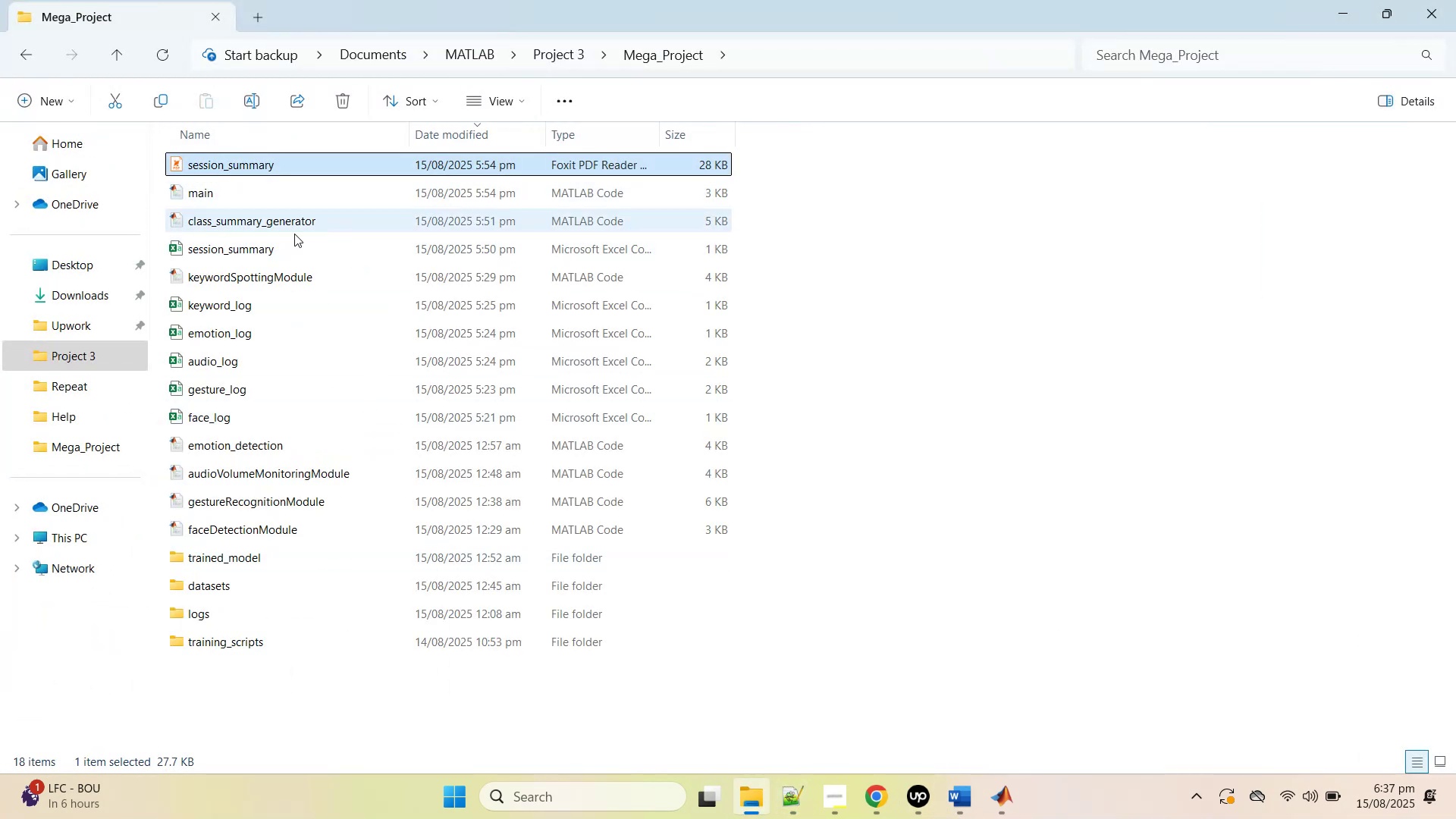 
hold_key(key=ControlLeft, duration=1.5)
left_click([278, 246])
 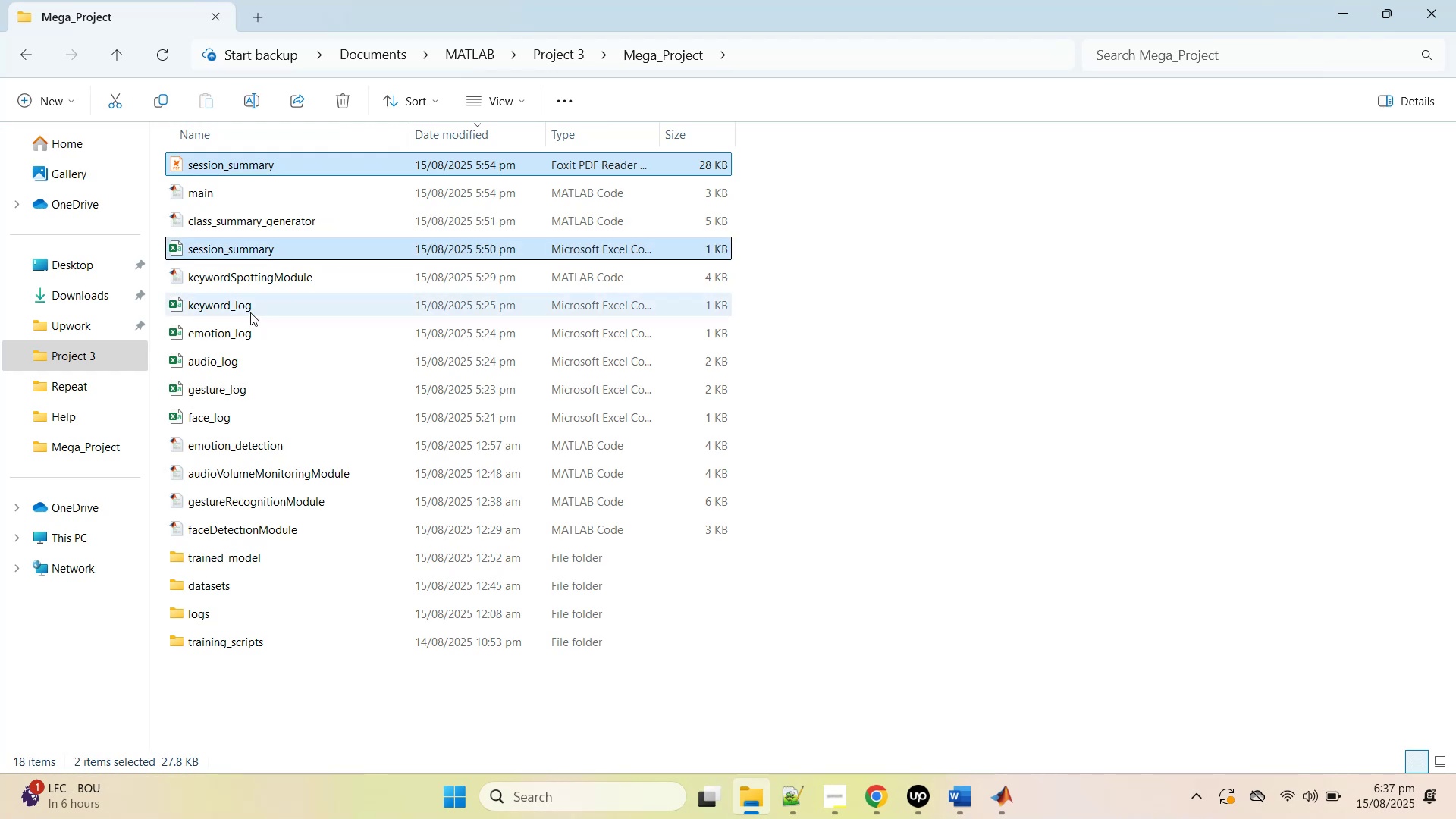 
left_click([251, 302])
 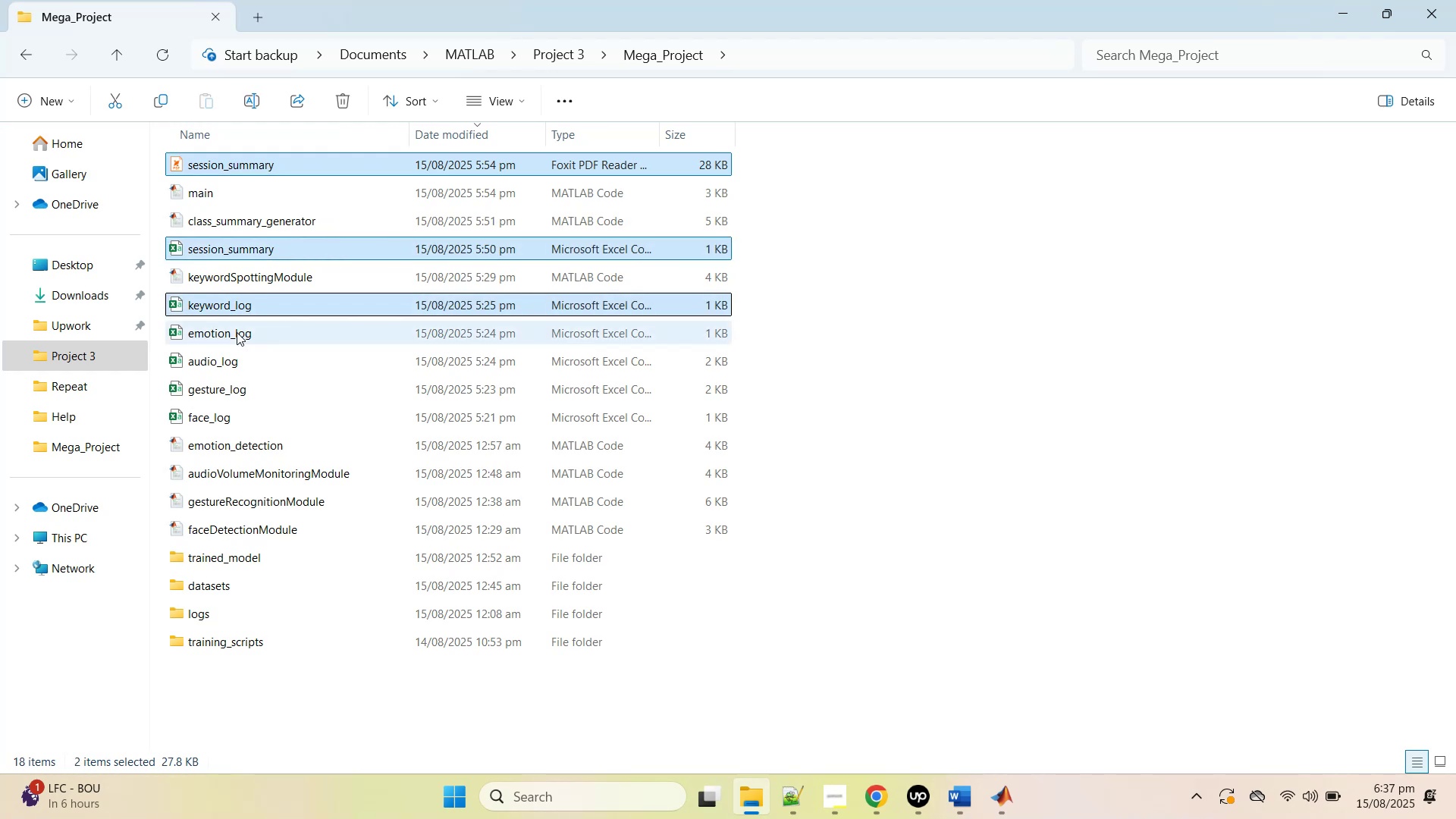 
double_click([237, 332])
 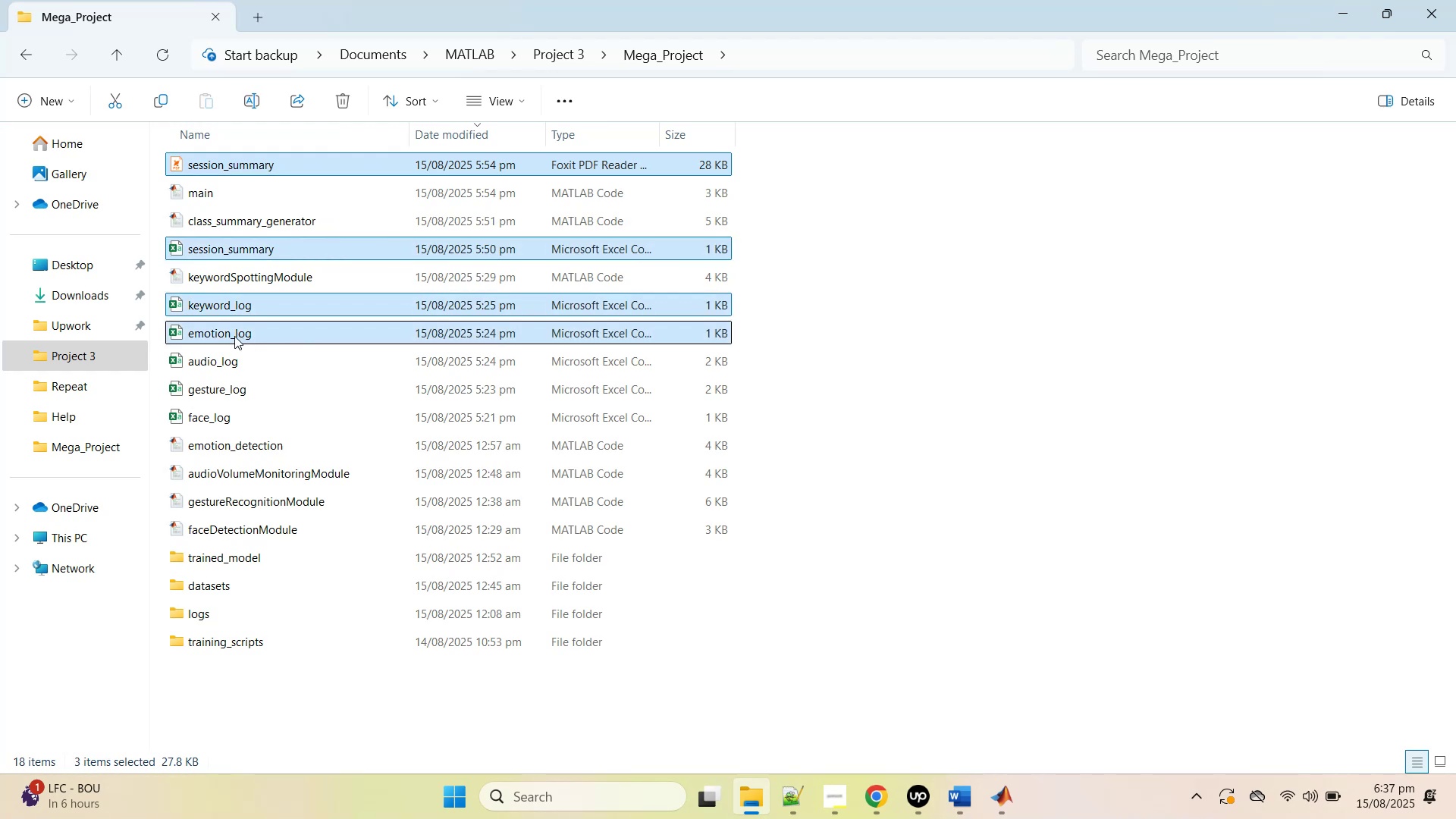 
hold_key(key=ControlLeft, duration=1.5)
left_click([234, 339])
 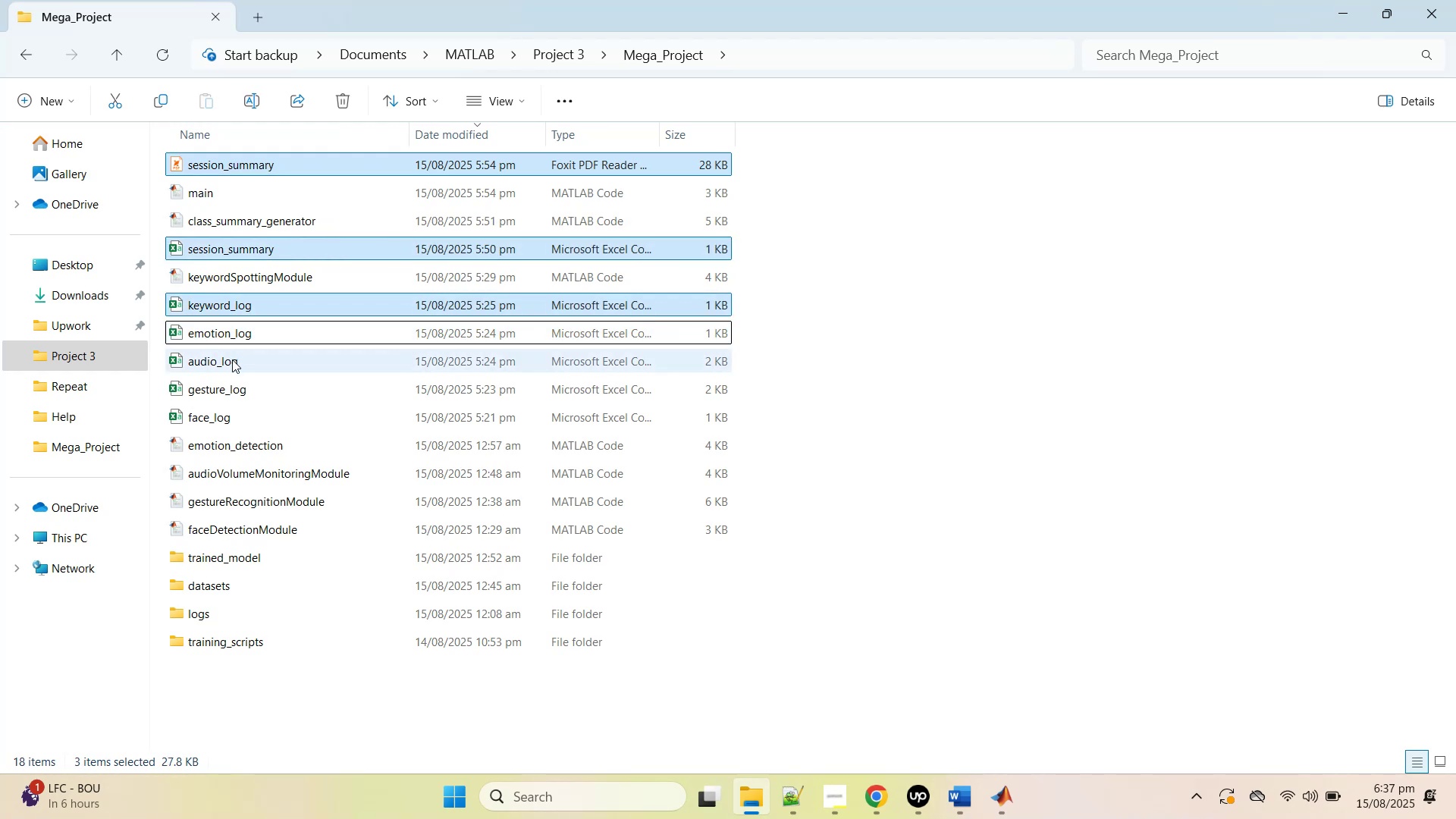 
left_click([231, 365])
 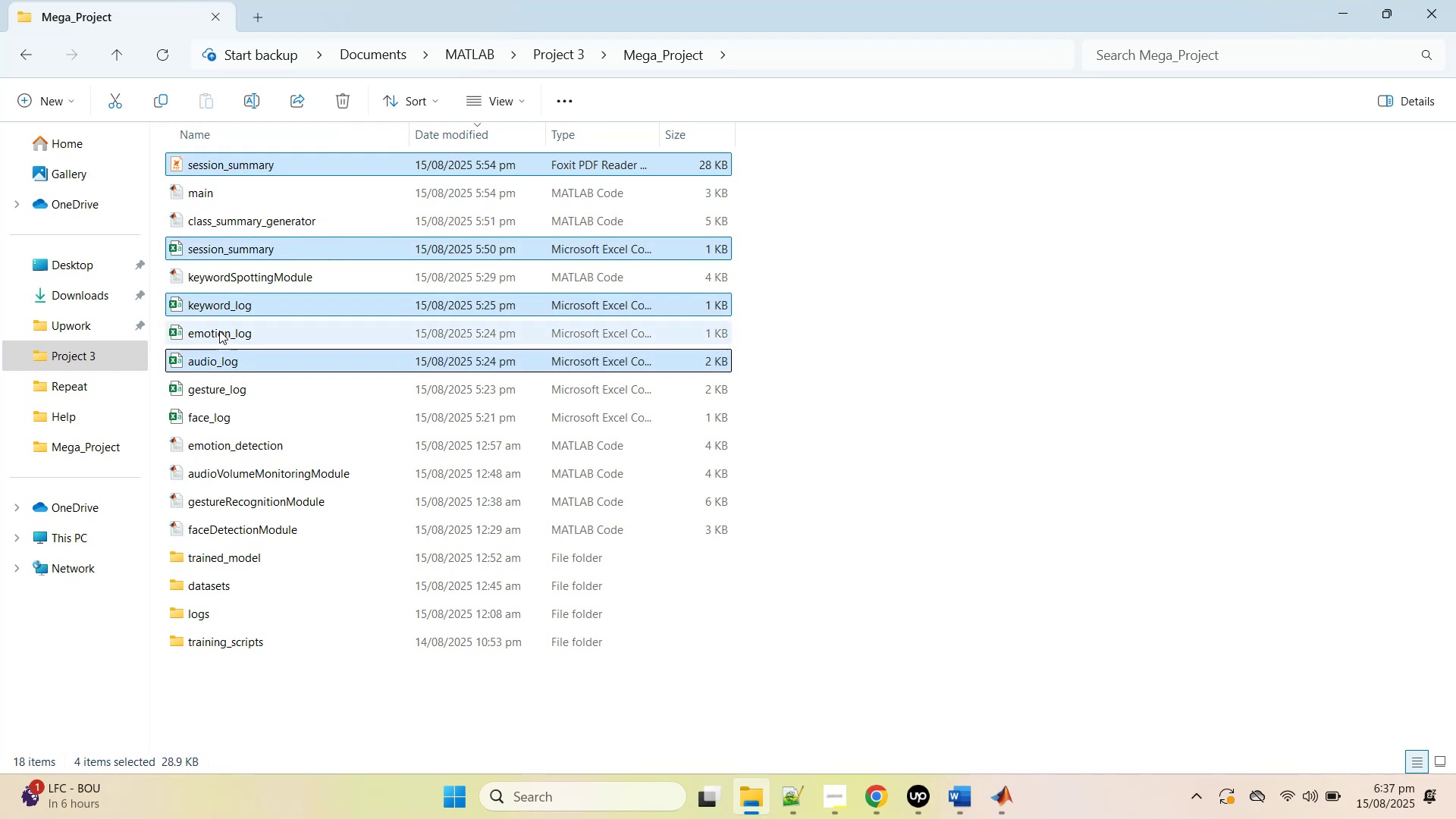 
left_click([219, 331])
 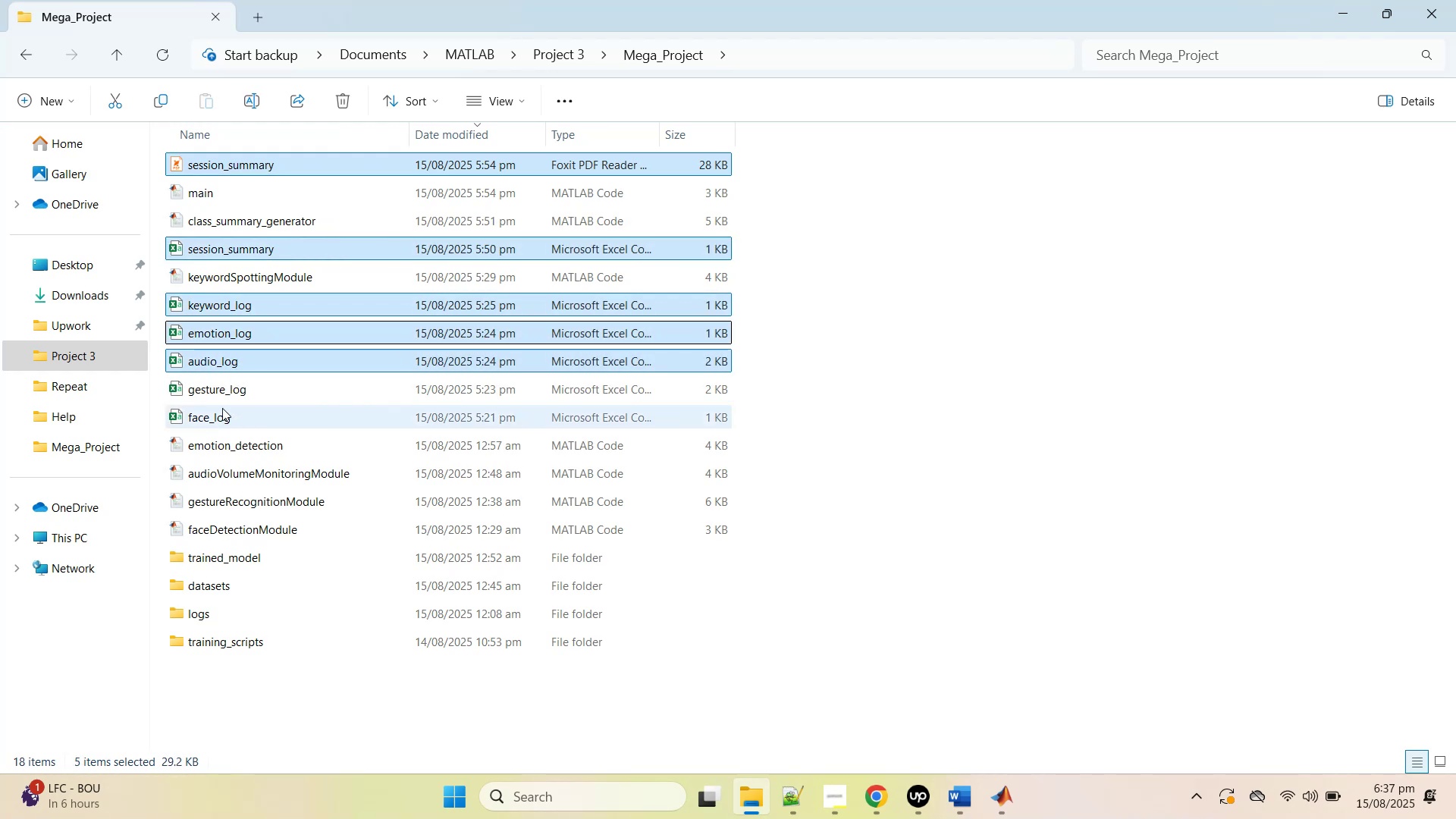 
left_click([224, 393])
 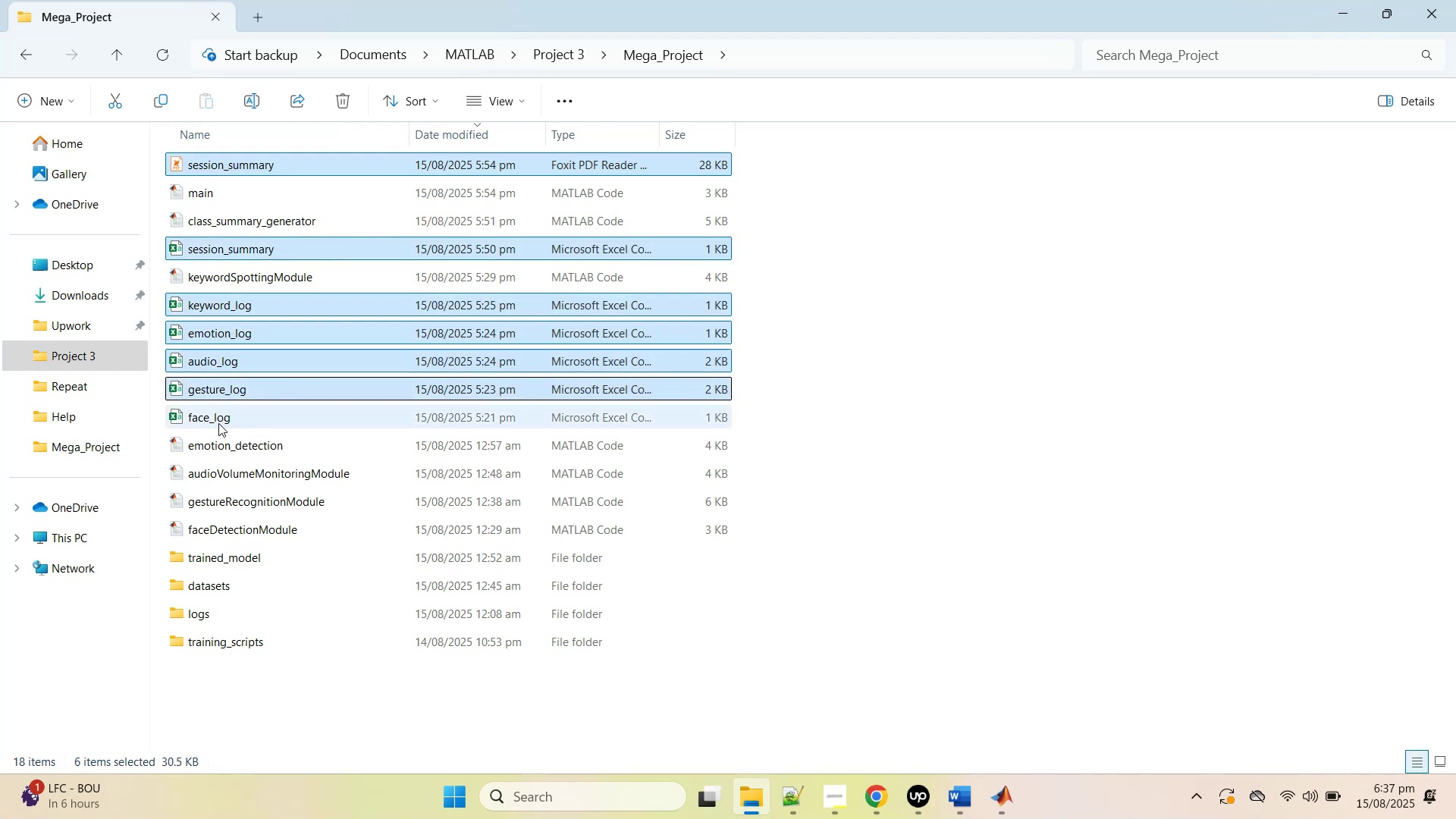 
double_click([218, 423])
 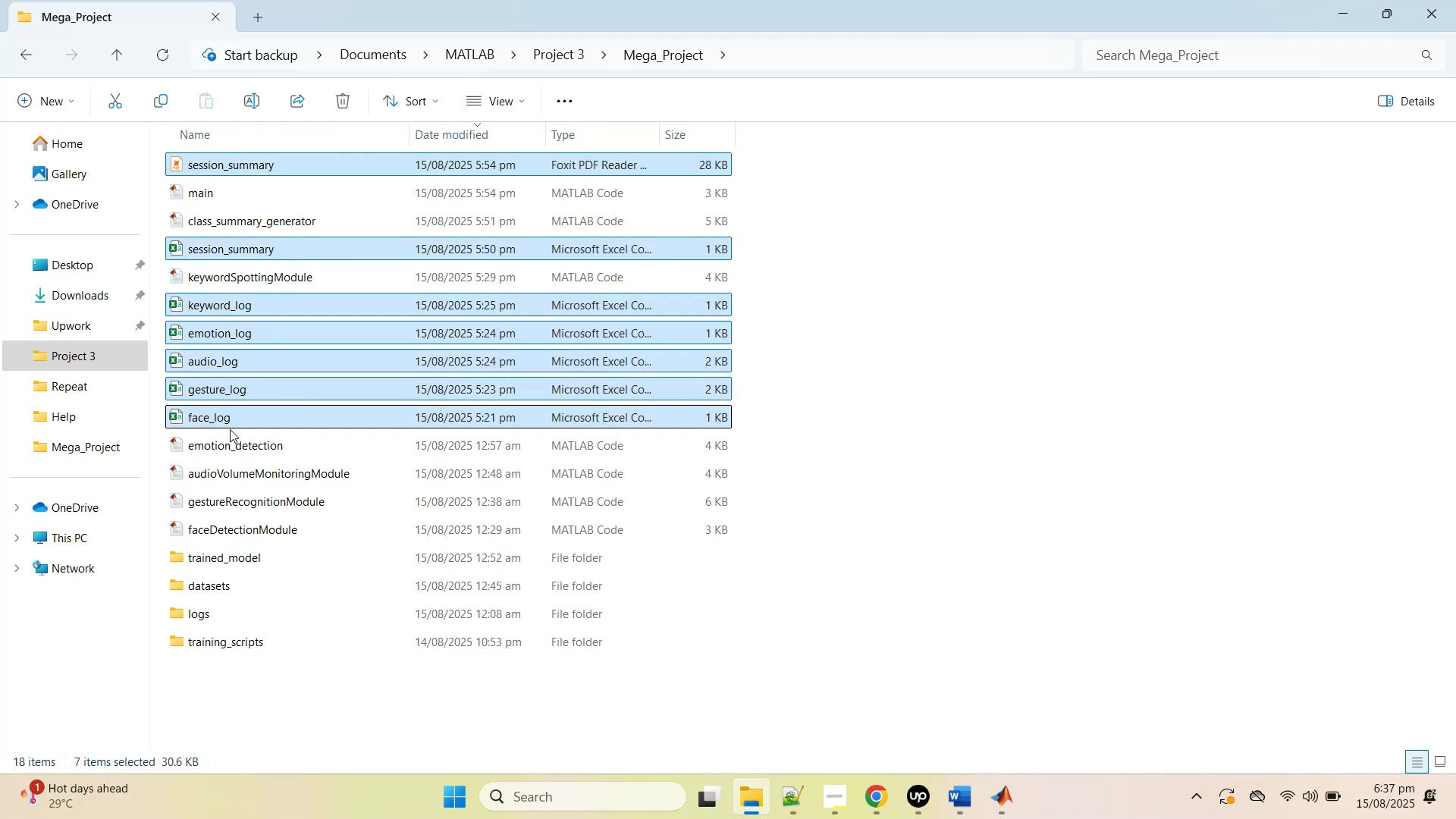 
key(Control+Delete)
 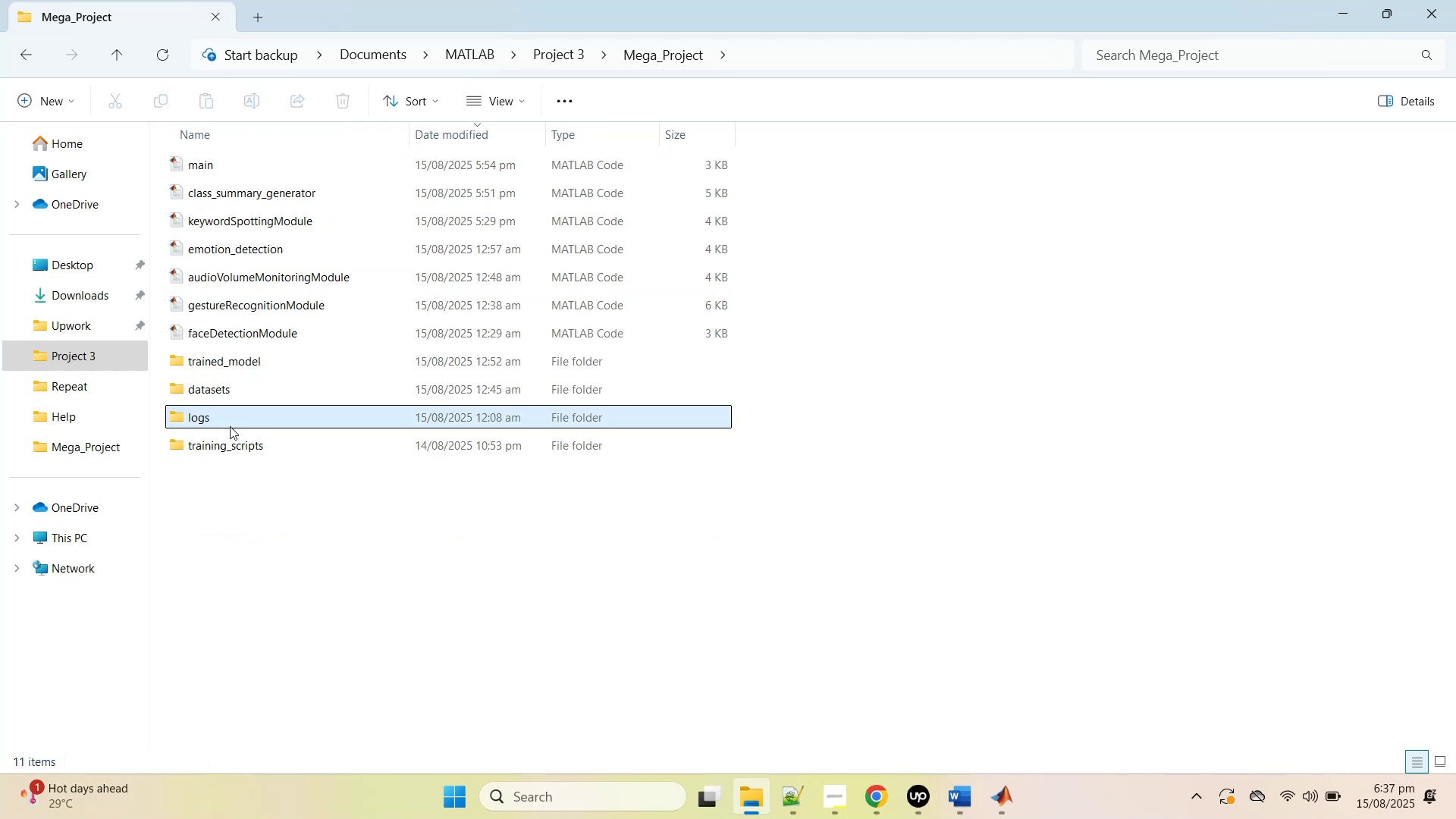 
key(Control+A)
 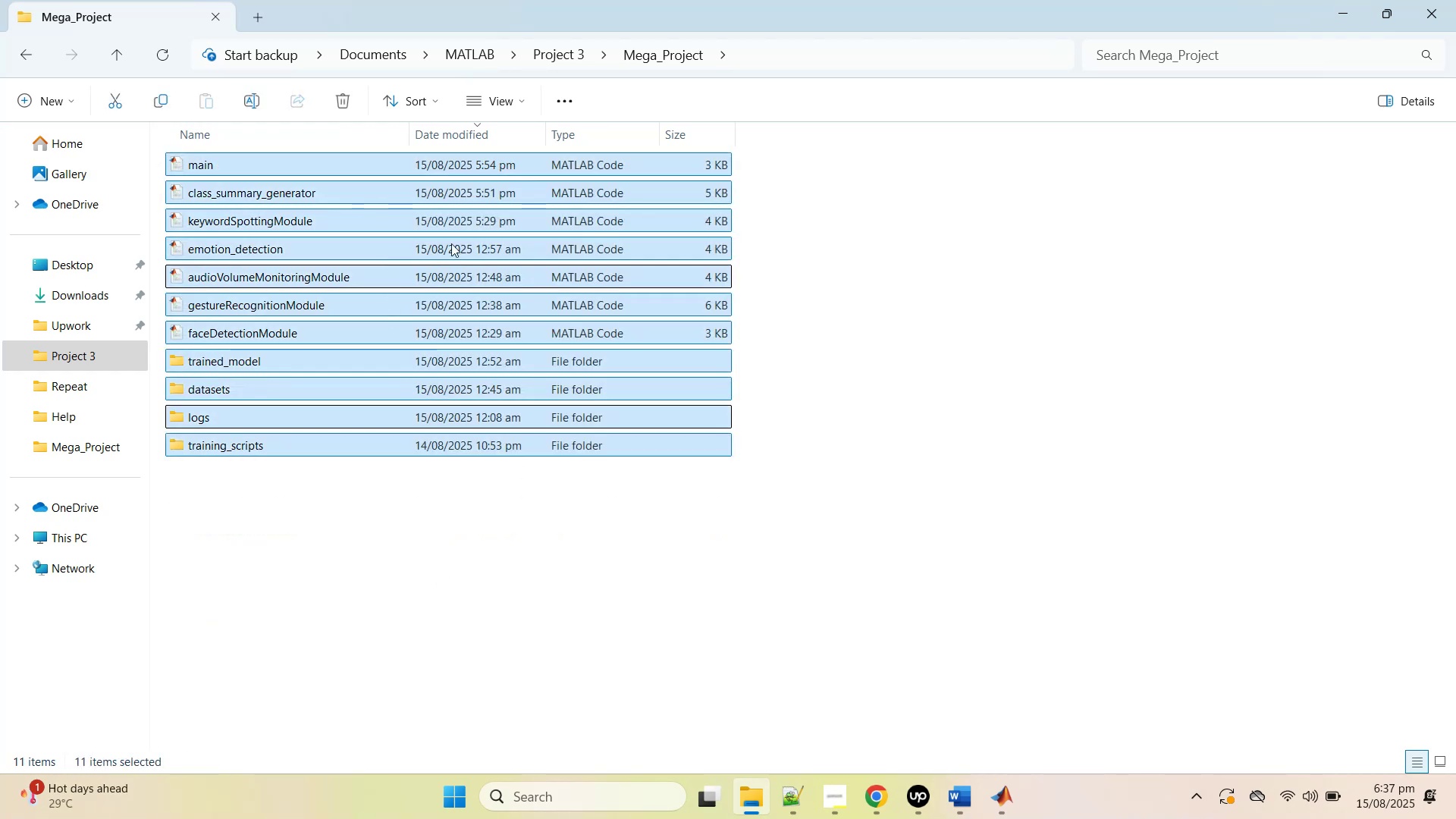 
key(Control+C)
 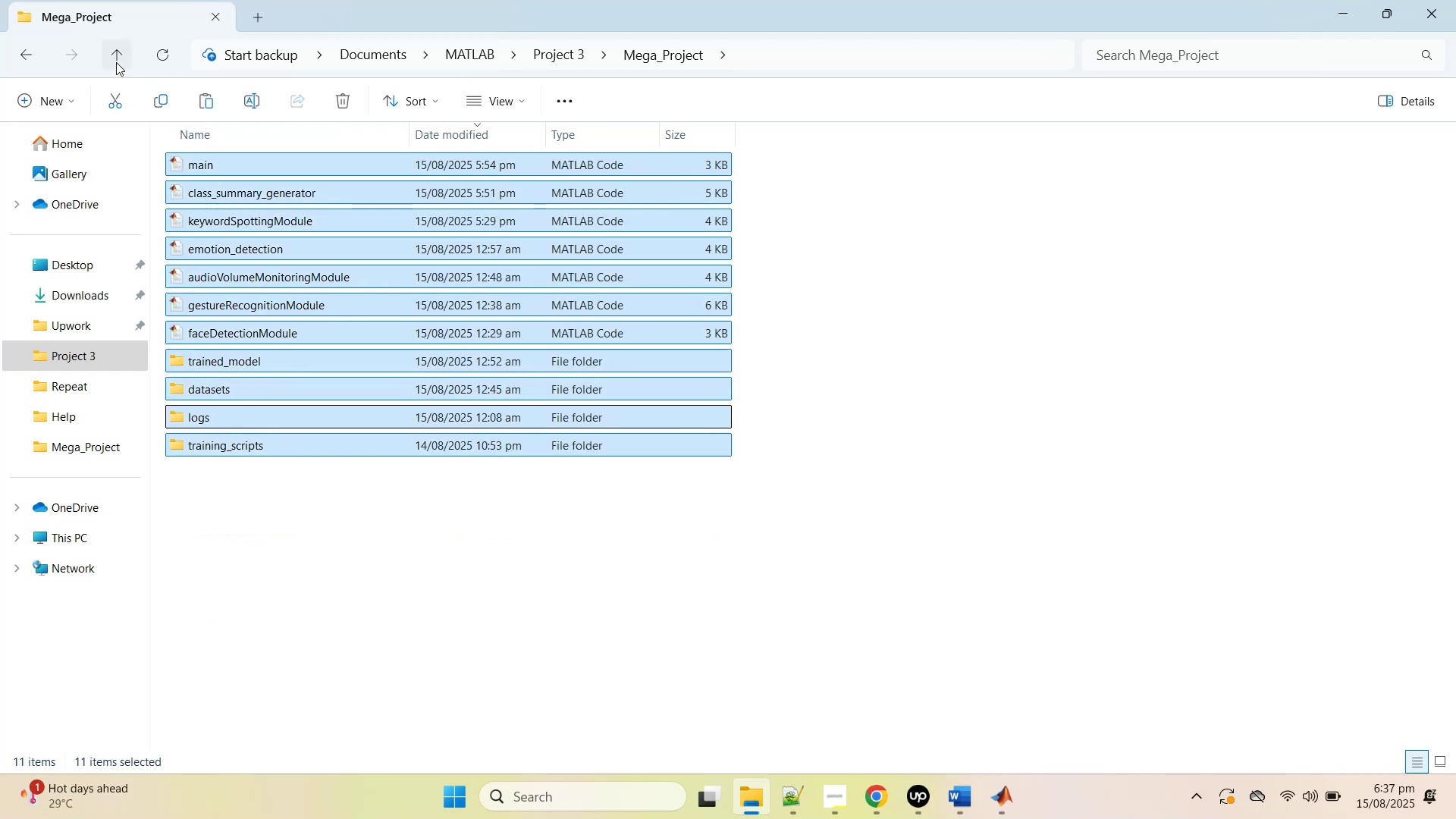 
left_click([116, 62])
 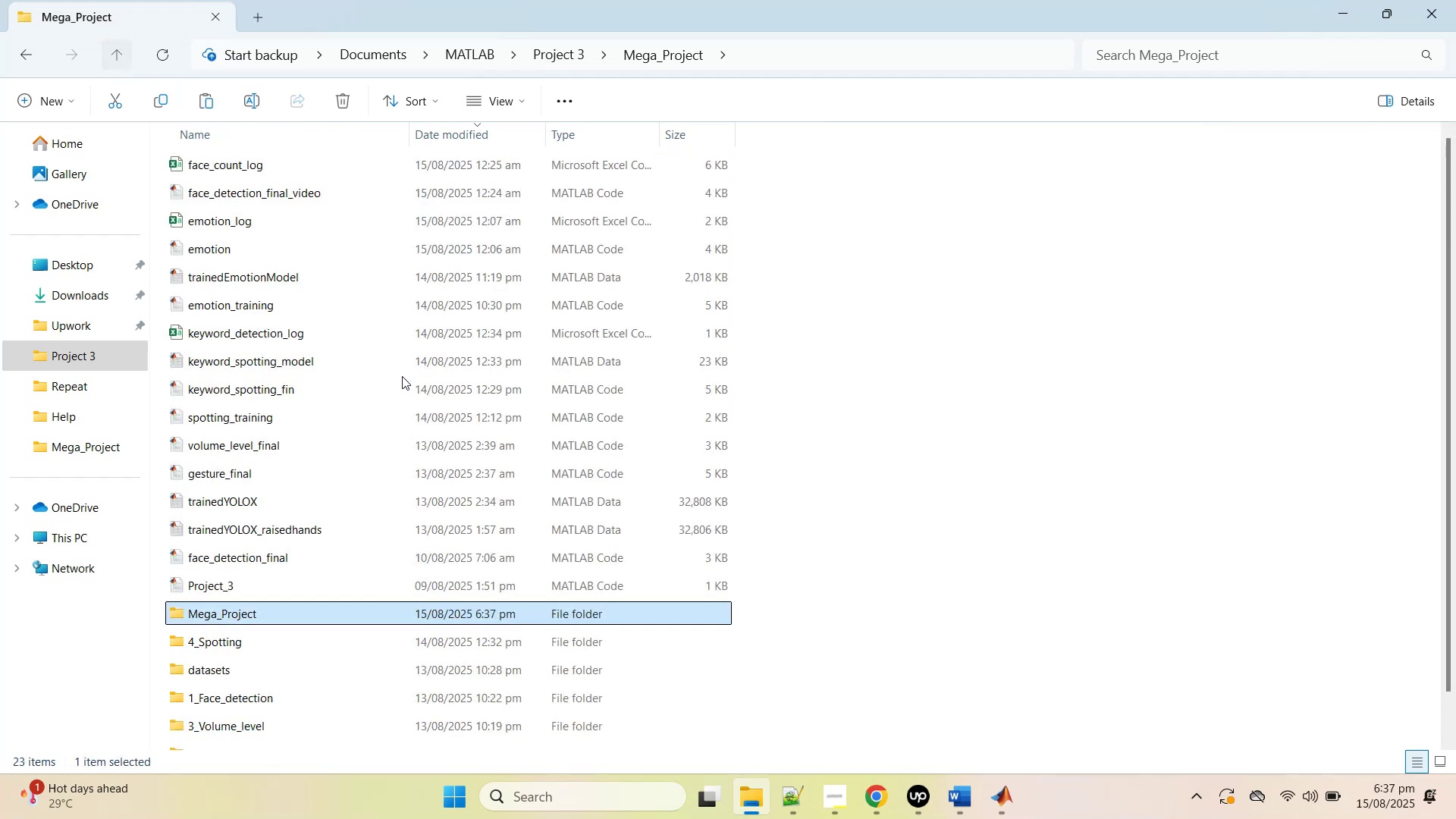 
hold_key(key=ControlLeft, duration=0.7)
 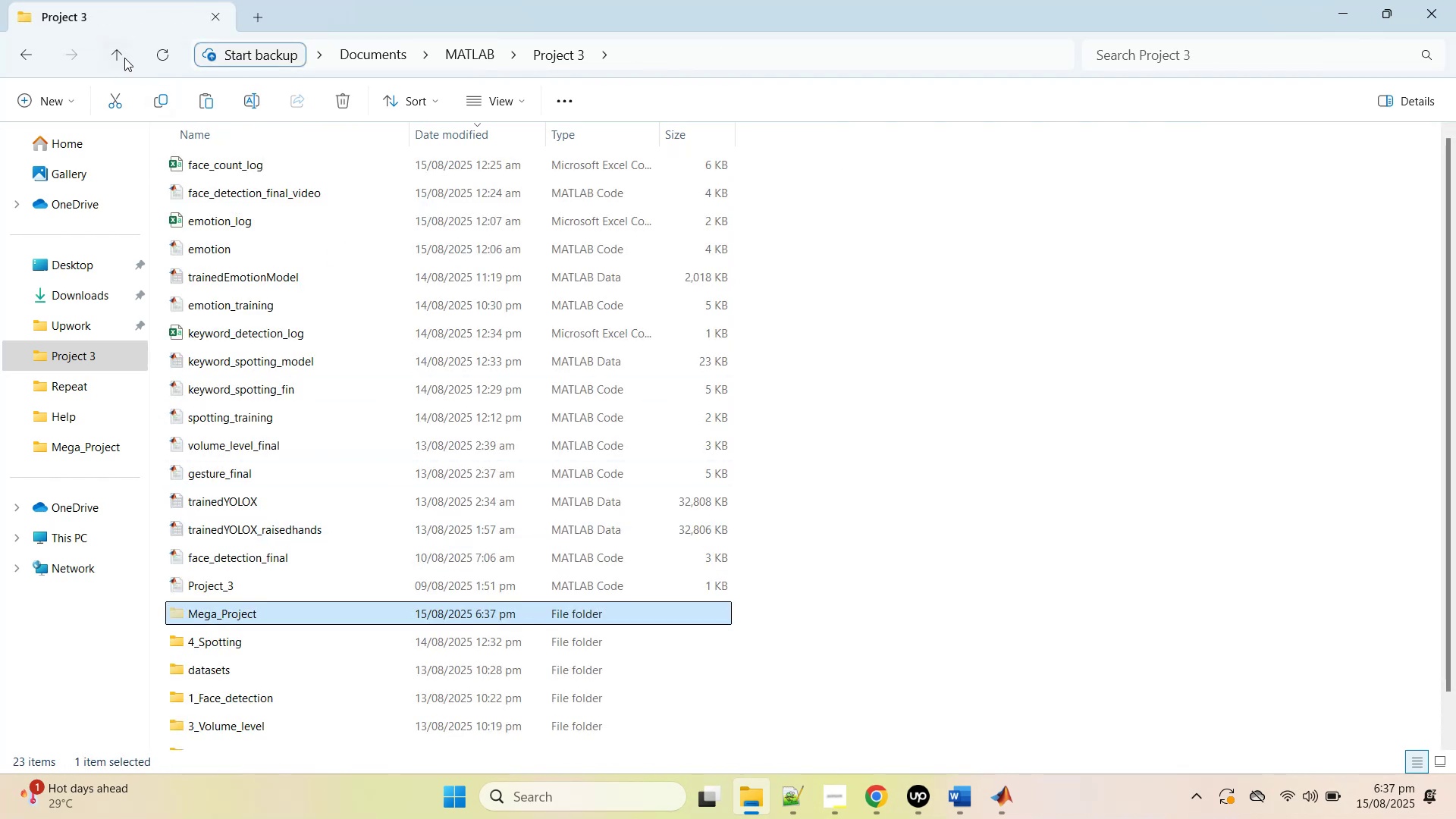 
hold_key(key=X, duration=0.3)
 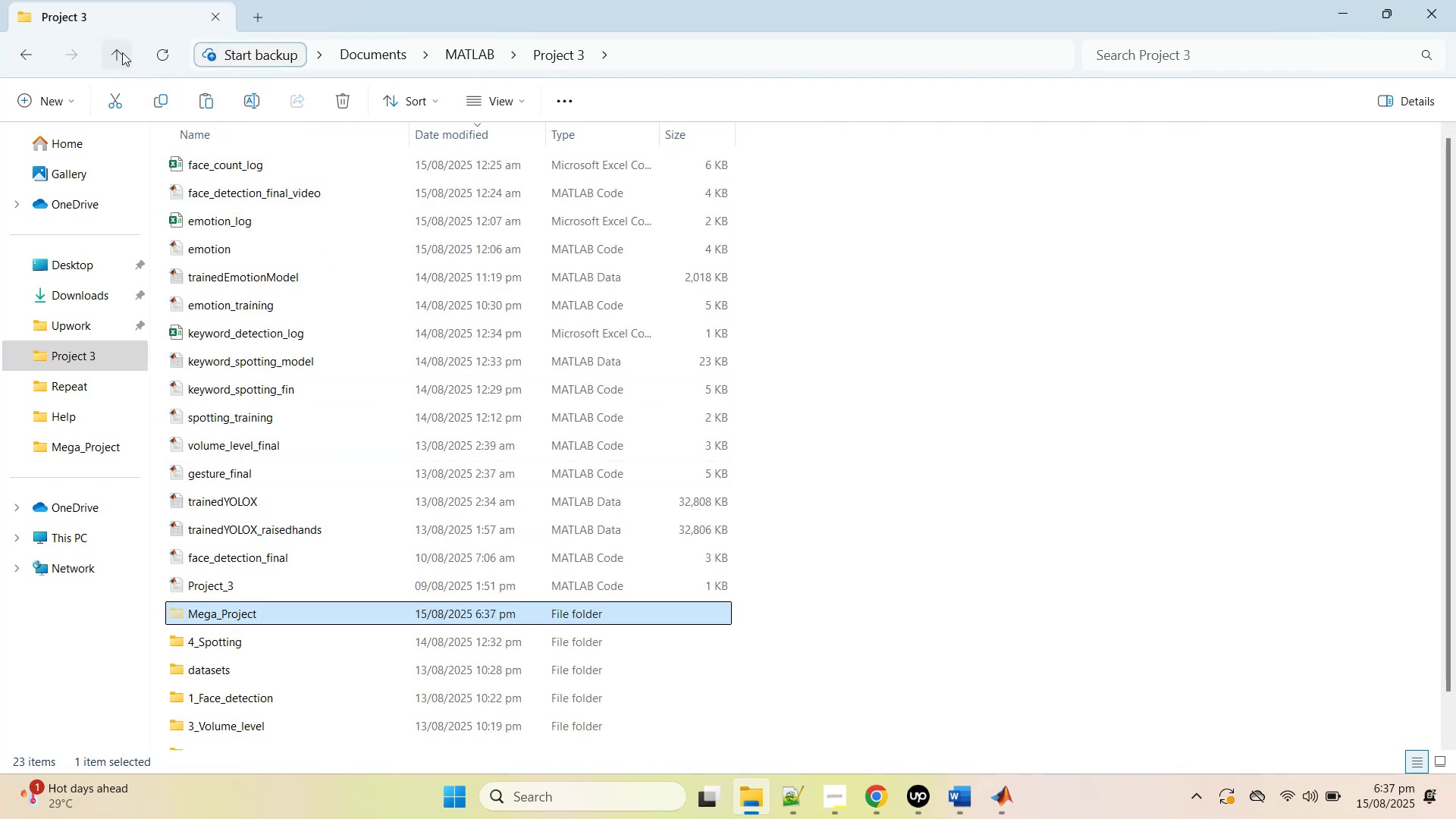 
left_click([122, 52])
 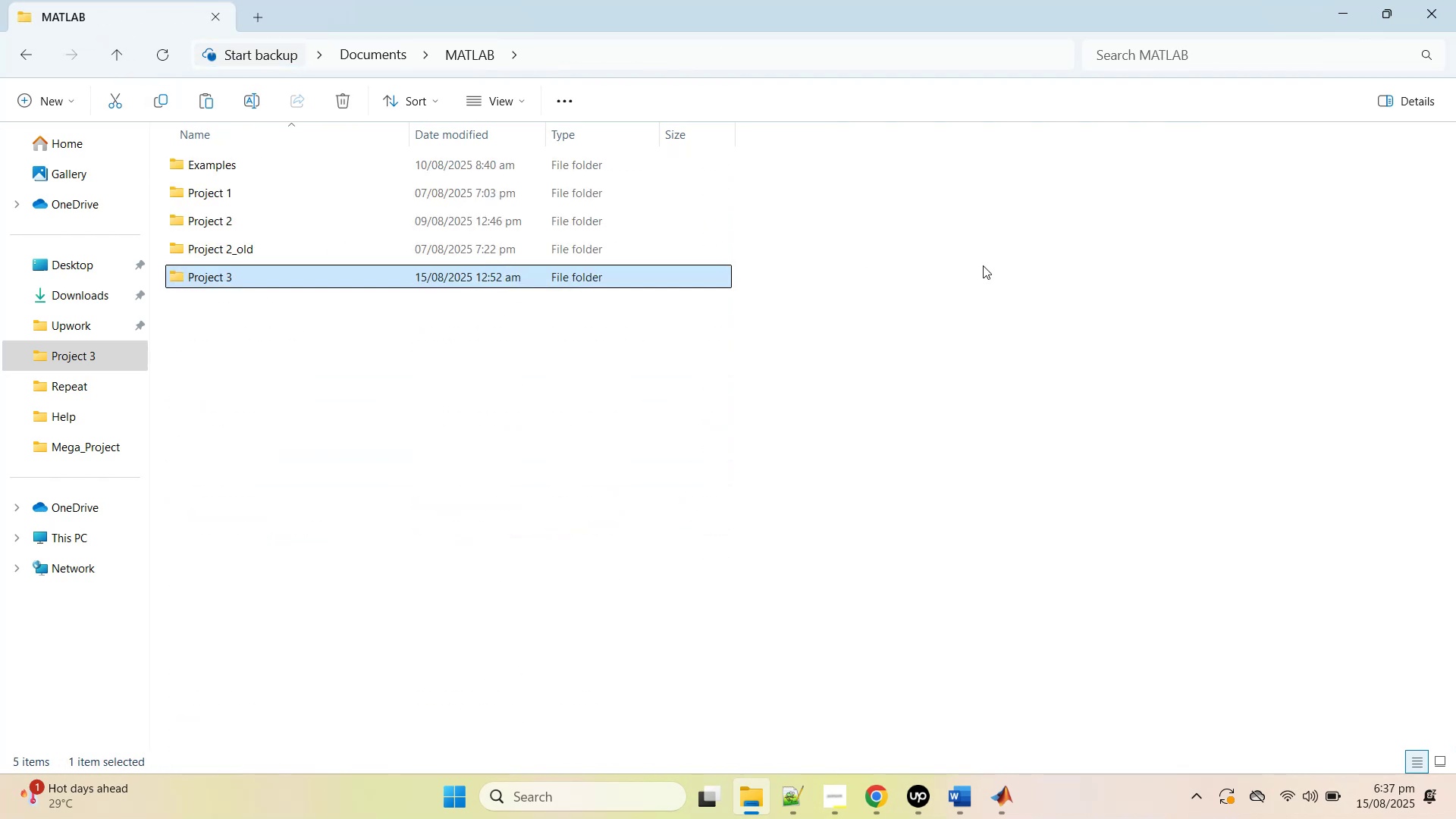 
left_click([904, 377])
 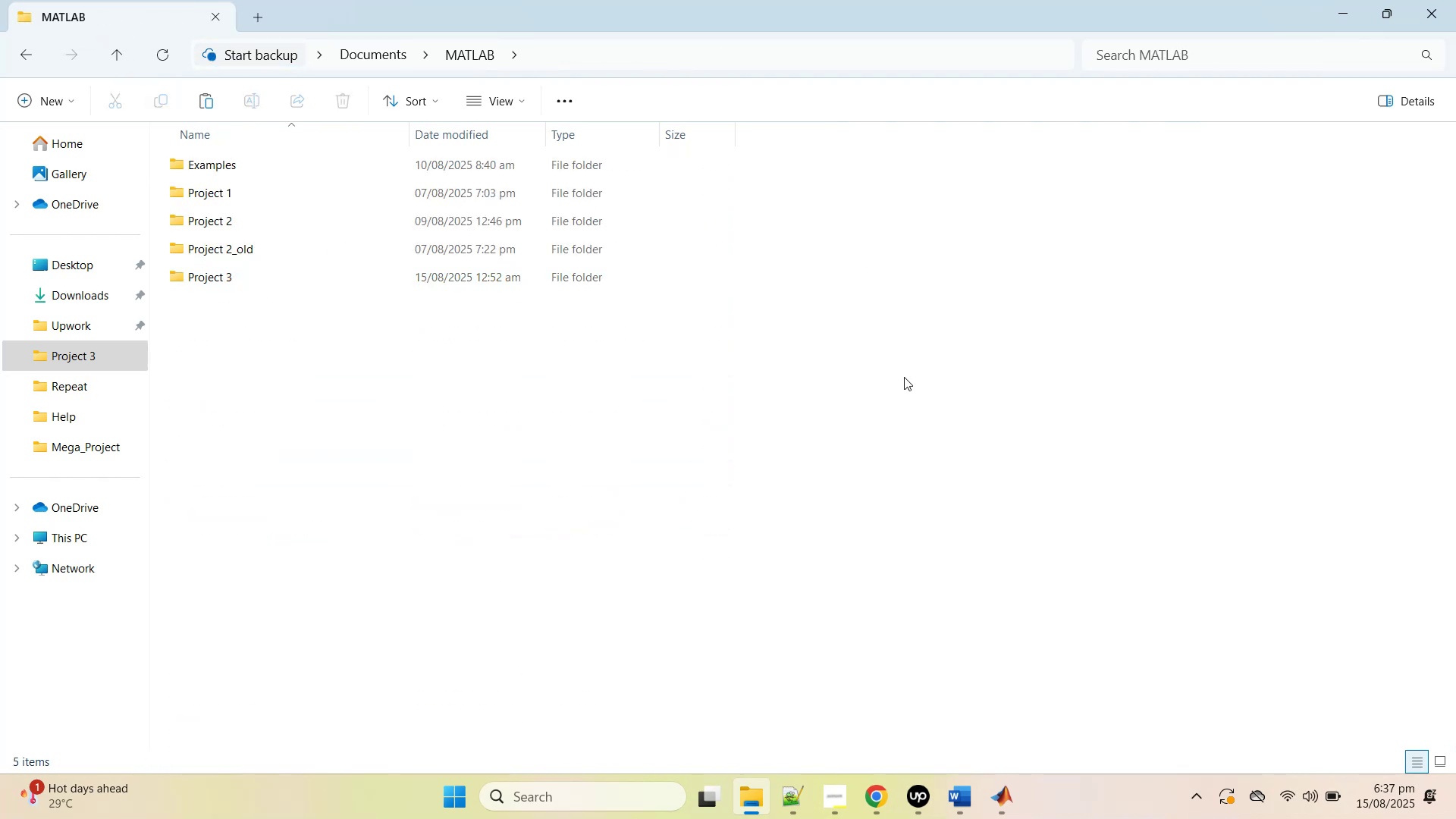 
key(Control+V)
 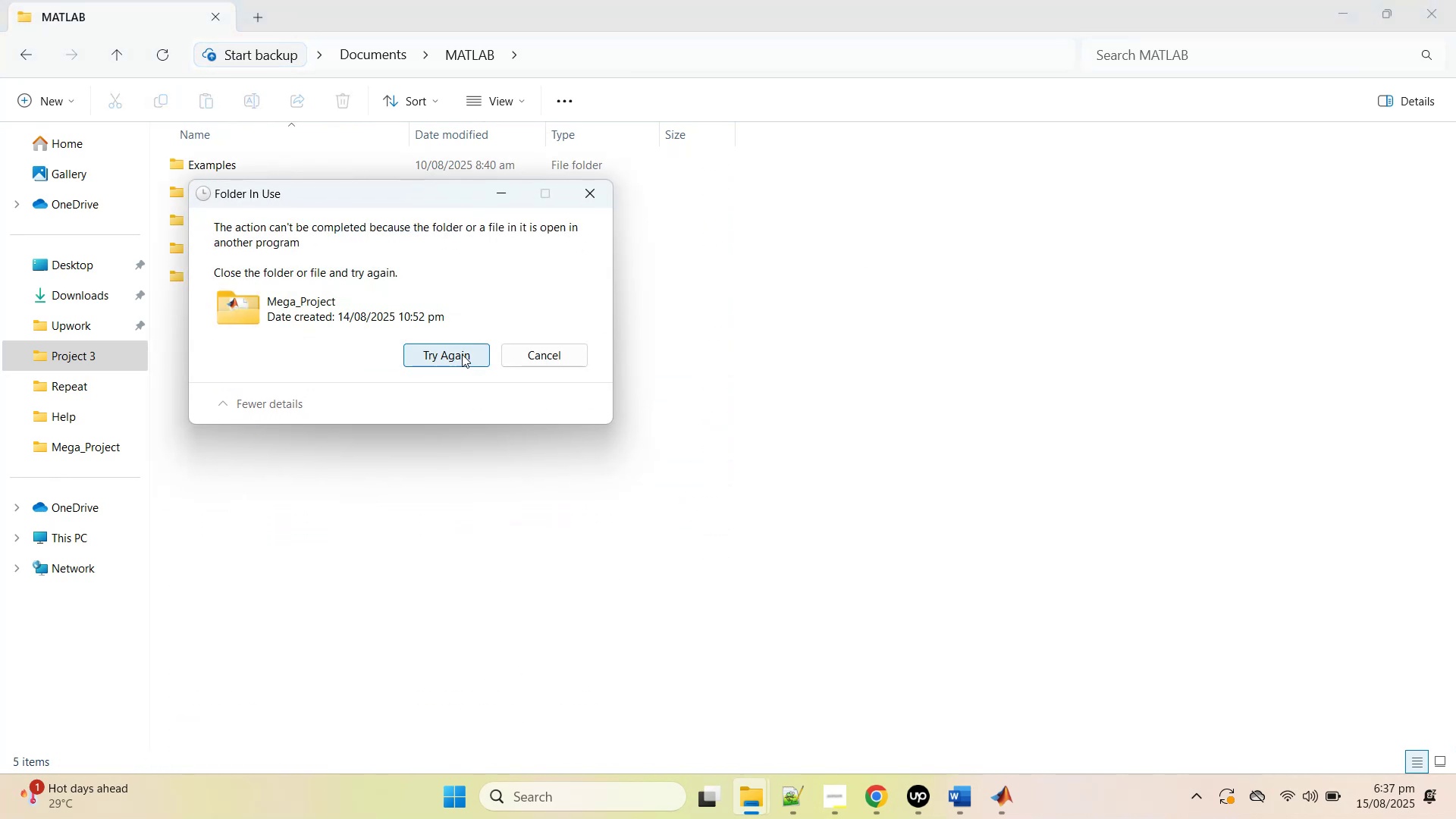 
left_click([543, 356])
 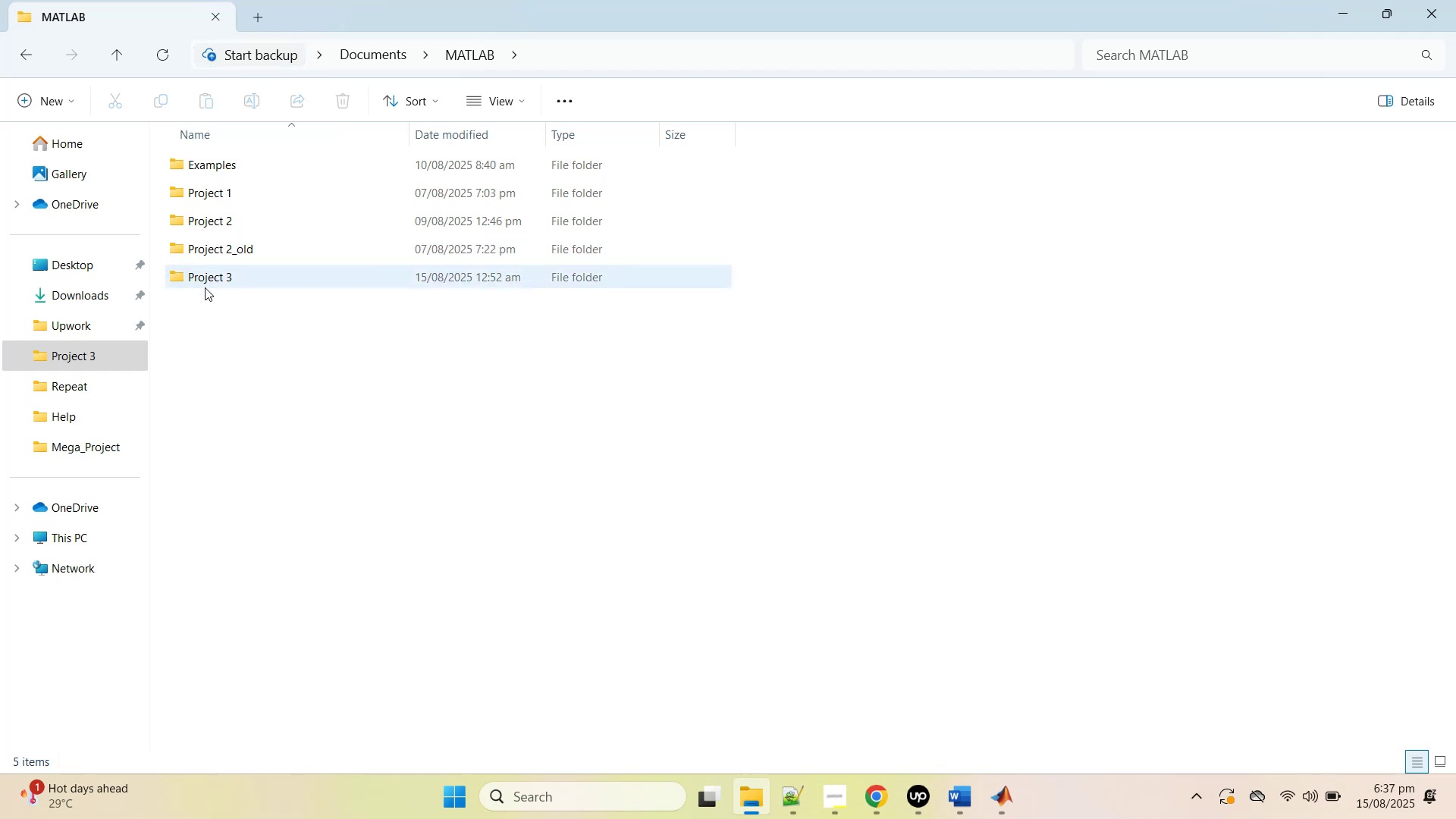 
double_click([205, 287])
 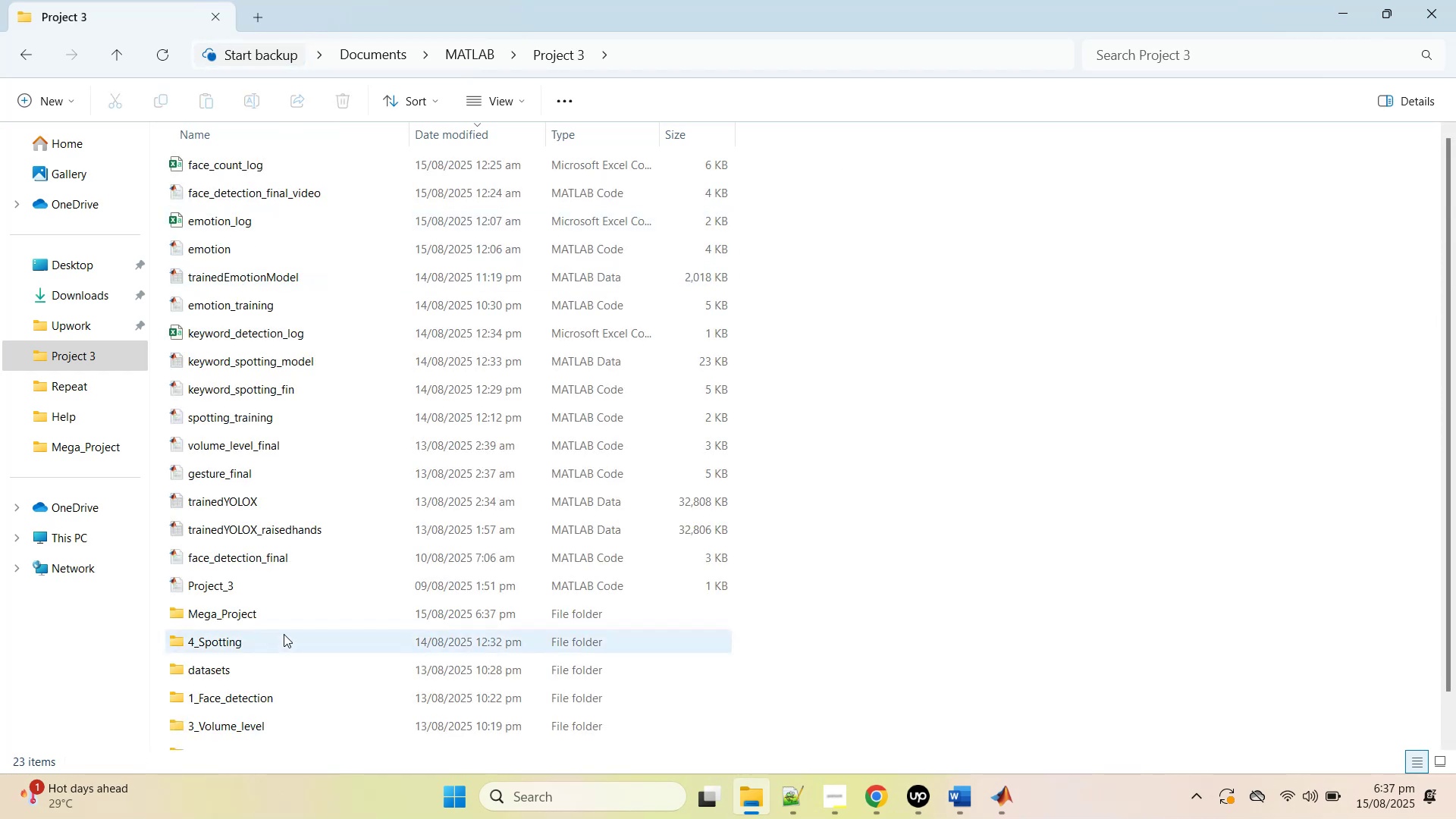 
left_click([268, 610])
 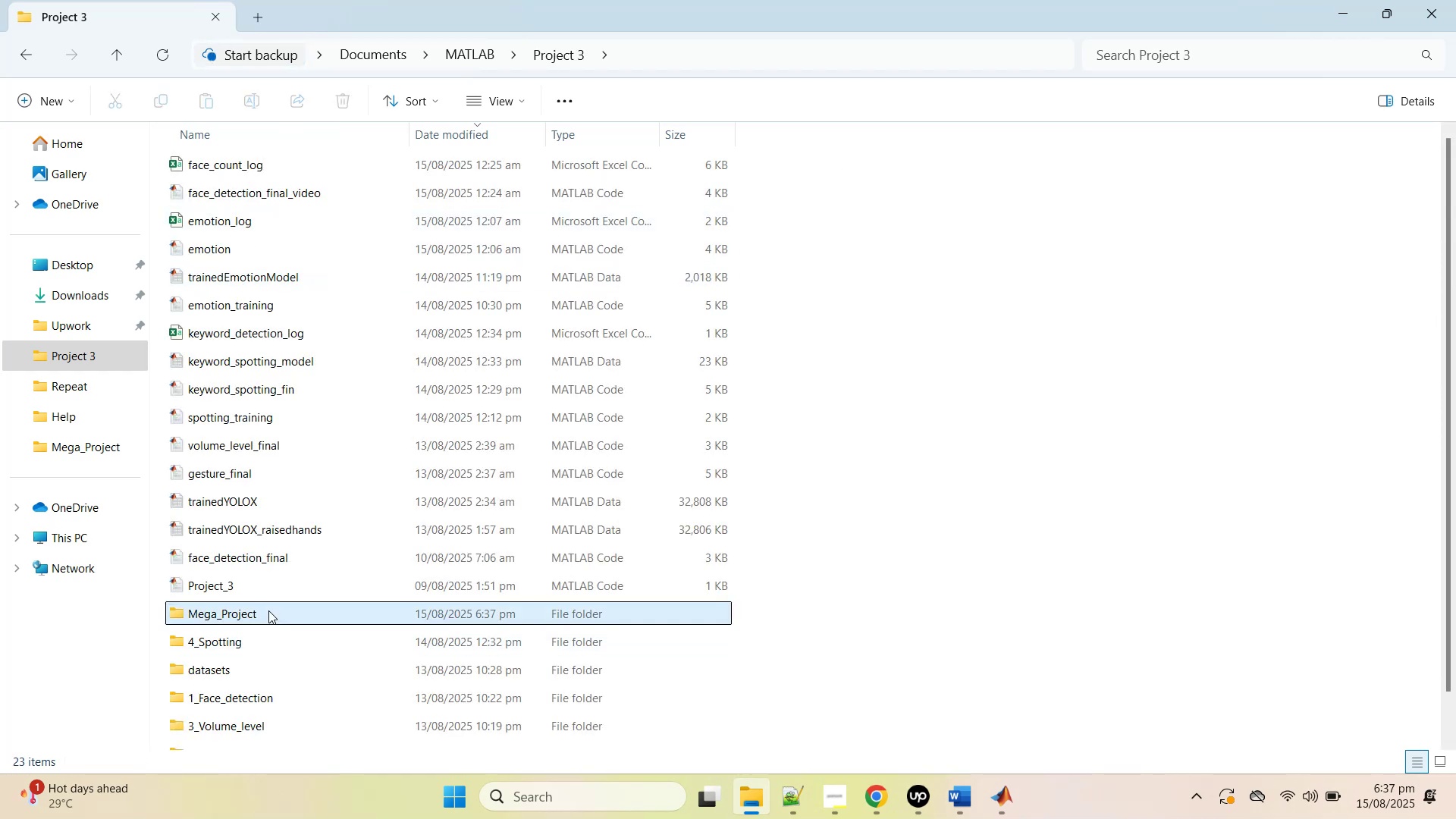 
key(Control+C)
 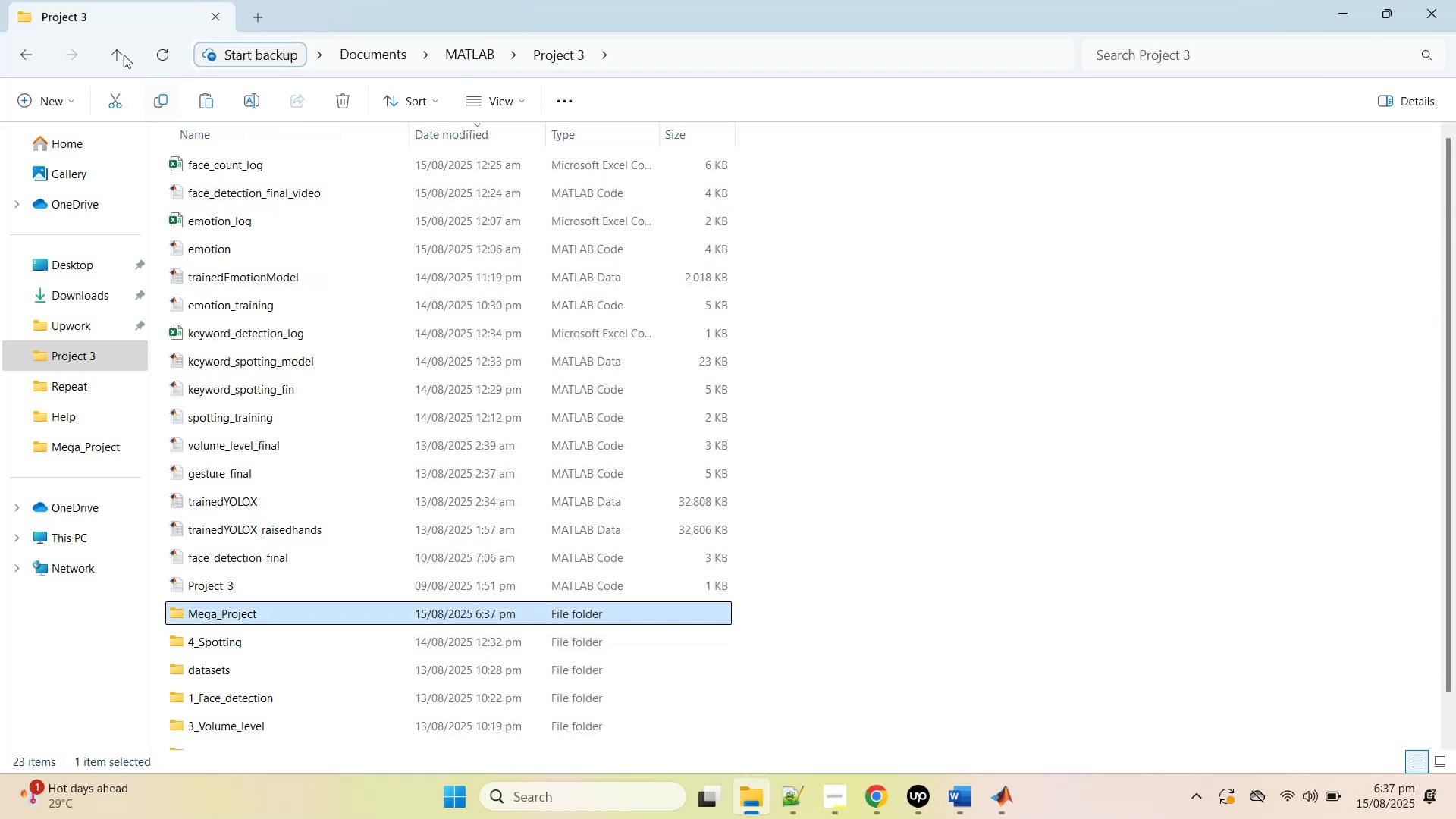 
left_click([121, 49])
 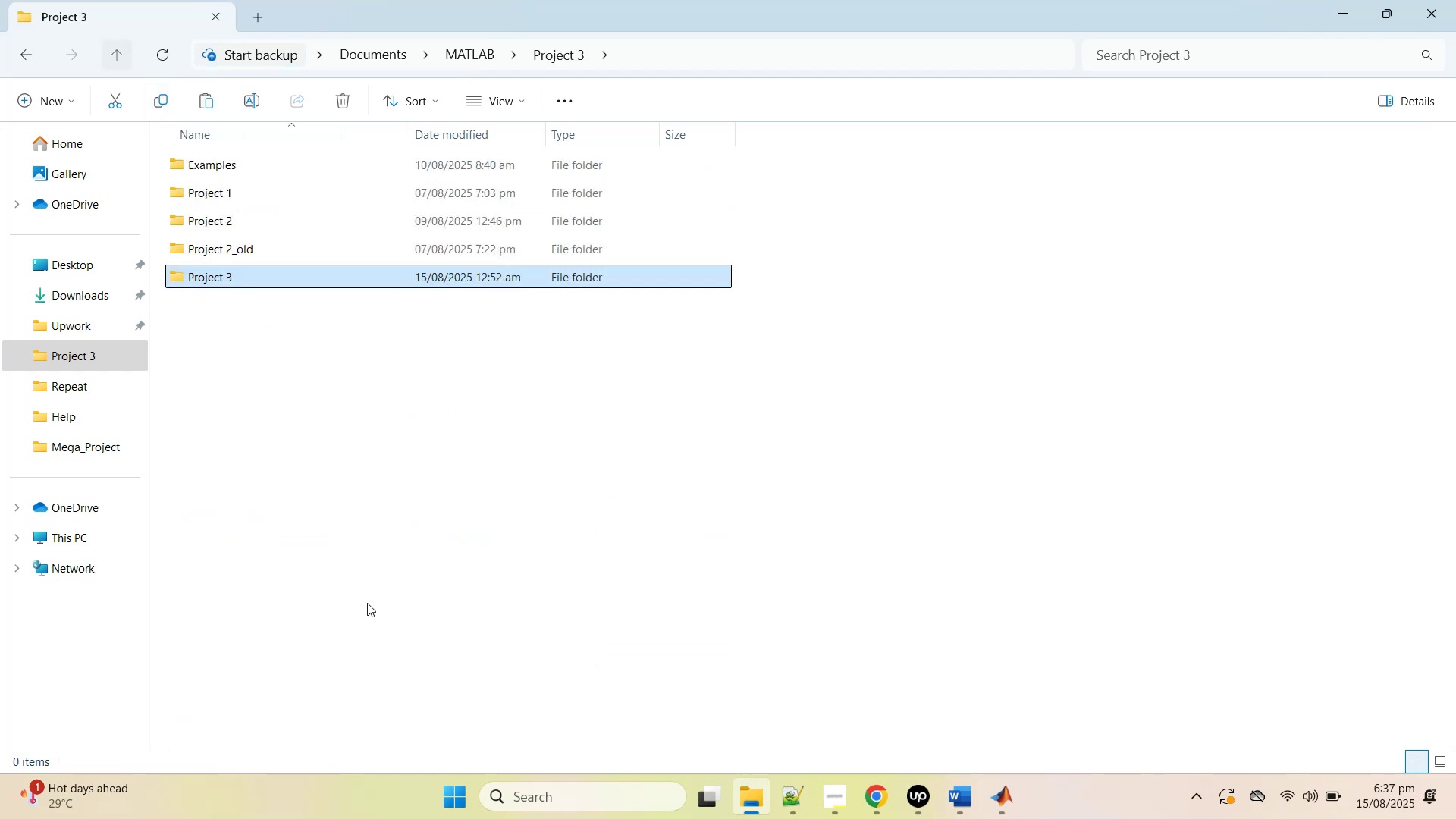 
left_click([357, 566])
 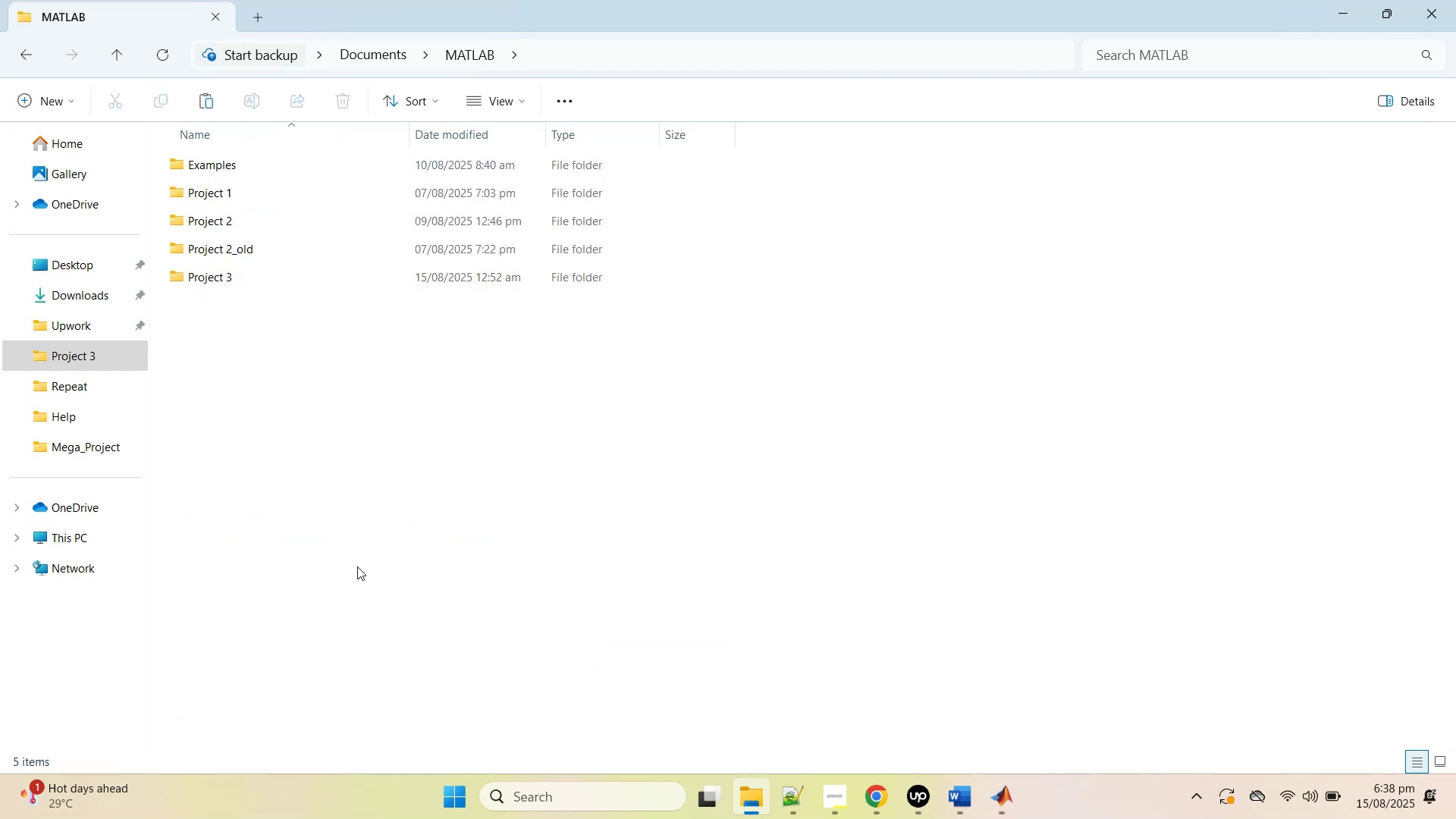 
key(Control+V)
 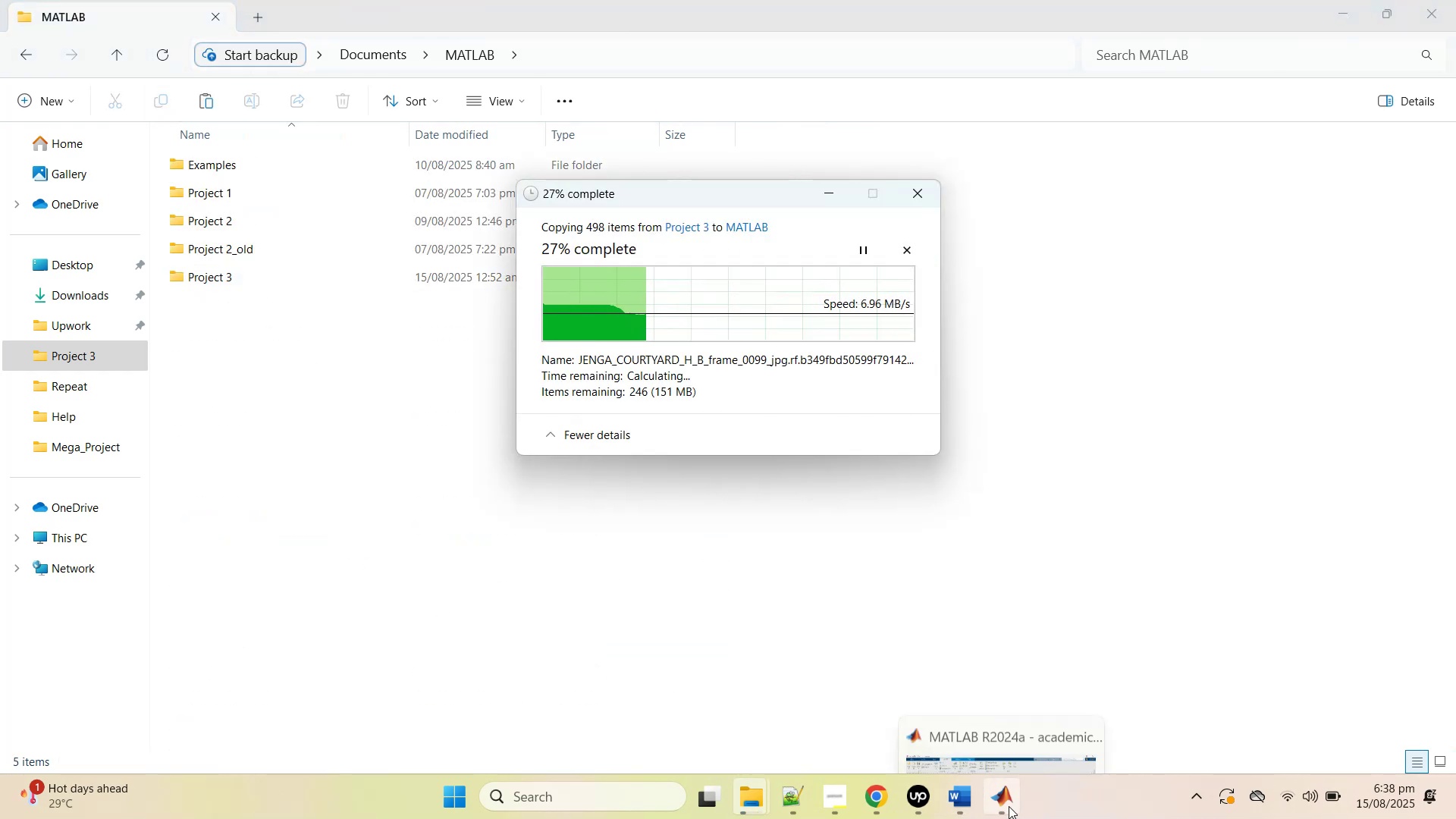 
left_click([1009, 802])
 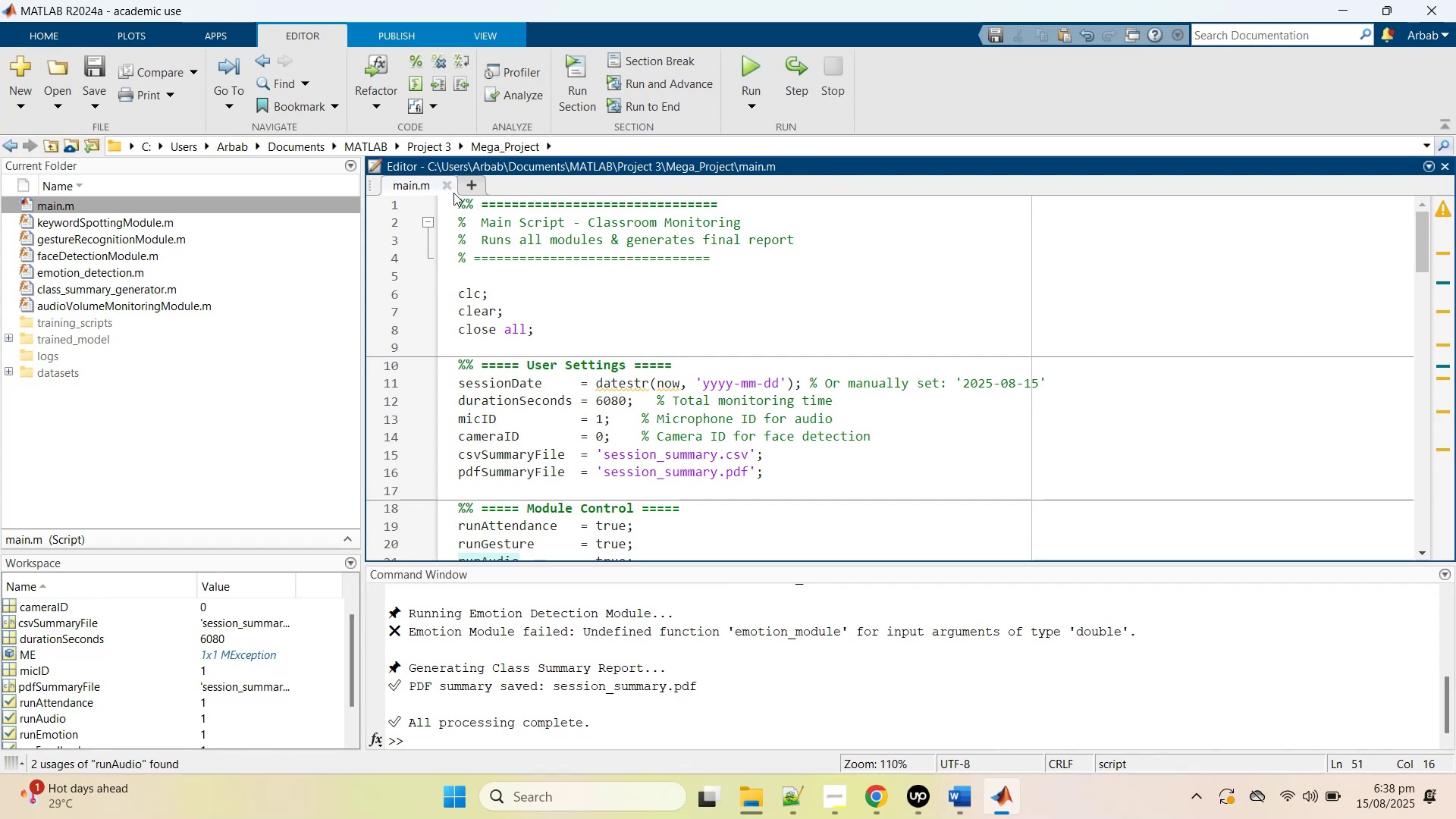 
left_click([450, 187])
 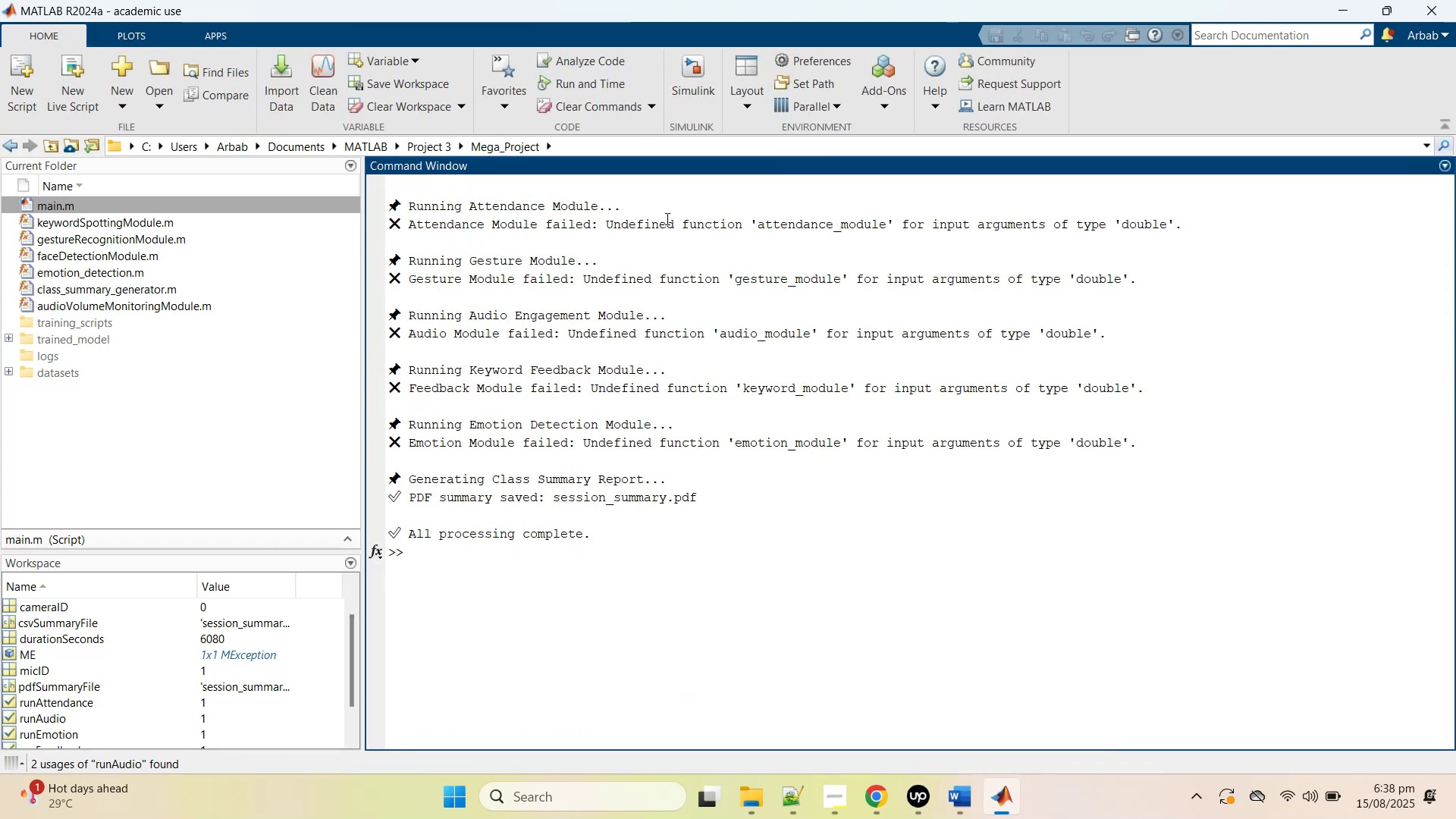 
left_click([563, 573])
 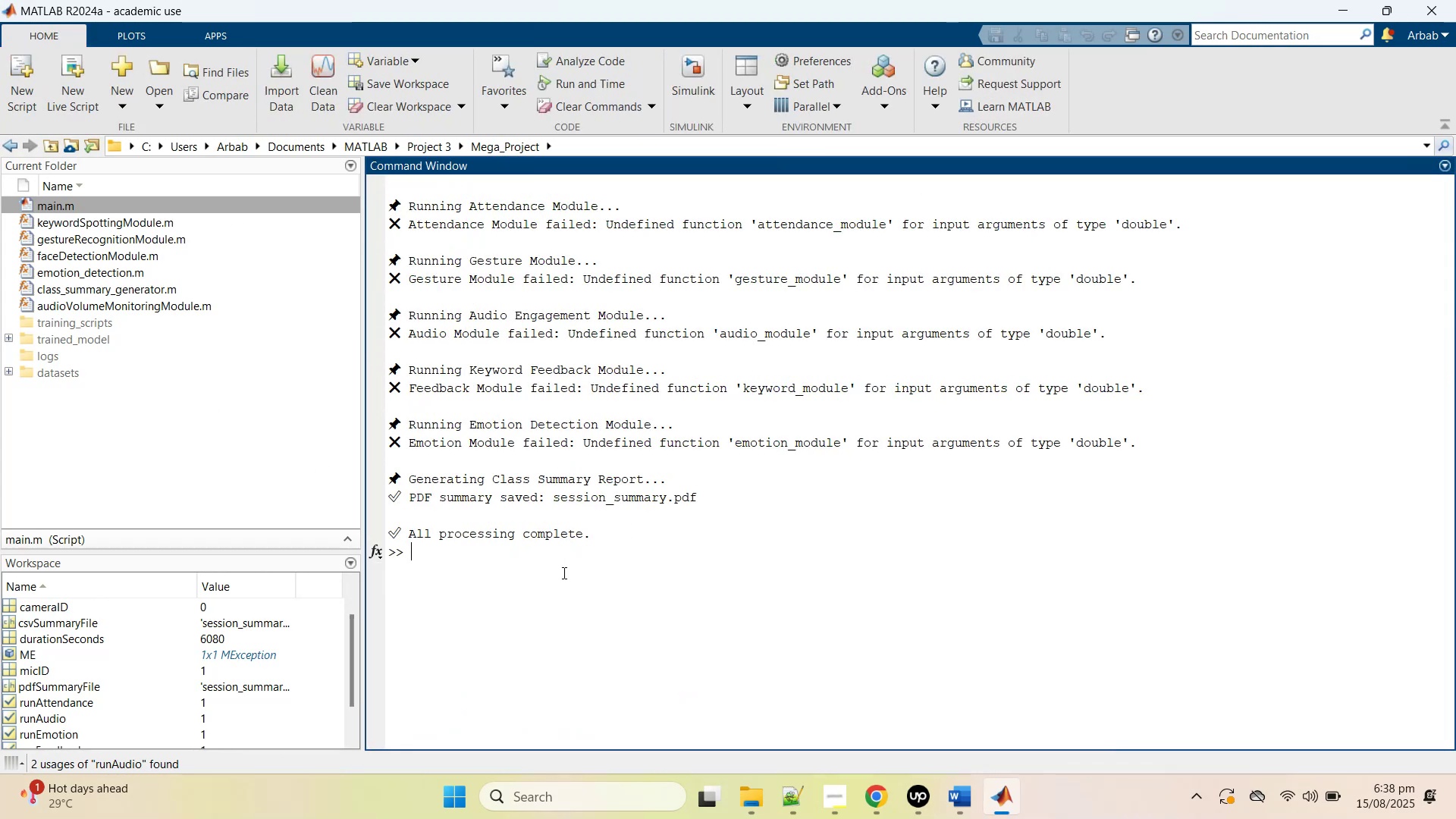 
type(clc)
 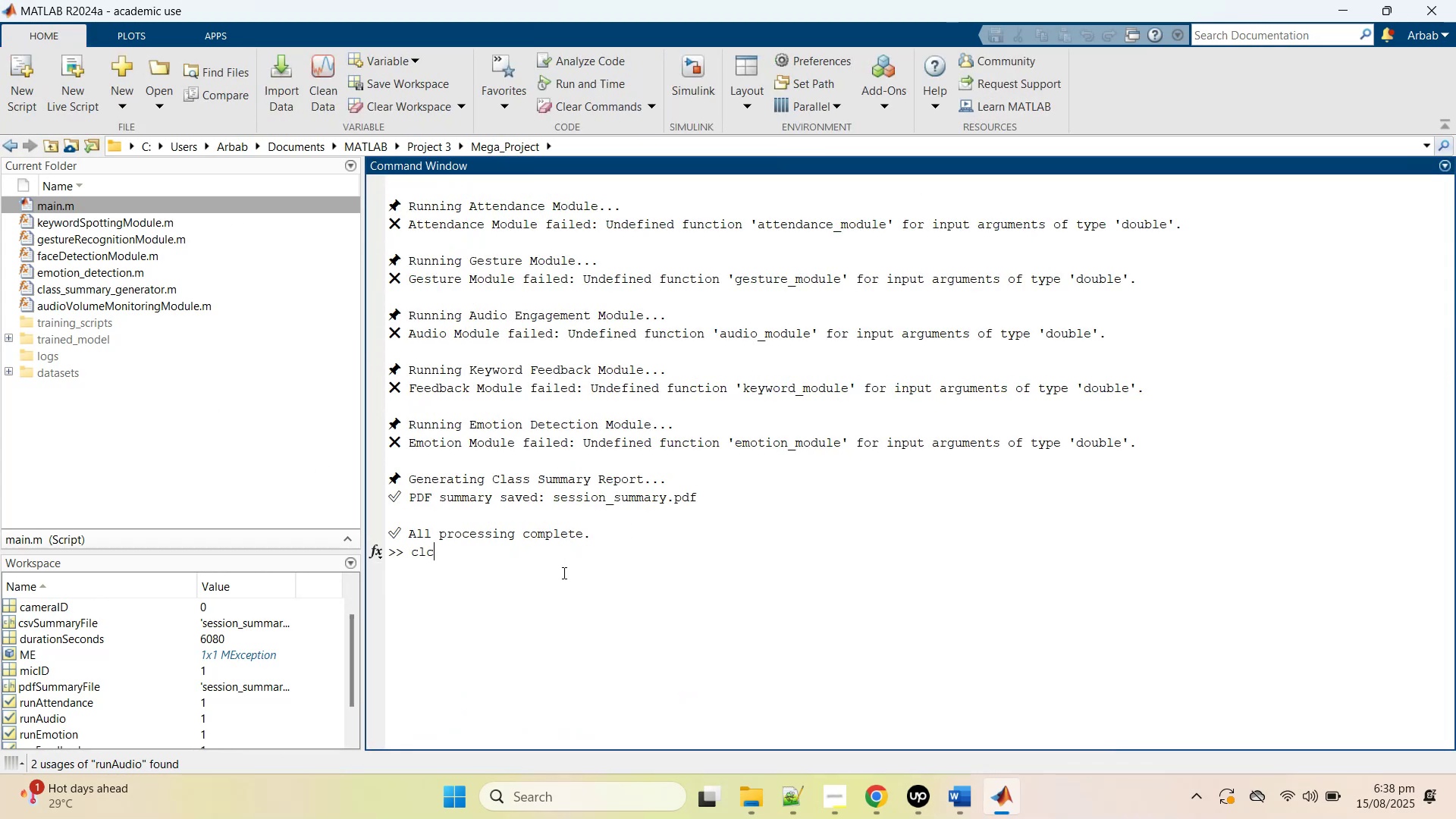 
key(Enter)
 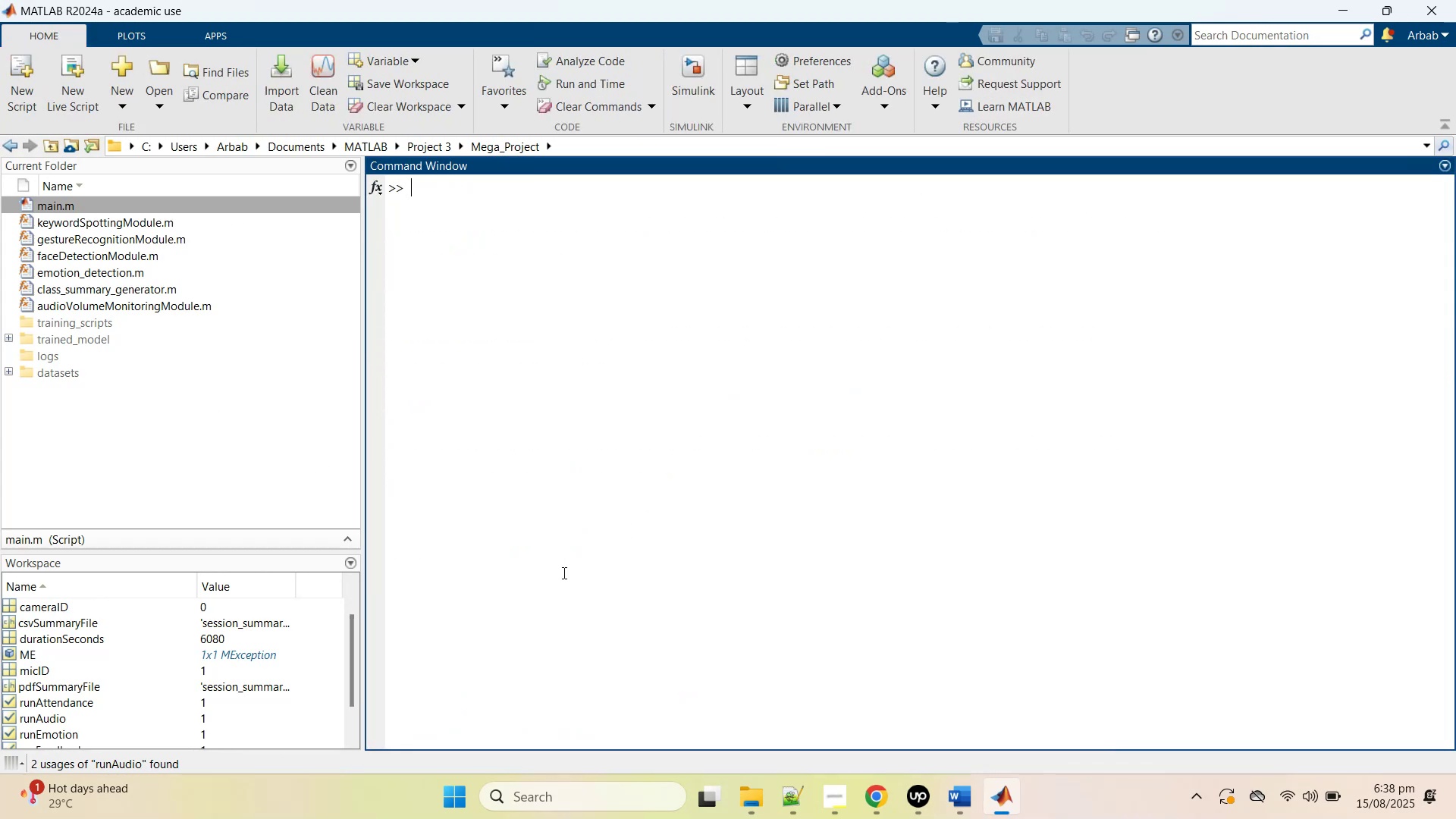 
type(clear)
 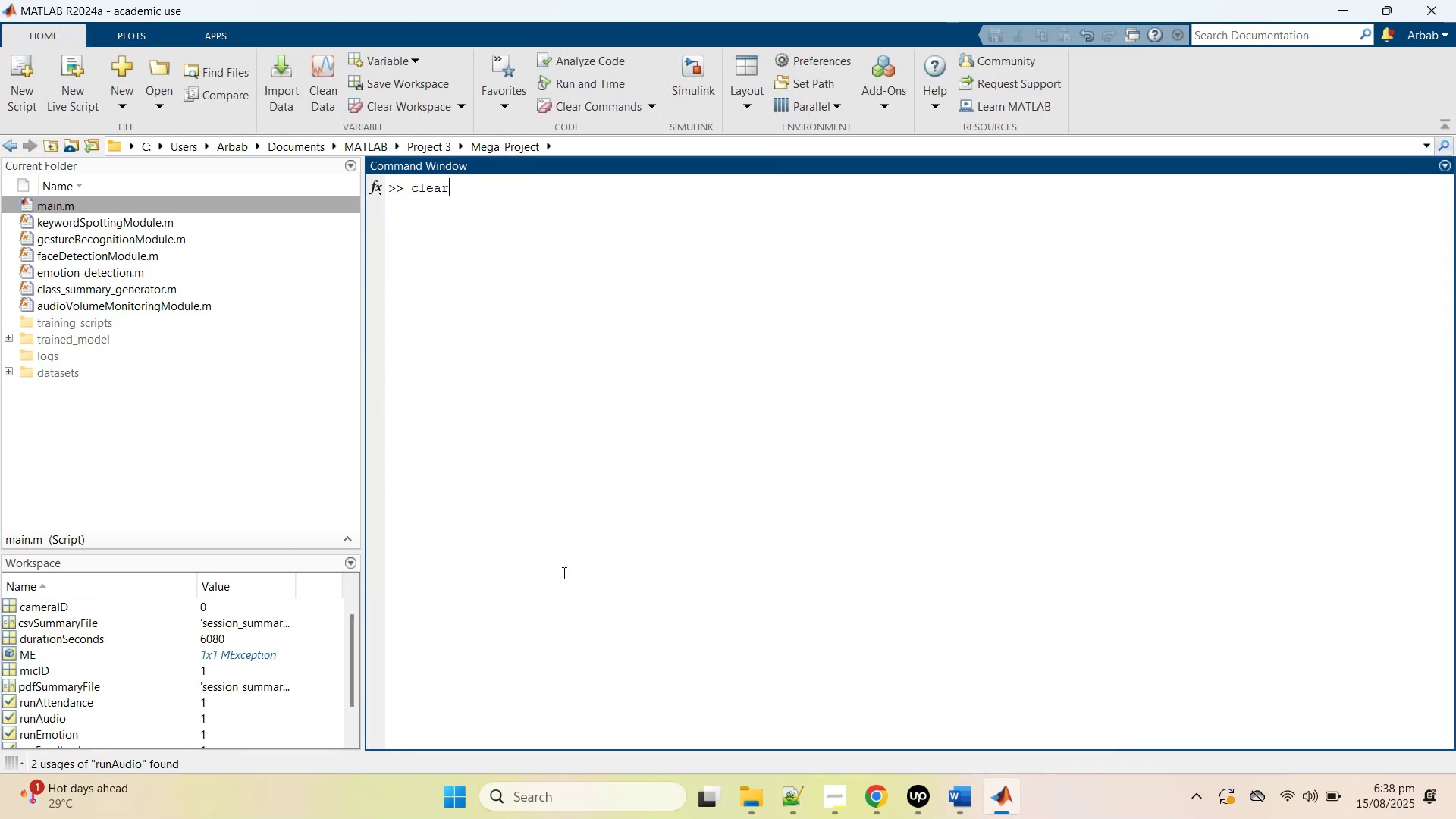 
key(Enter)
 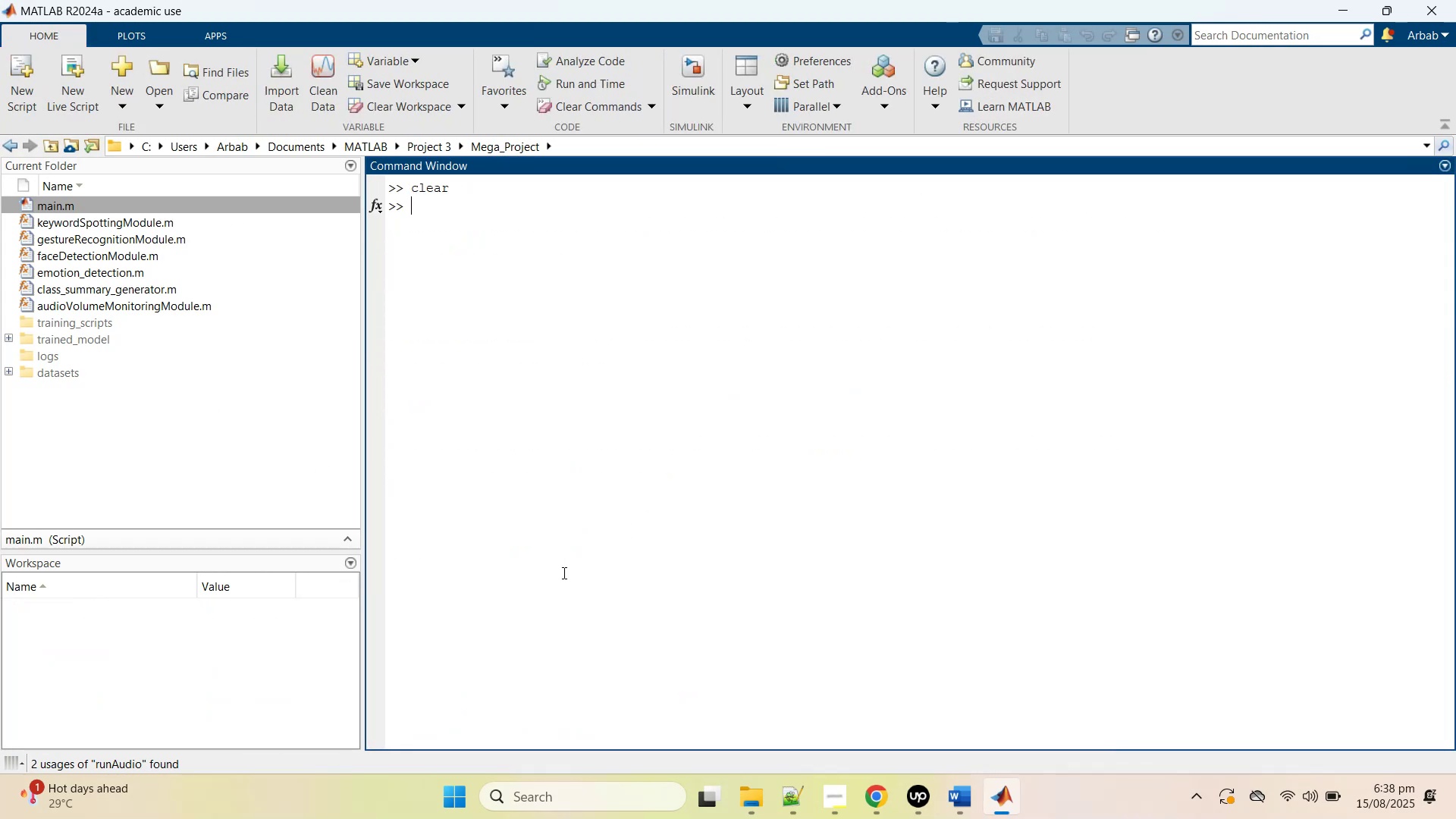 
type(close)
 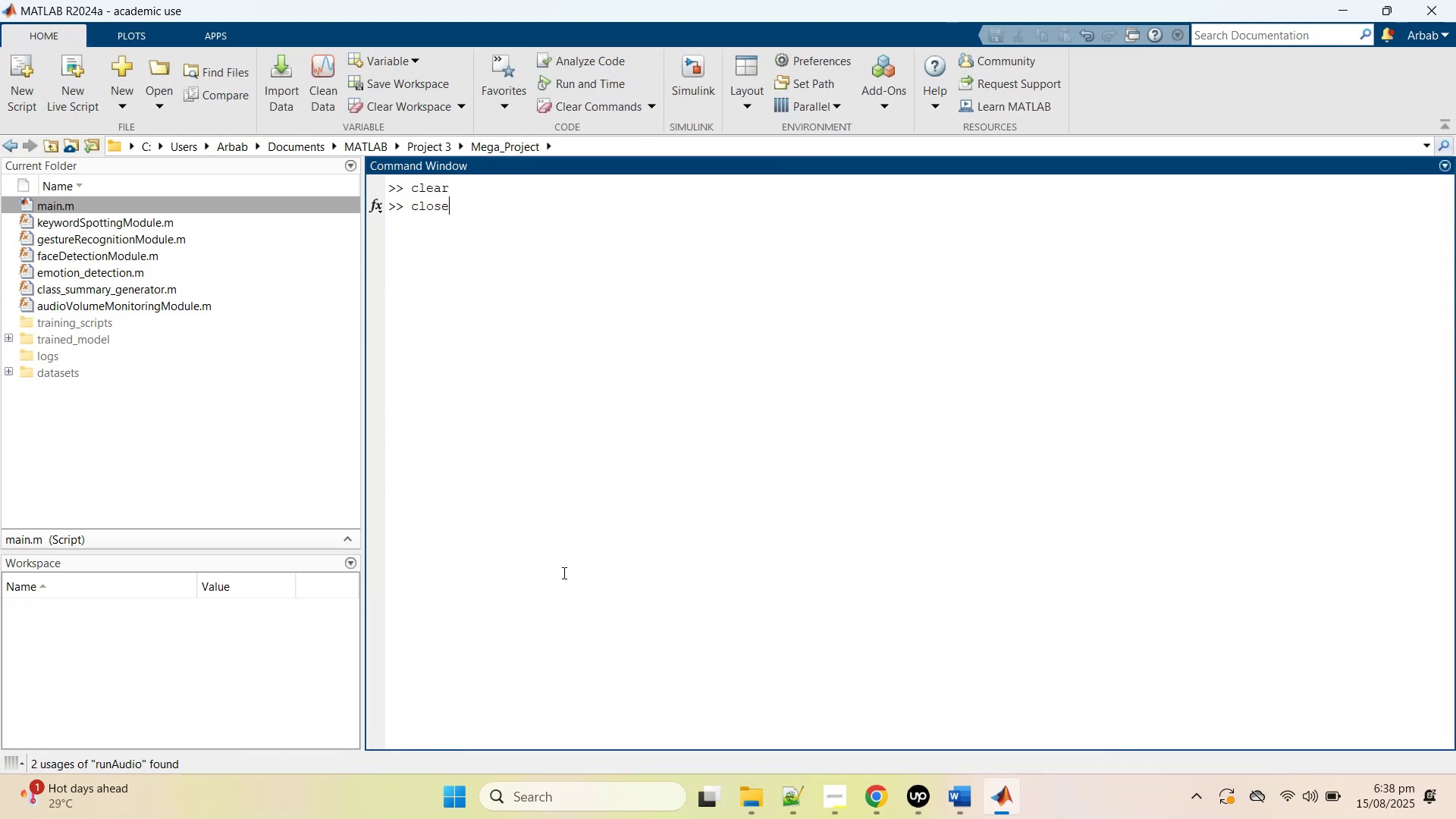 
key(Enter)
 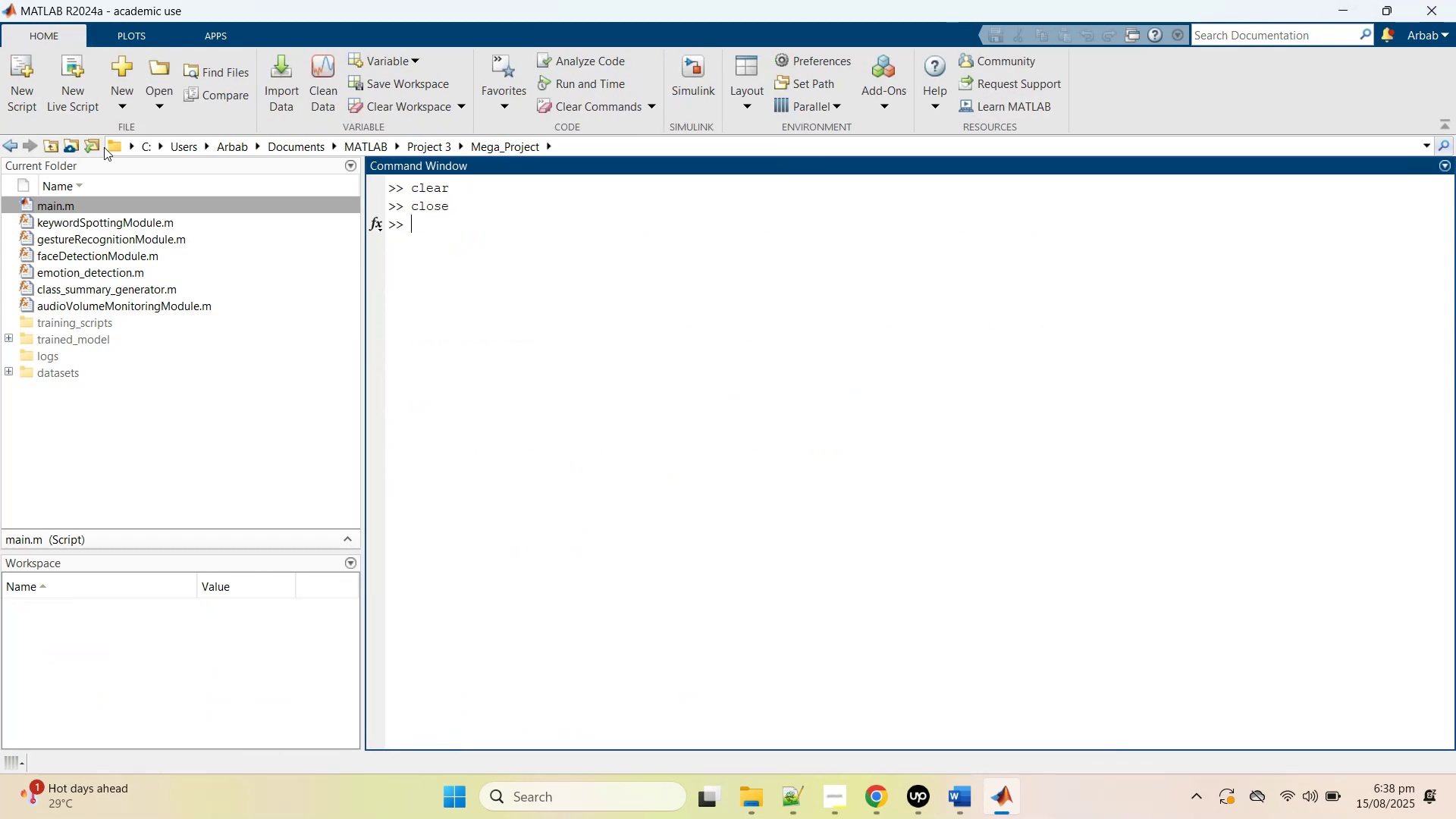 
left_click([49, 145])
 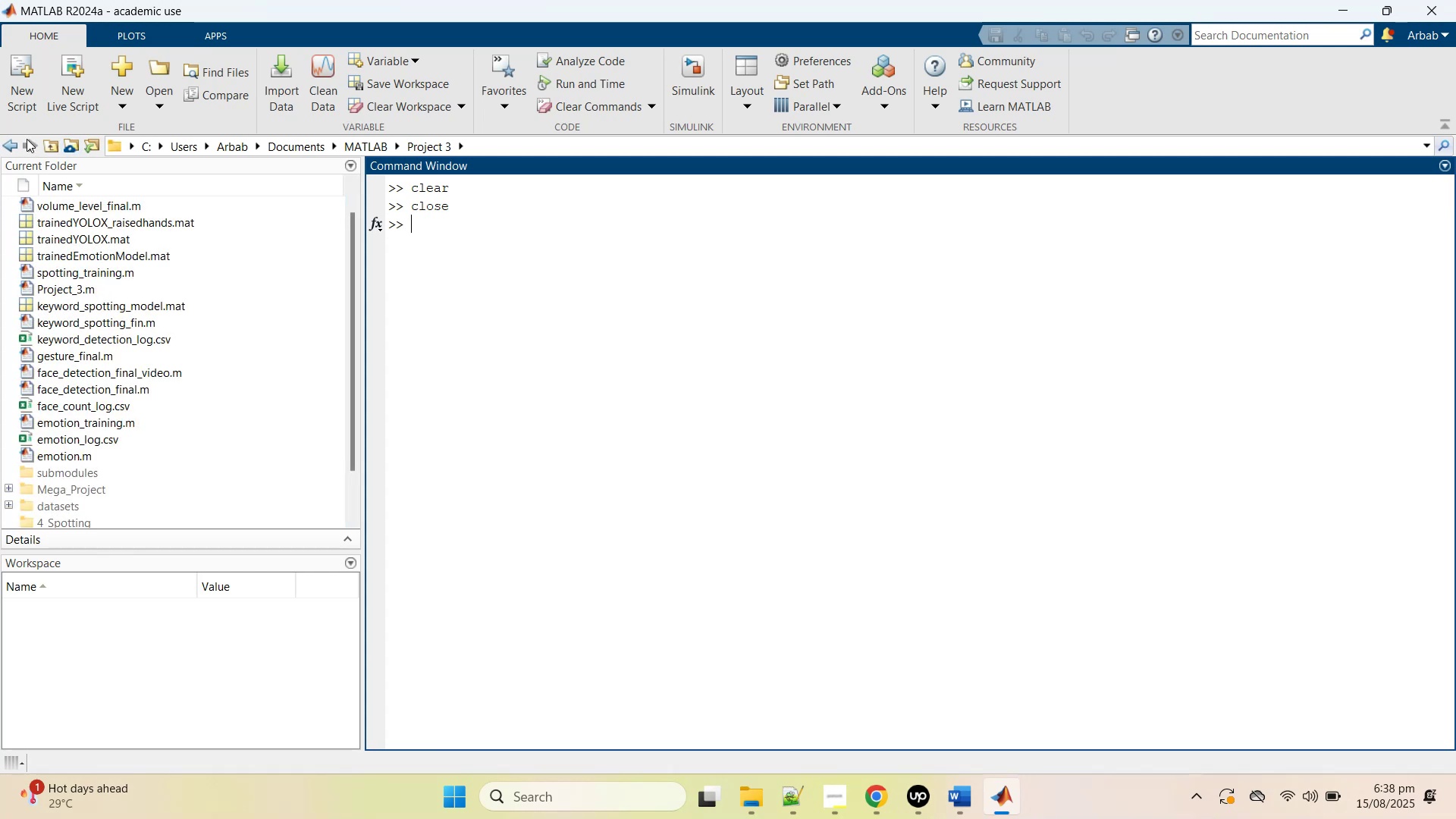 
left_click([49, 152])
 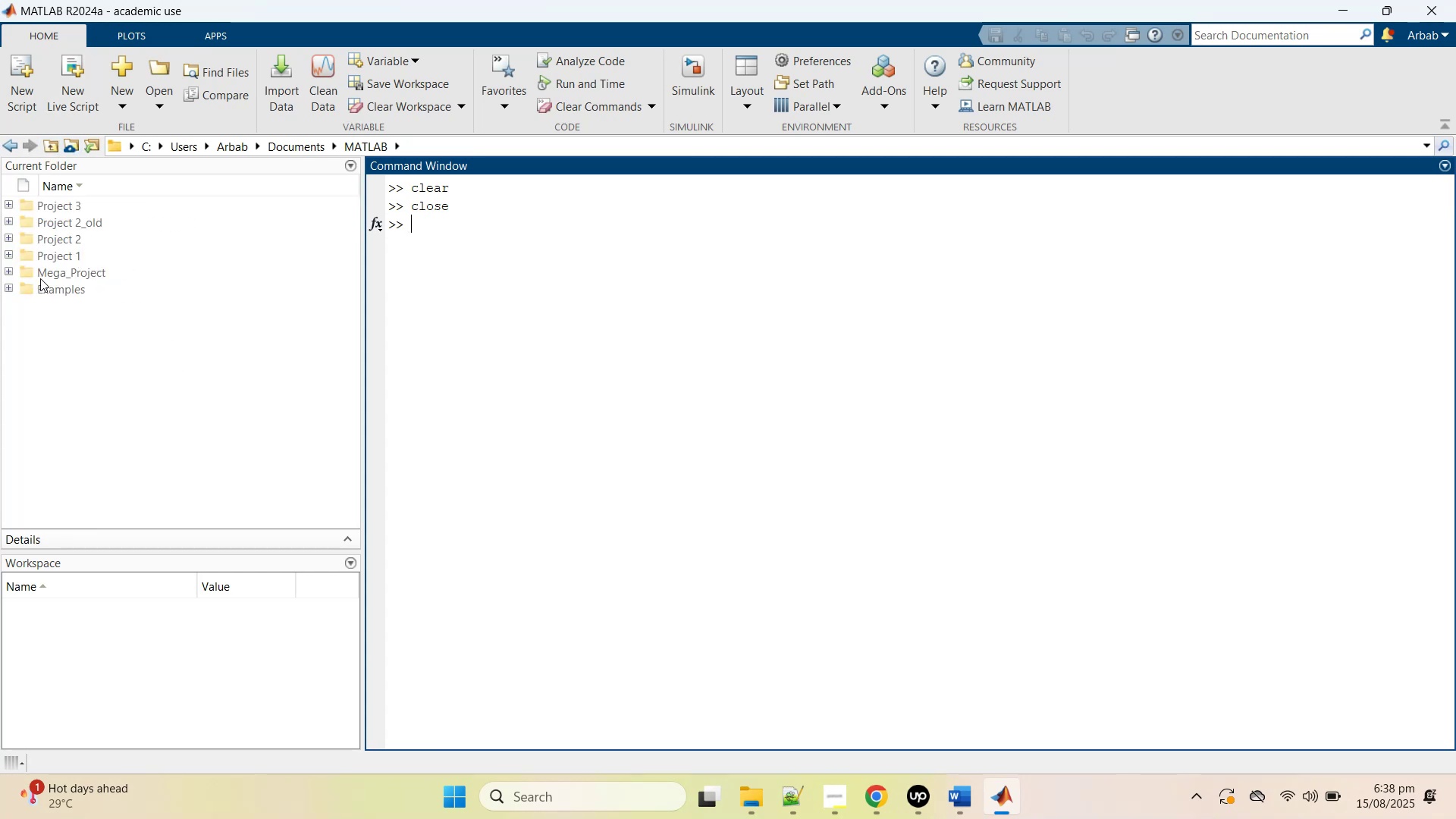 
double_click([44, 271])
 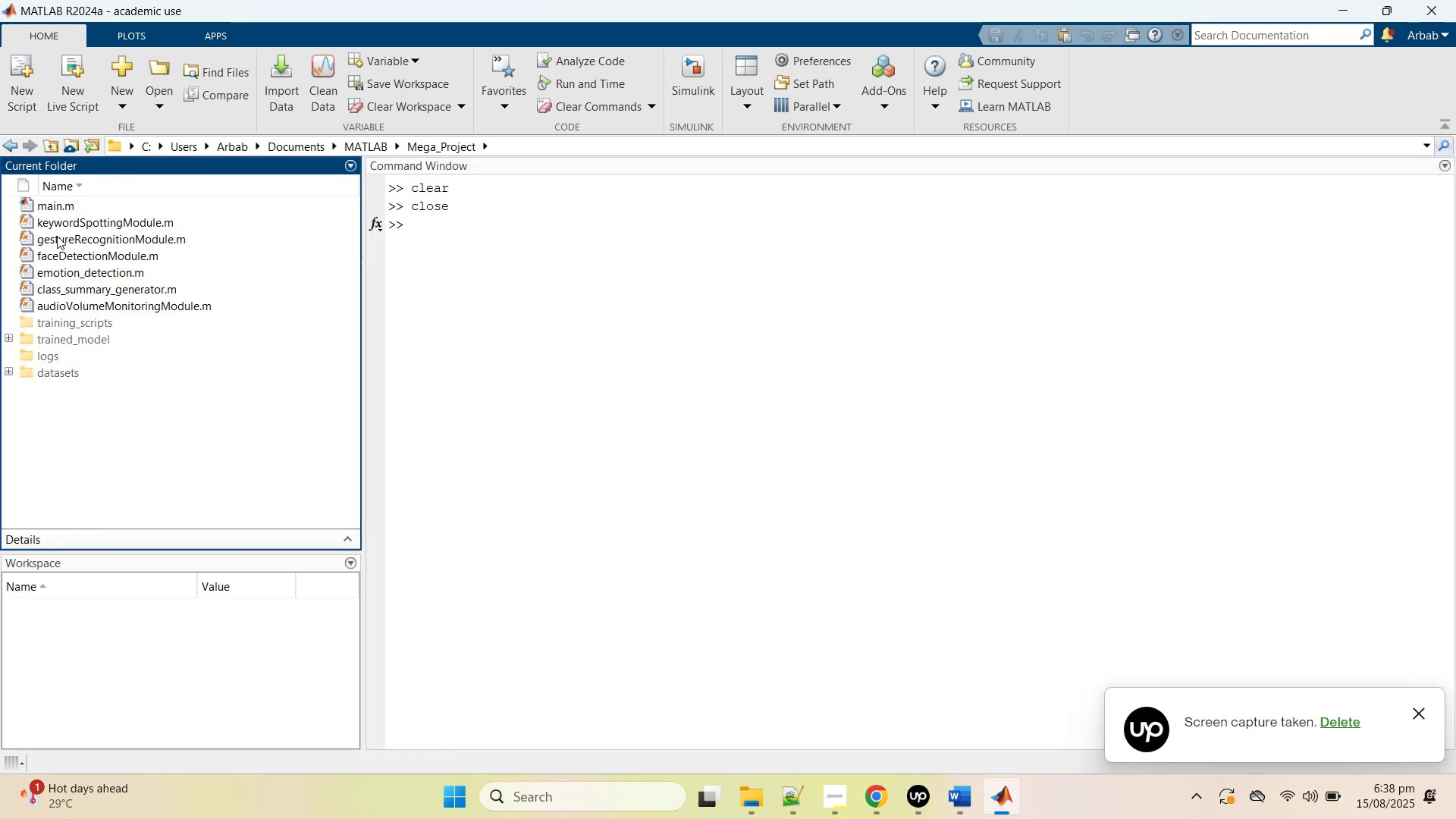 
double_click([64, 224])
 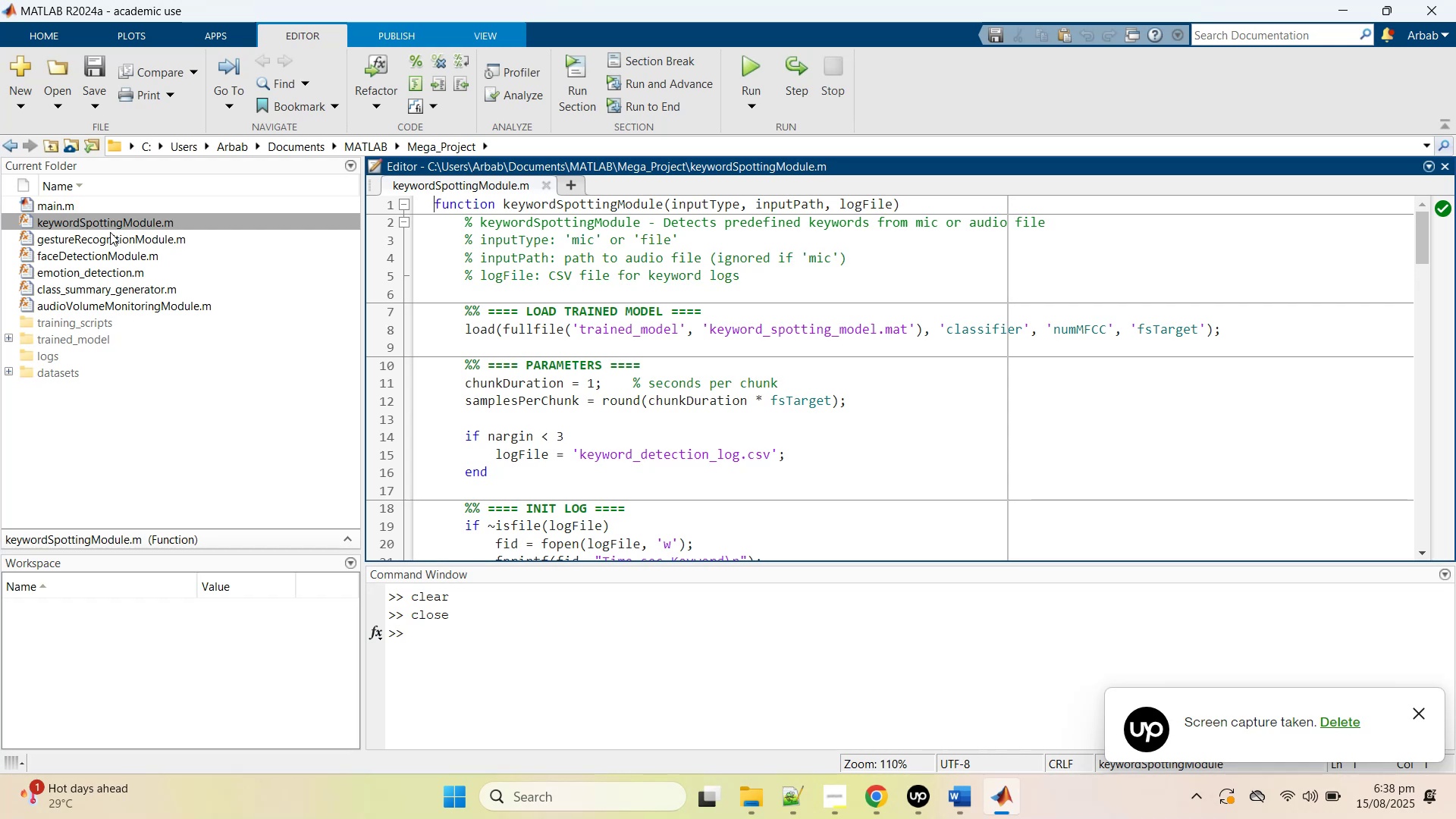 
double_click([107, 244])
 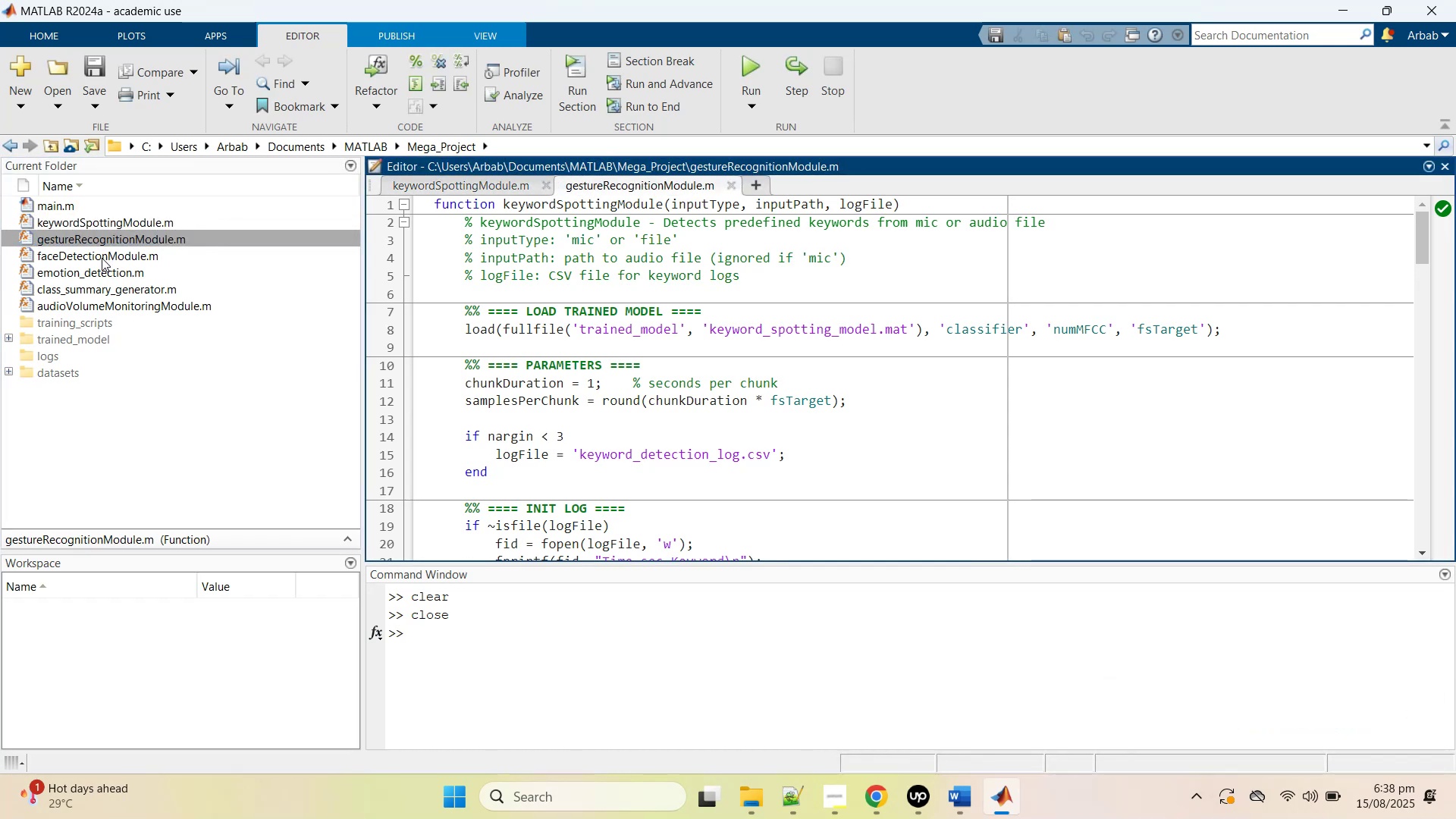 
double_click([102, 258])
 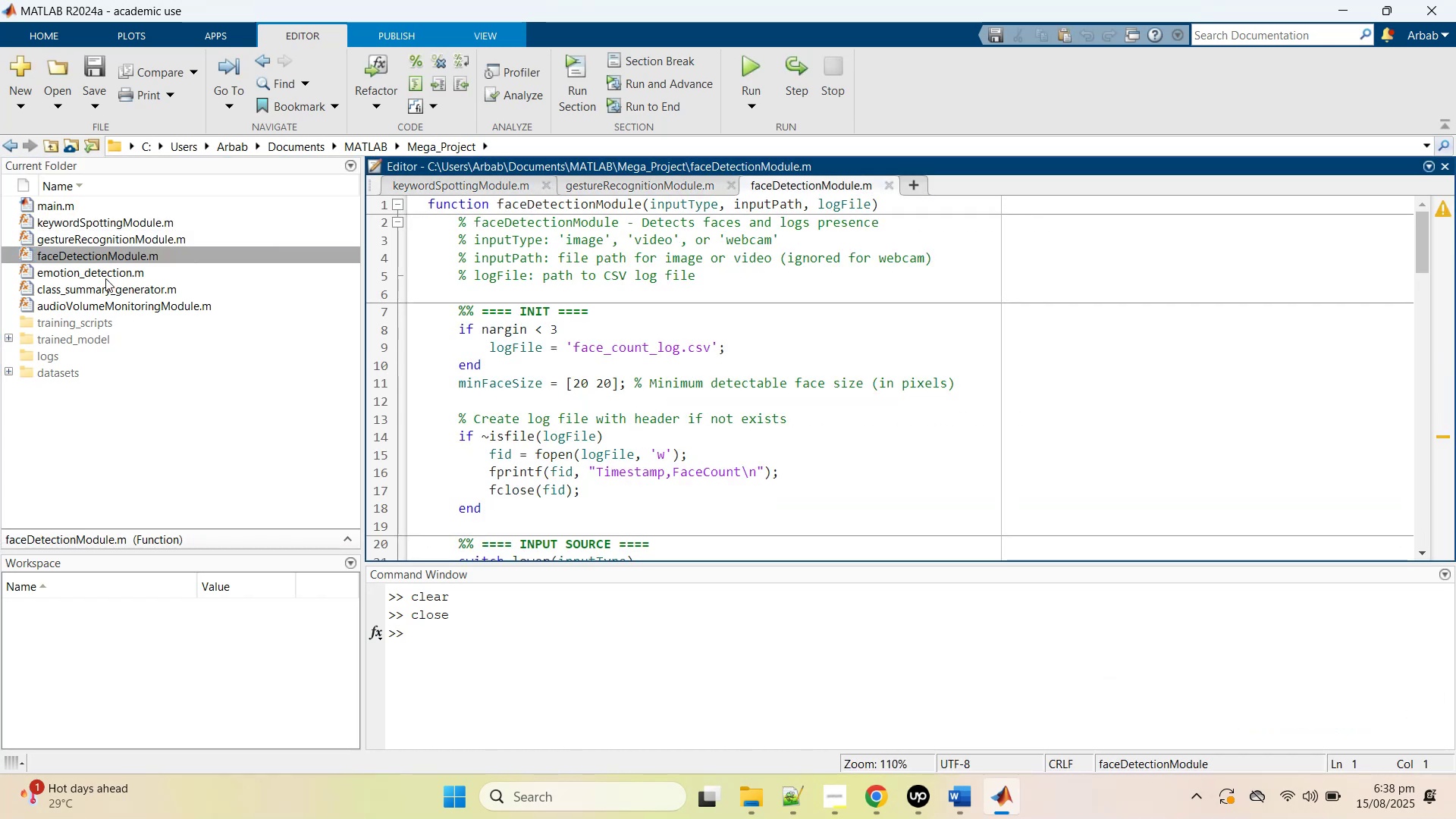 
double_click([105, 278])
 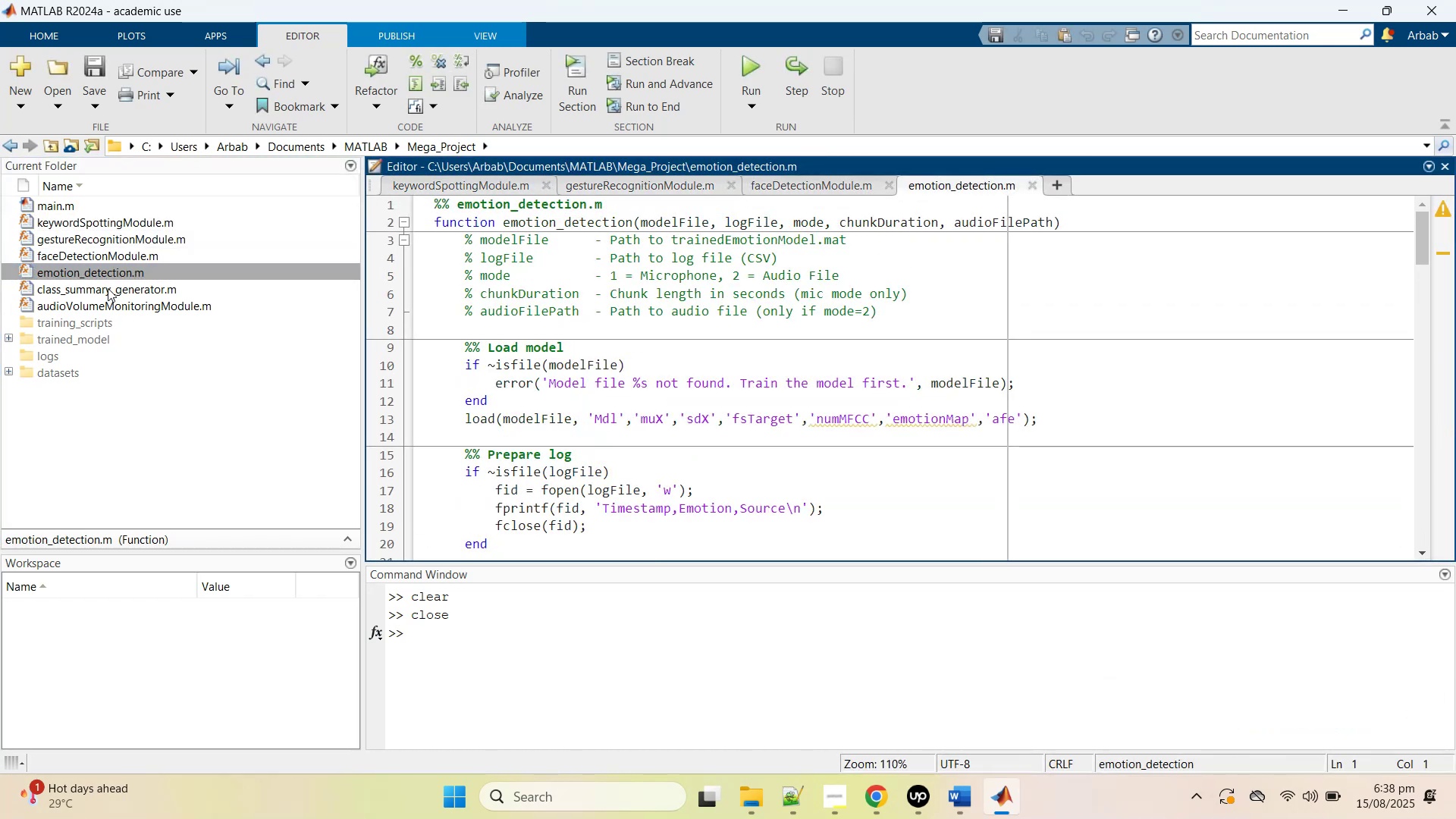 
double_click([107, 288])
 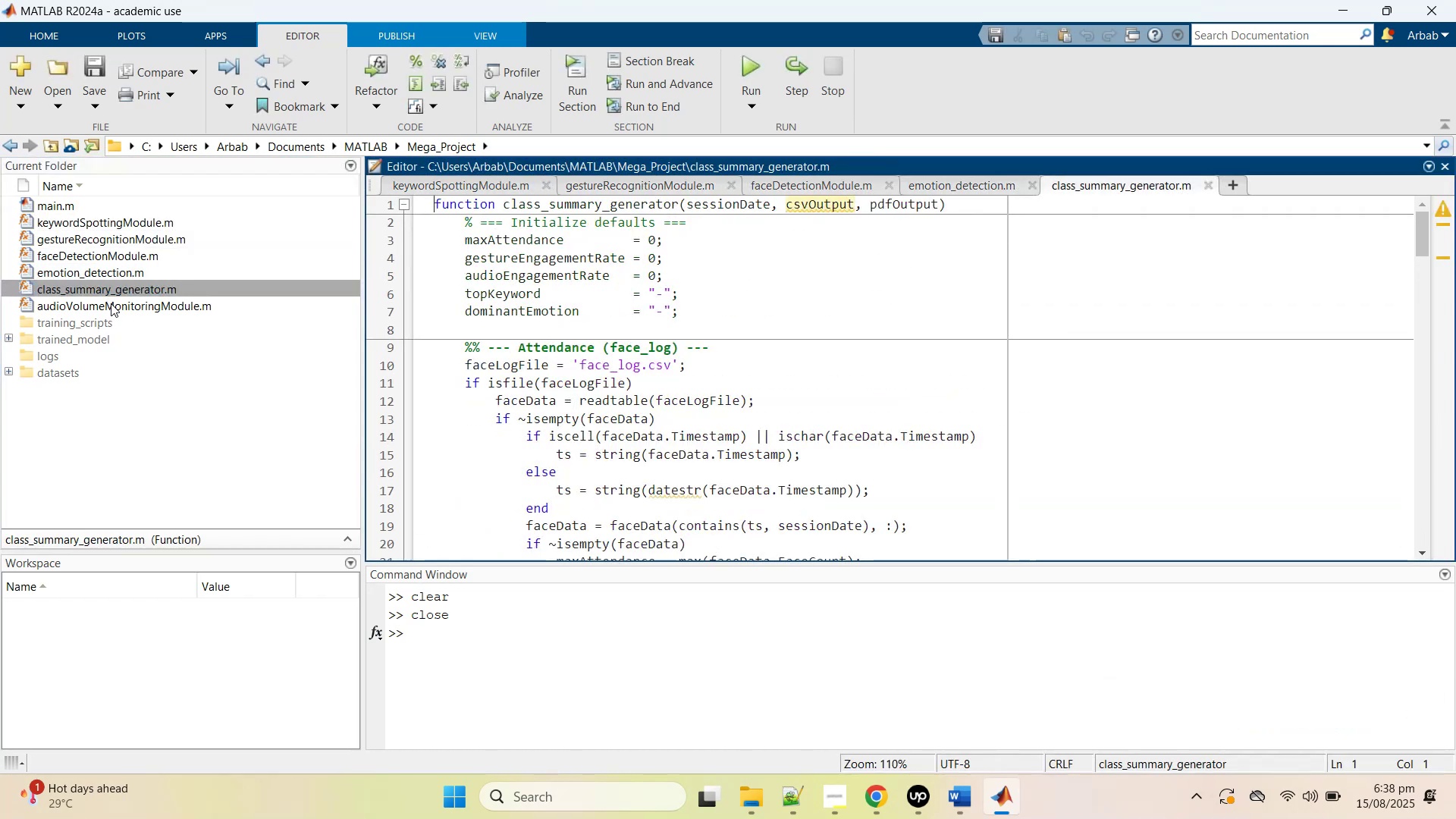 
left_click([111, 303])
 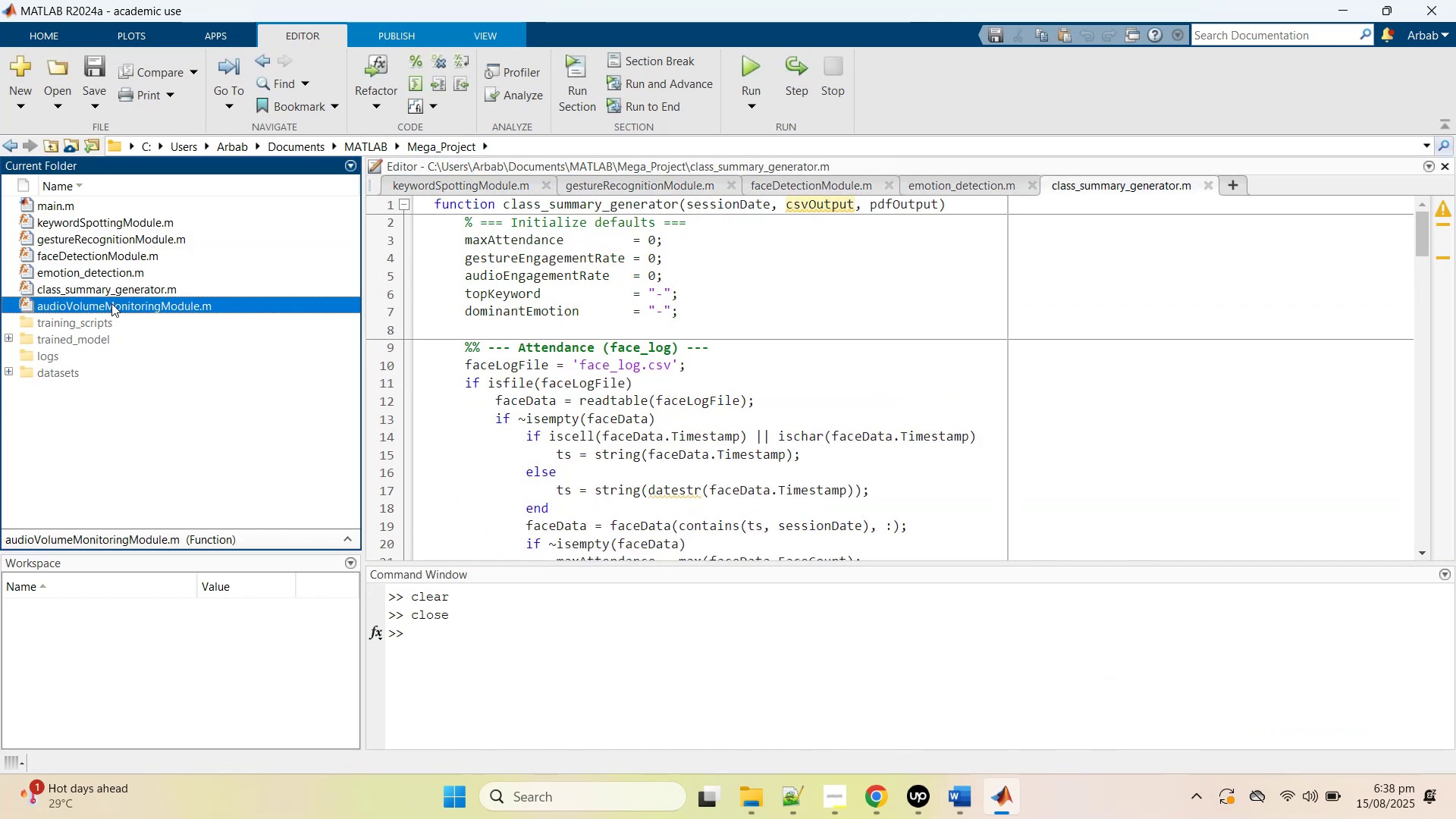 
left_click([111, 303])
 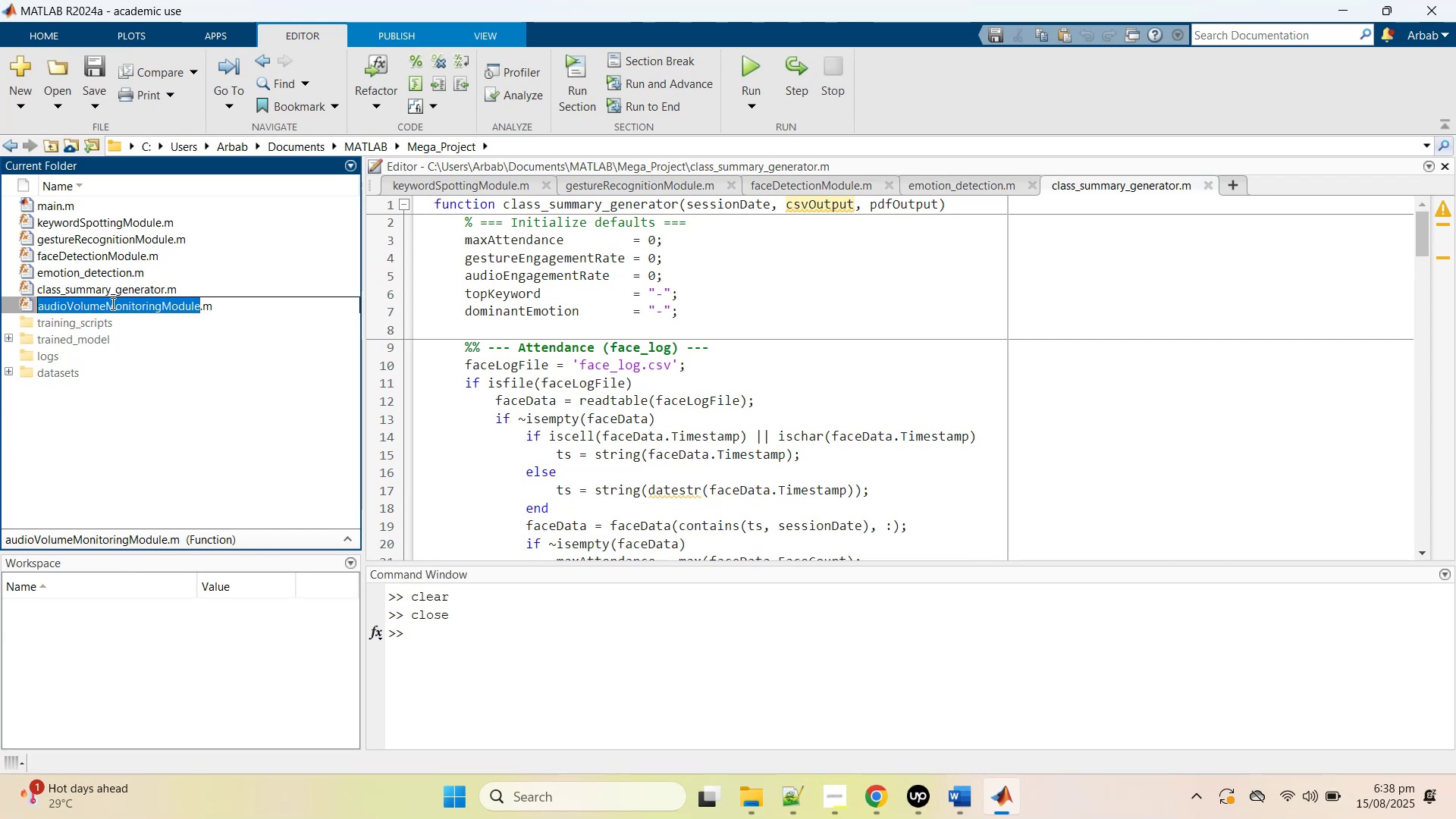 
left_click([171, 331])
 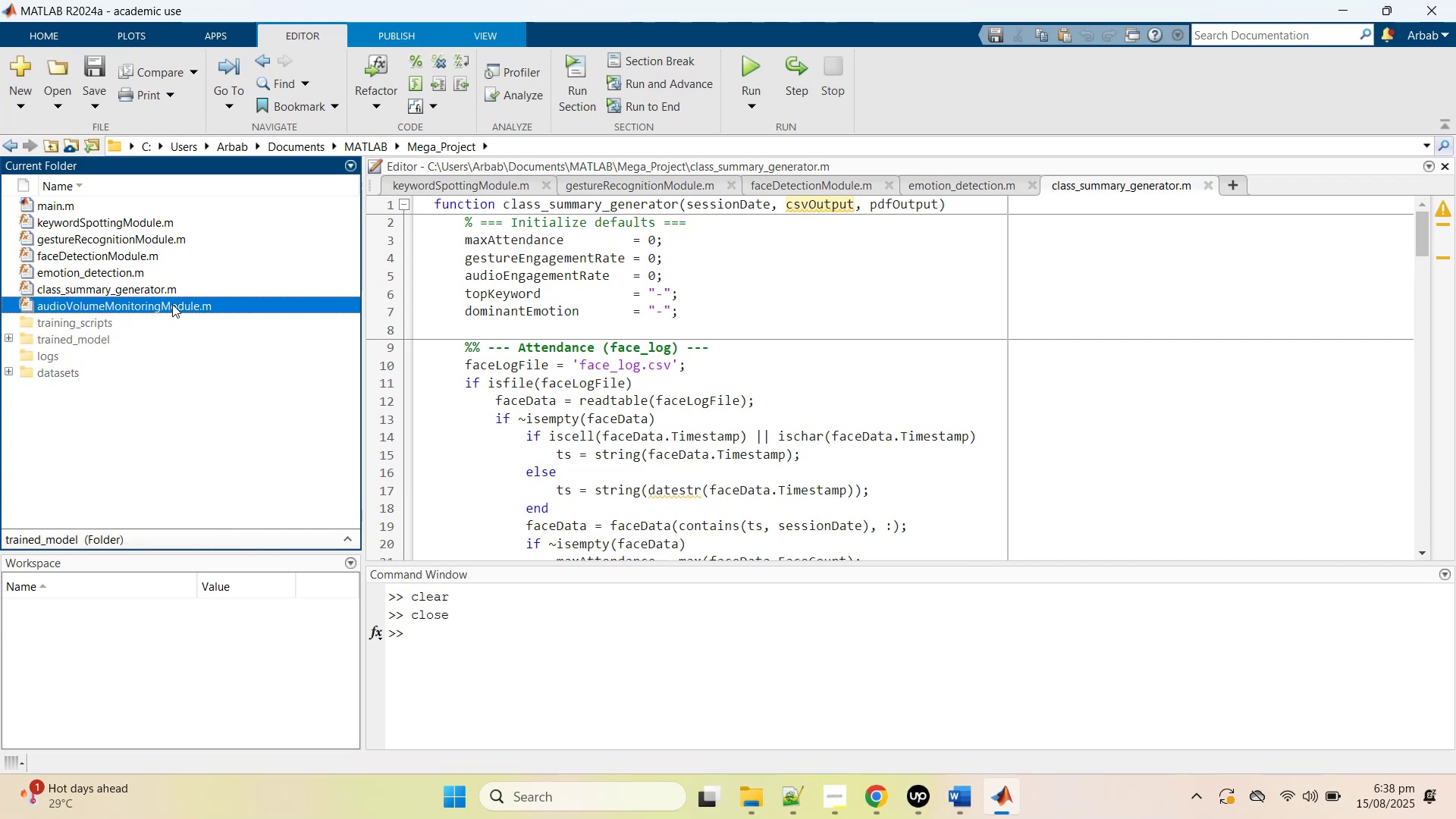 
double_click([172, 304])
 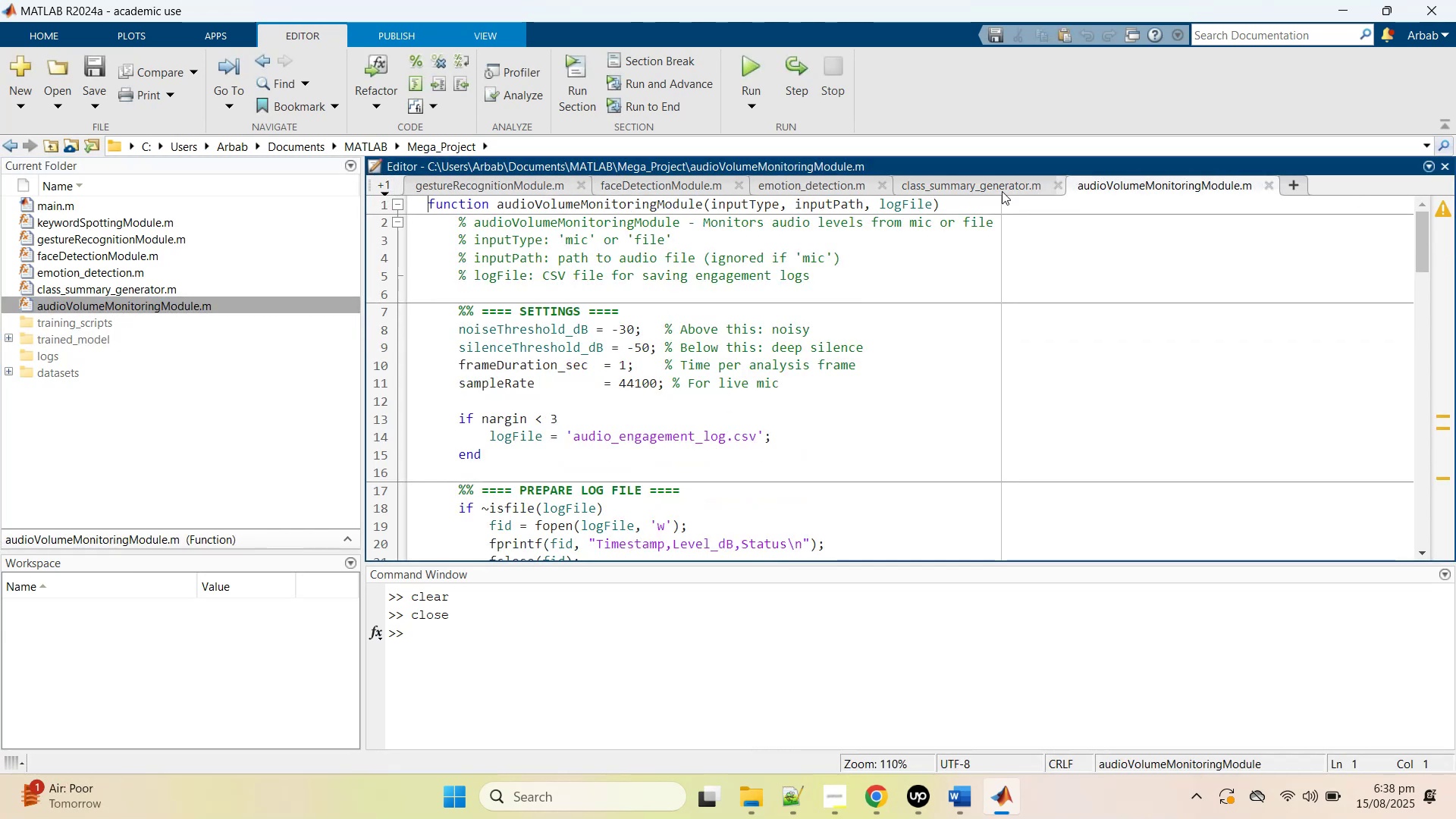 
left_click([381, 186])
 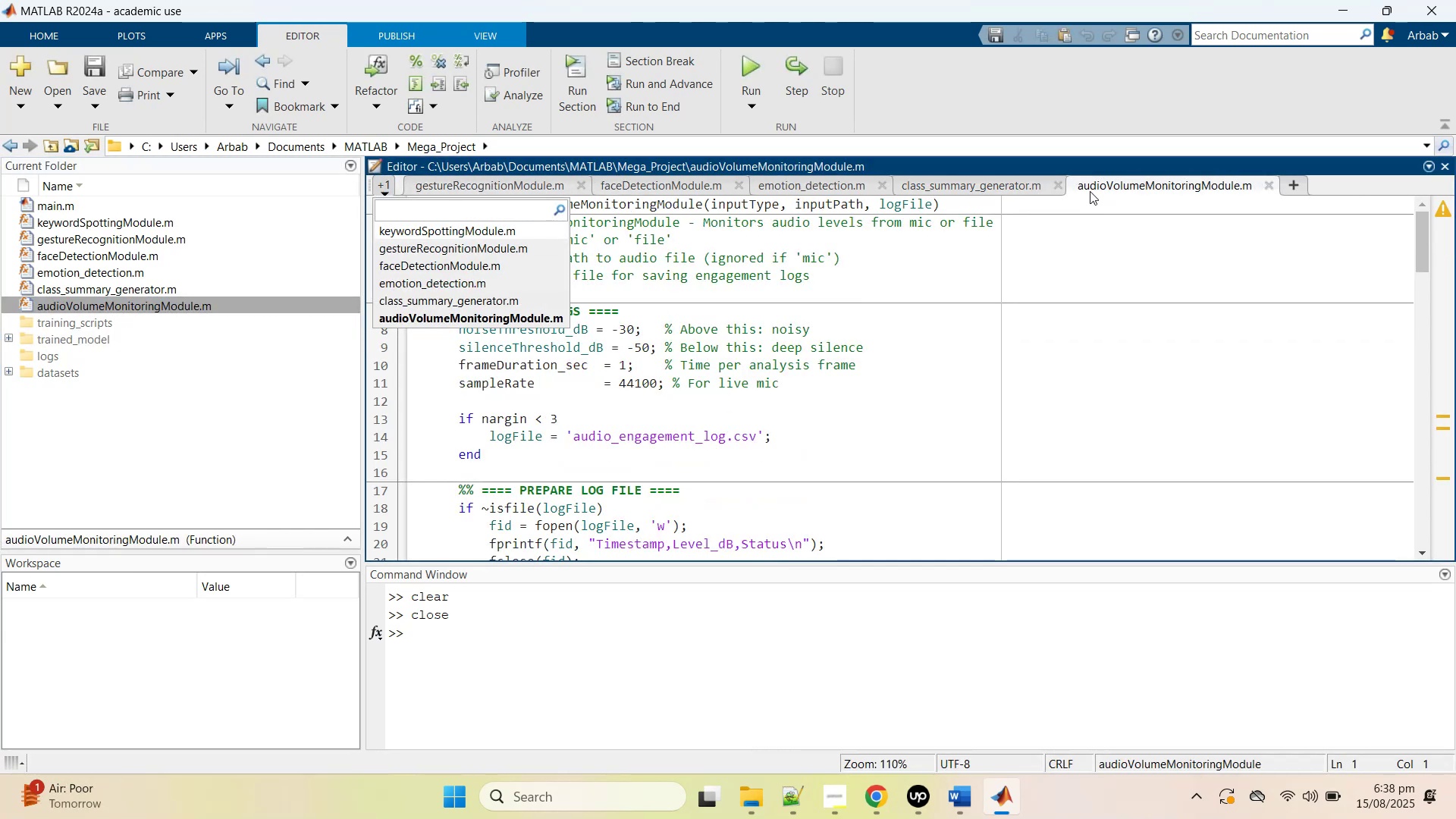 
left_click([1062, 182])
 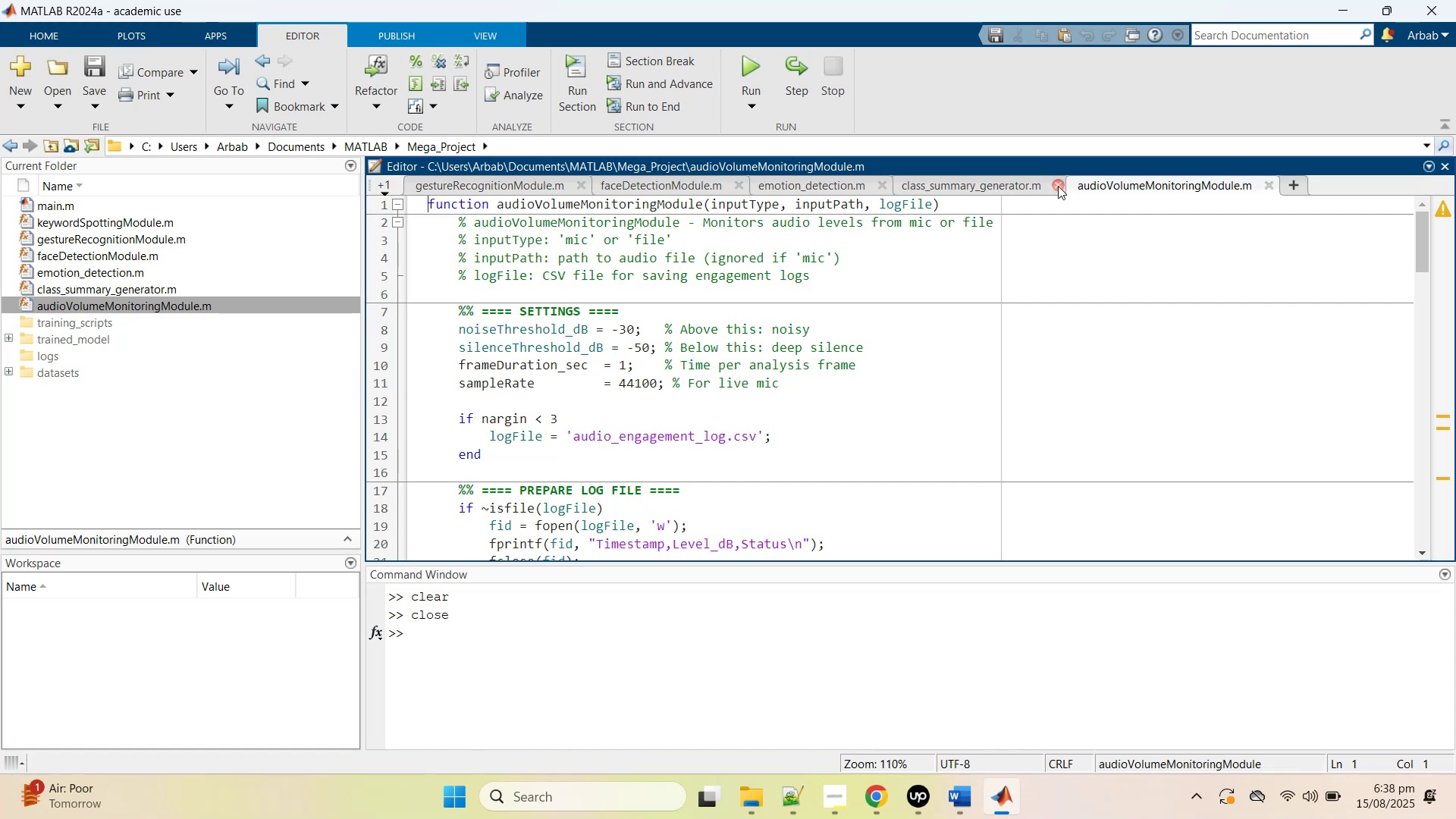 
left_click([1058, 186])
 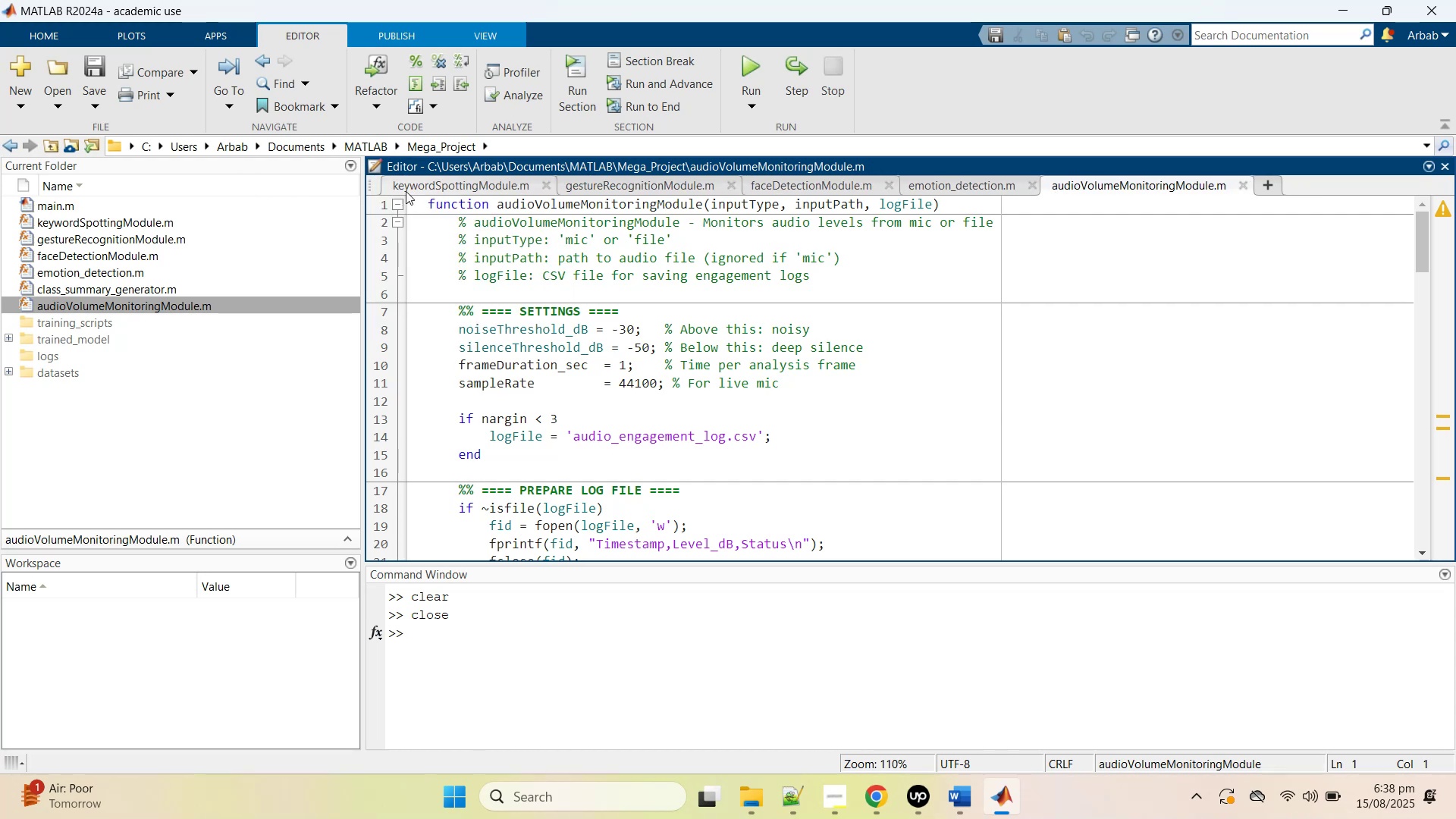 
left_click([411, 185])
 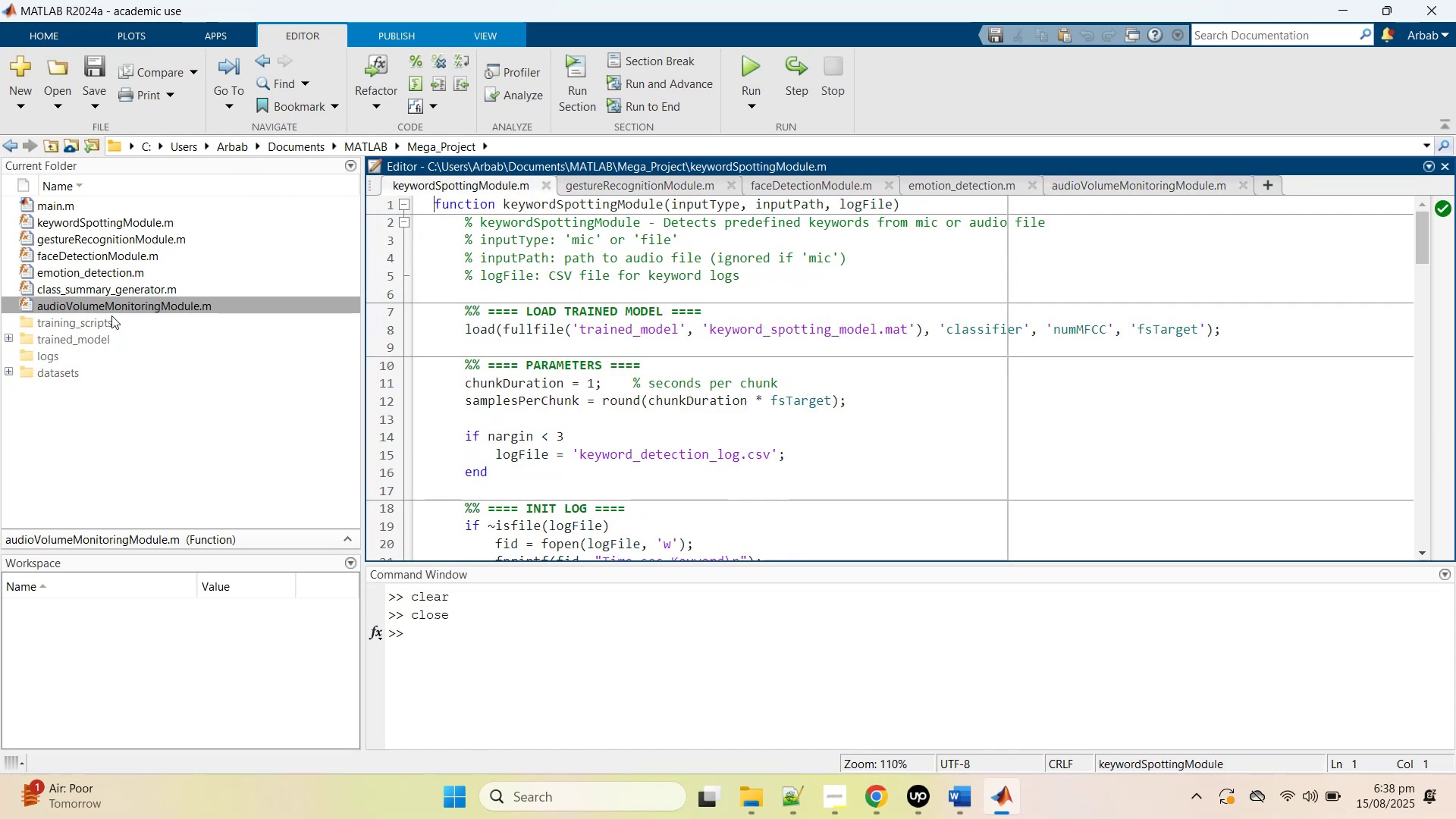 
double_click([86, 204])
 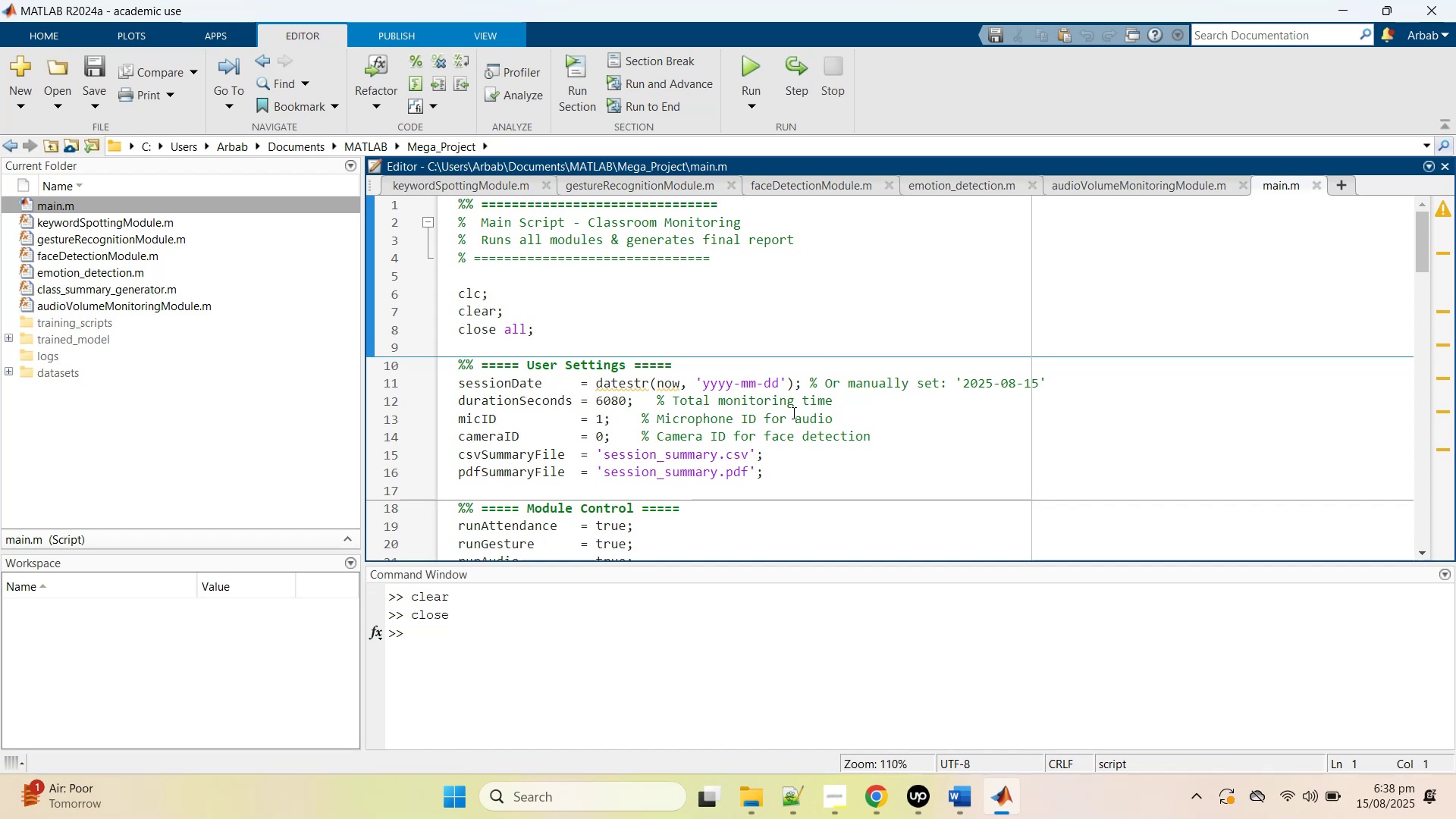 
wait(5.59)
 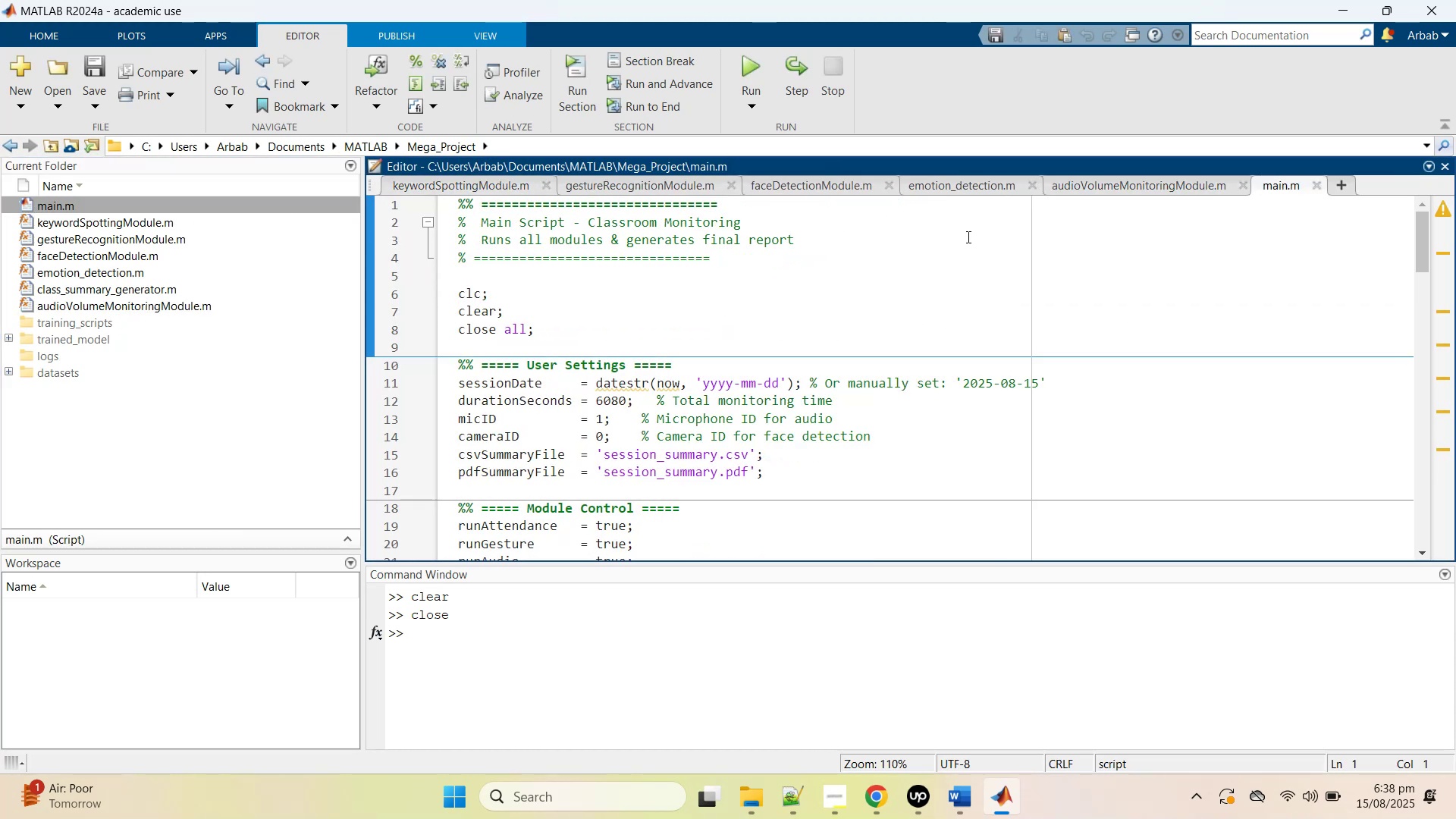 
left_click([1348, 1])
 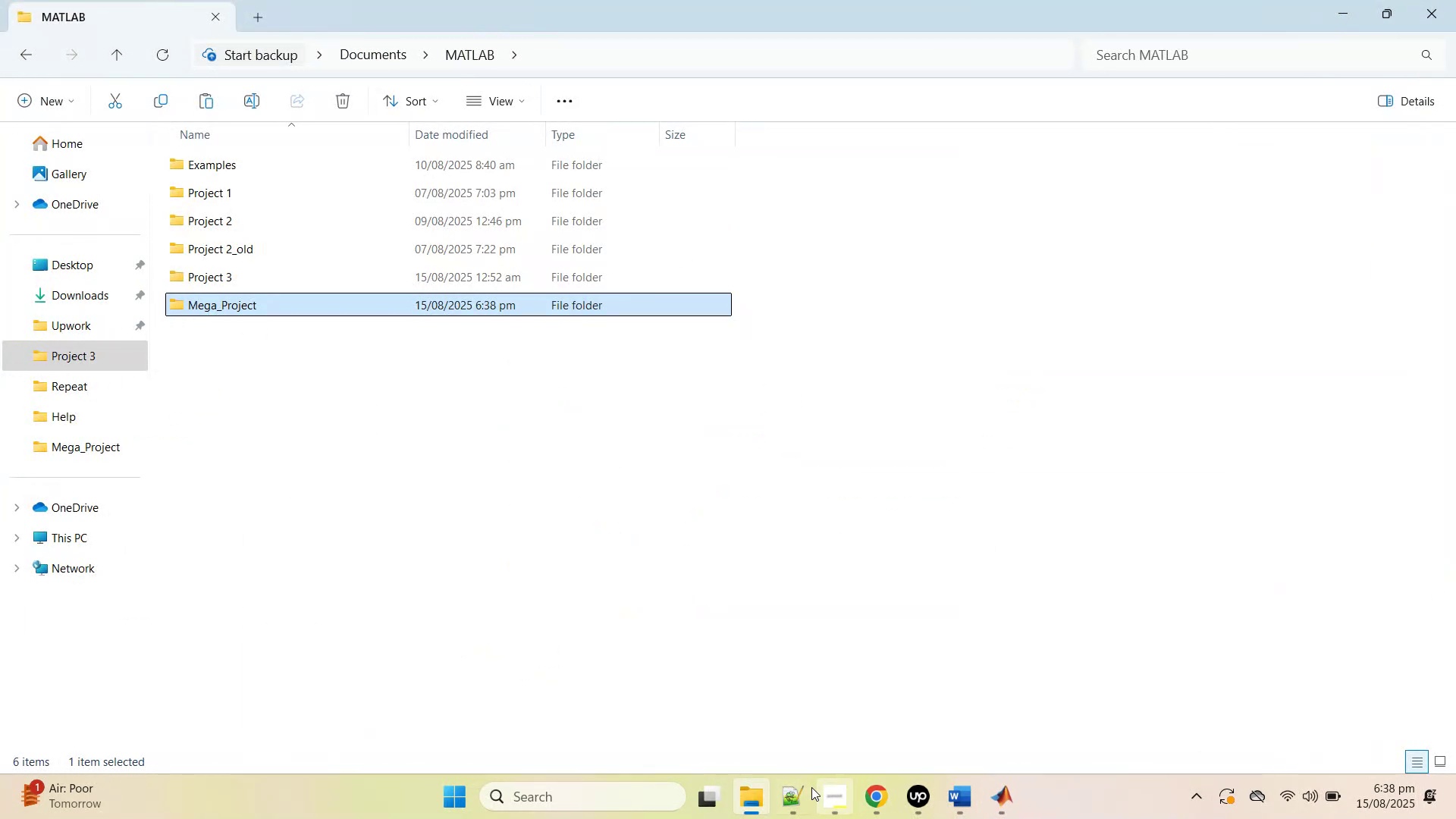 
left_click([802, 798])
 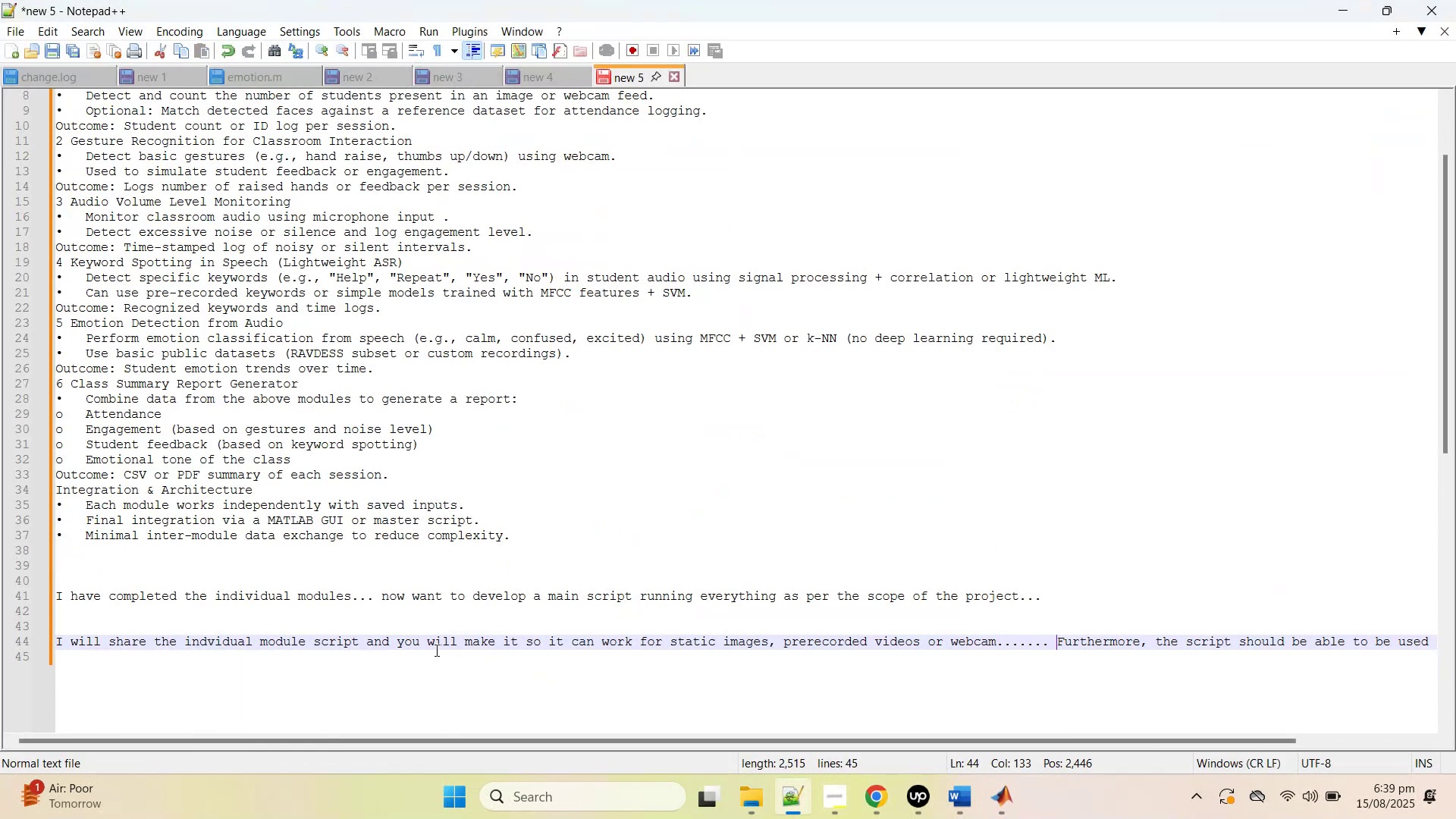 
wait(5.78)
 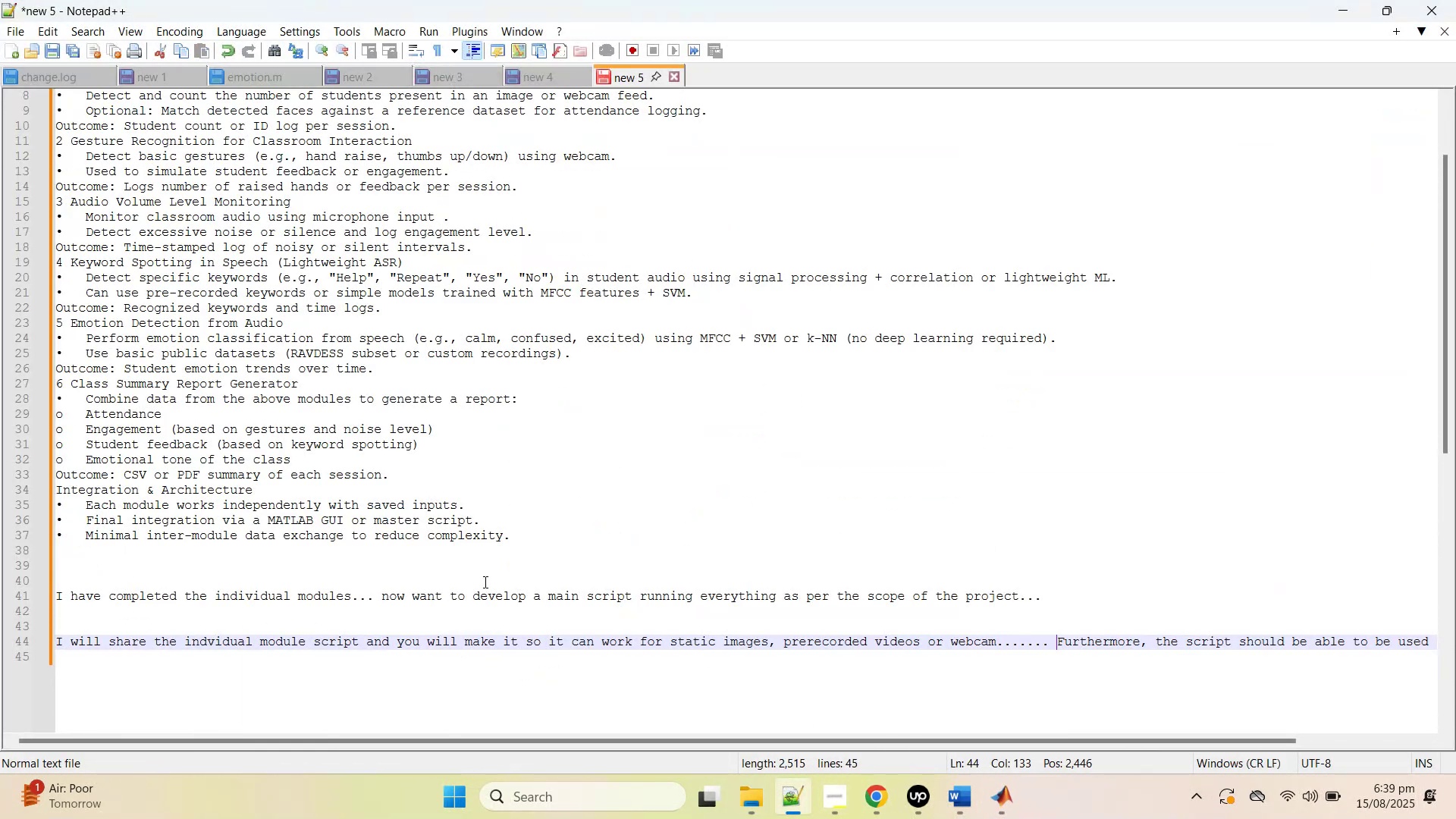 
left_click([801, 626])
 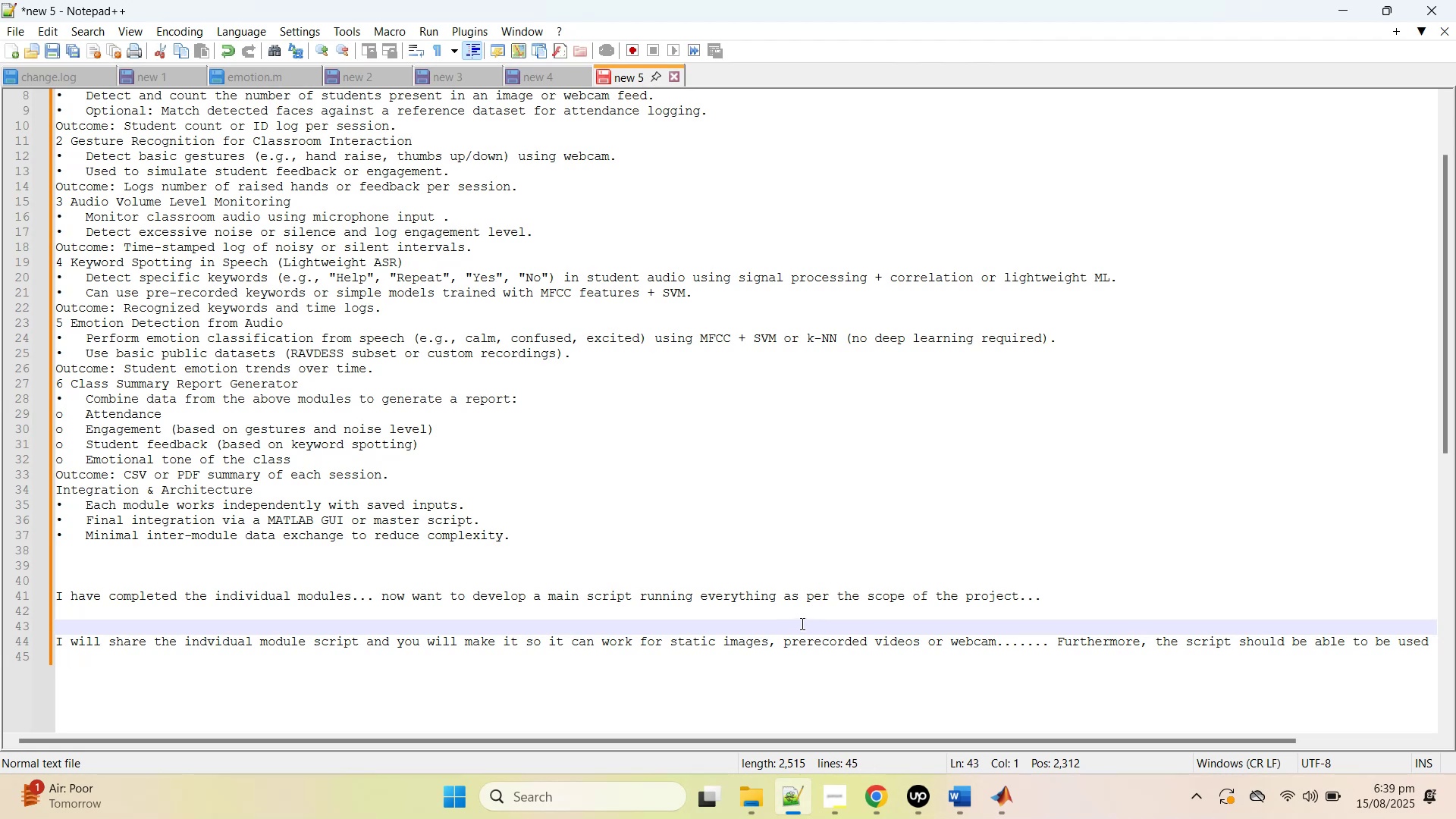 
key(Shift+Enter)
 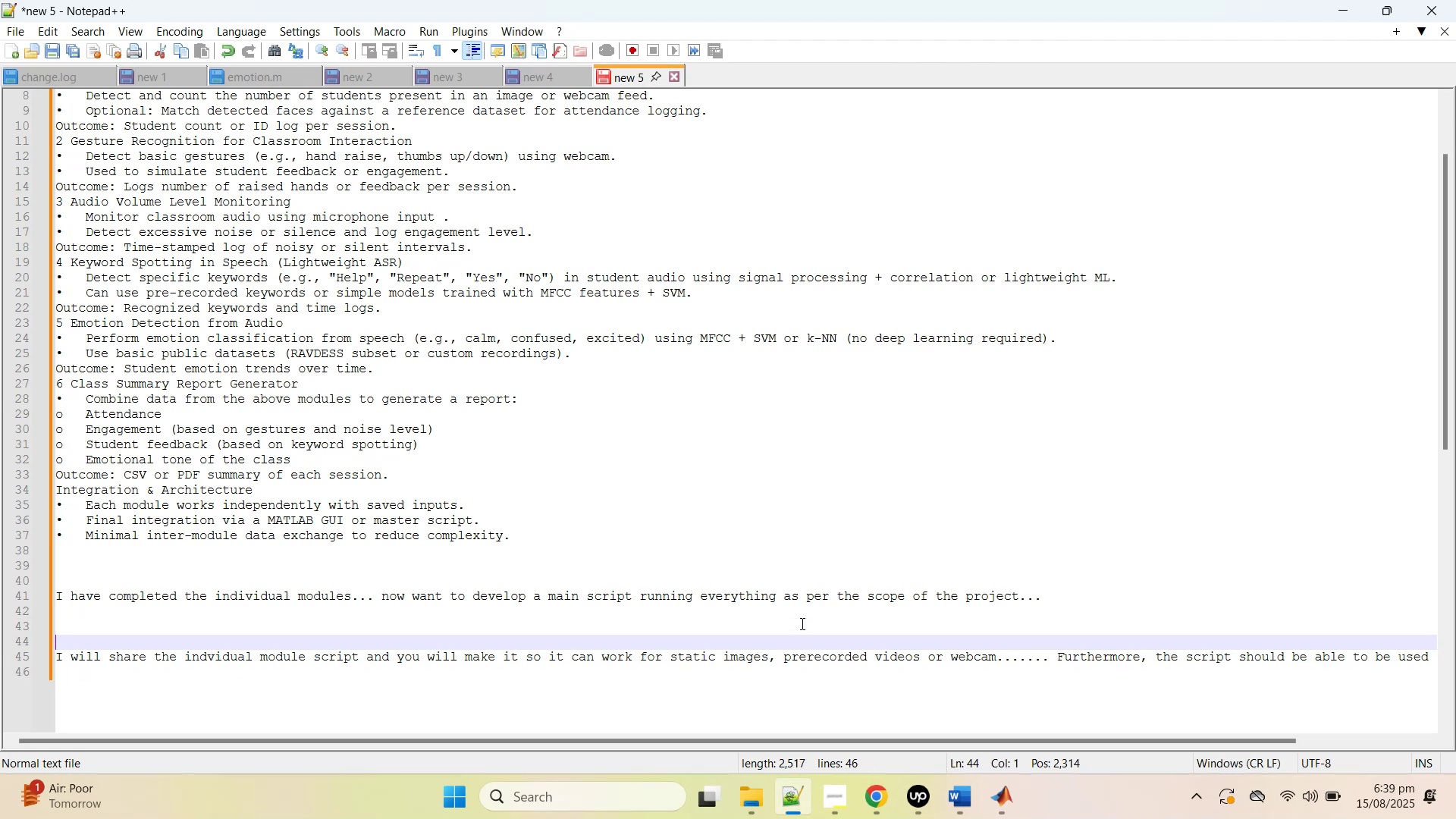 
key(Shift+Enter)
 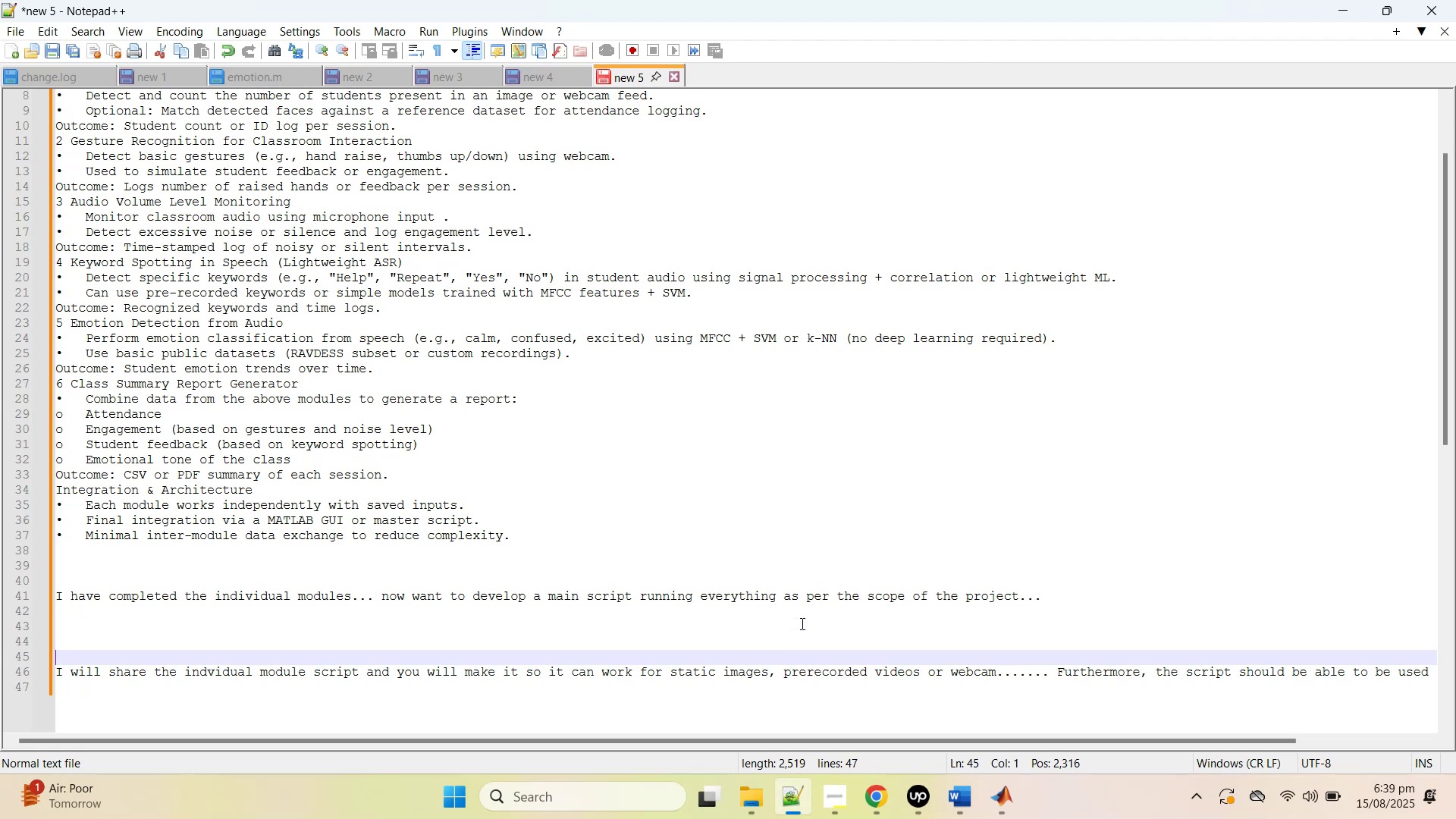 
key(Shift+Enter)
 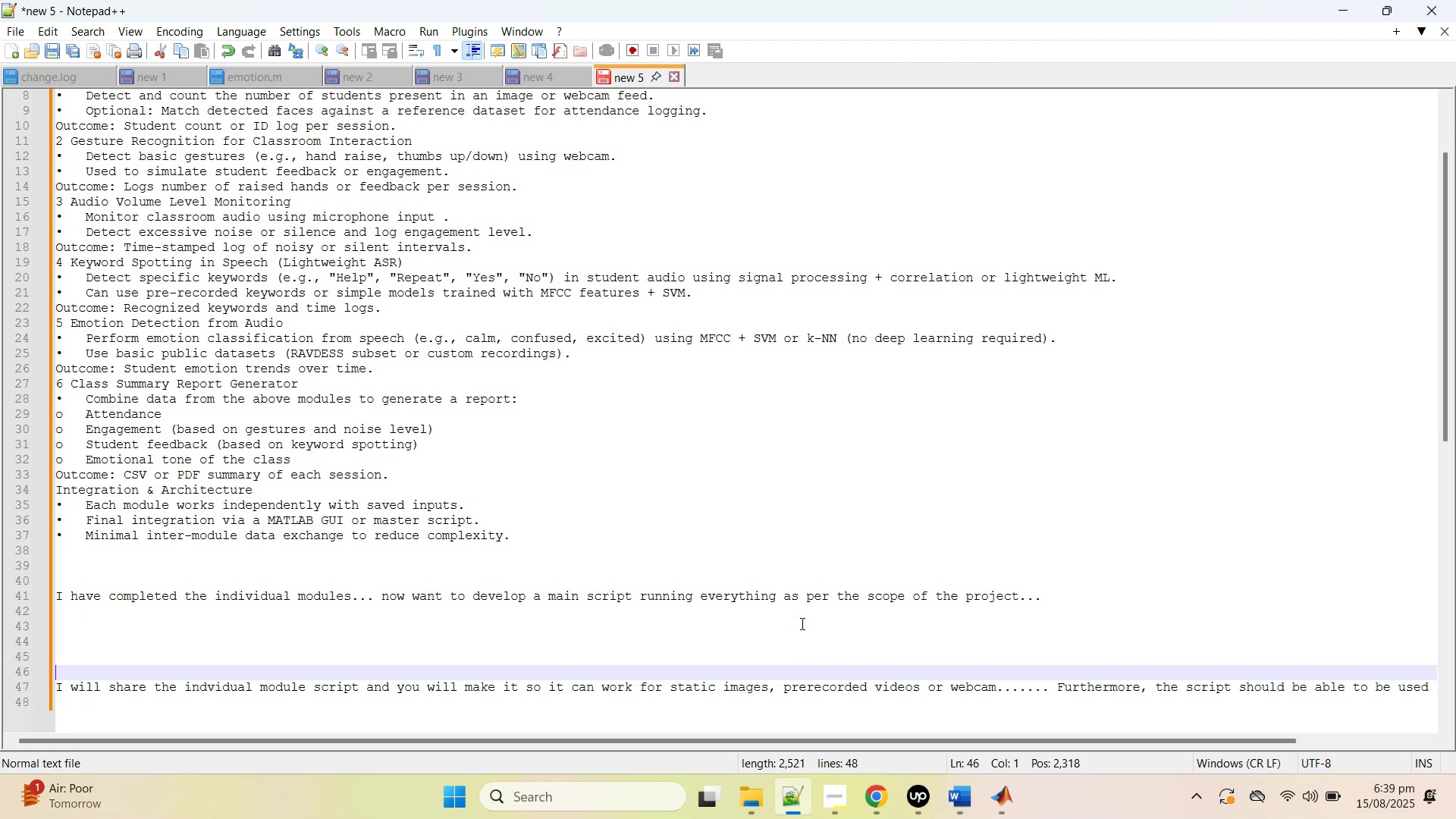 
key(ArrowUp)
 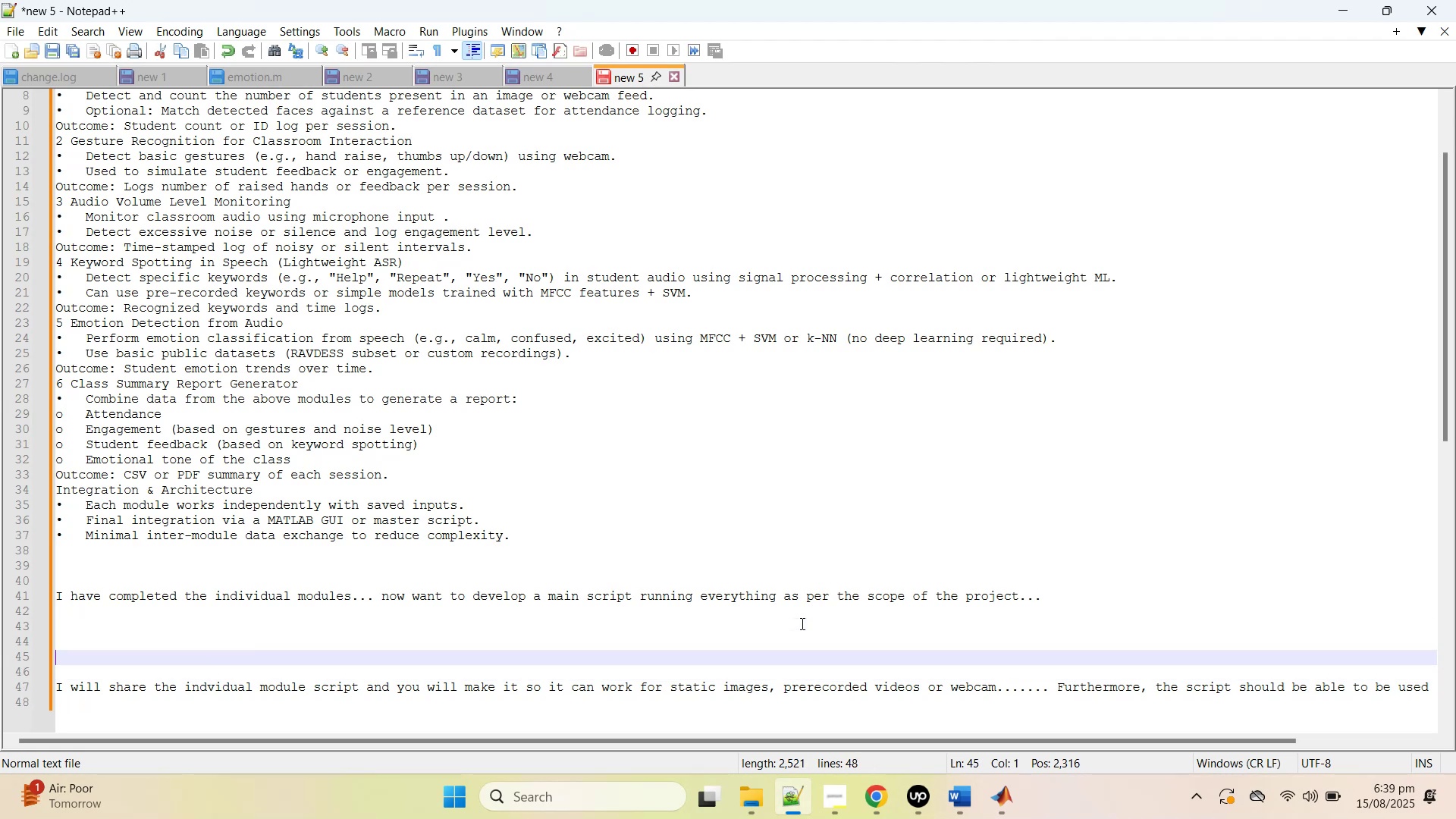 
key(ArrowUp)
 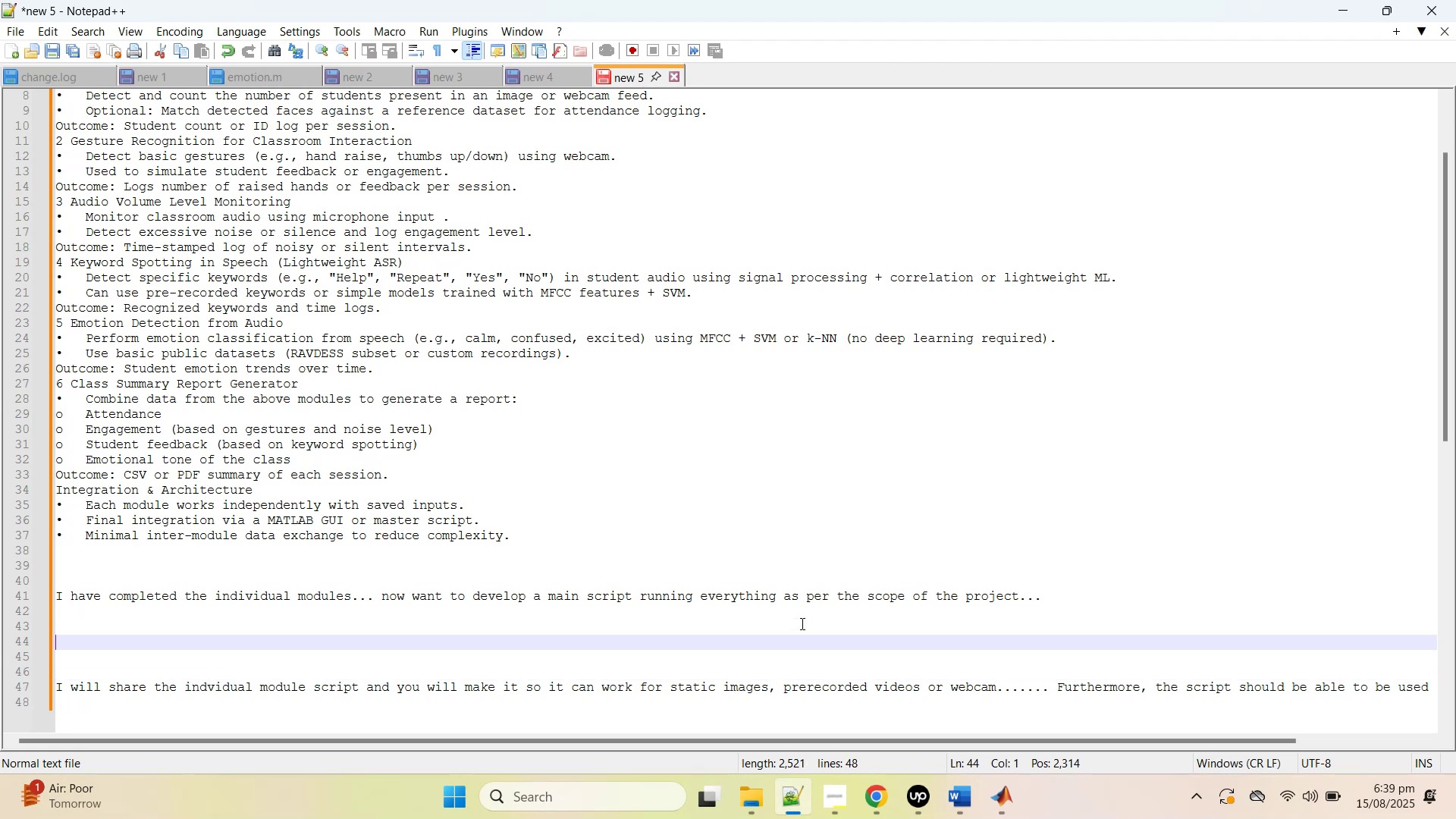 
key(ArrowUp)
 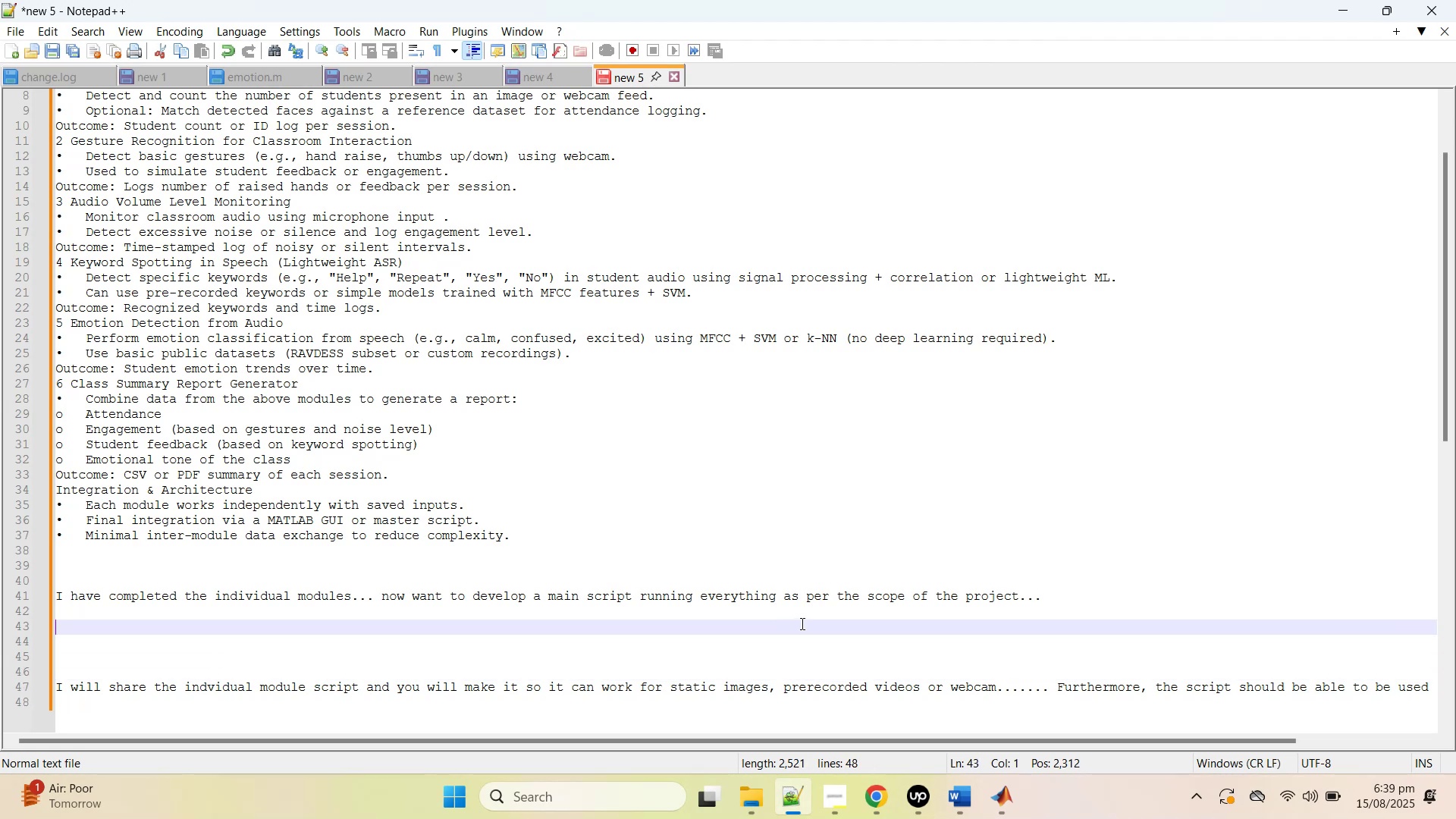 
key(ArrowUp)
 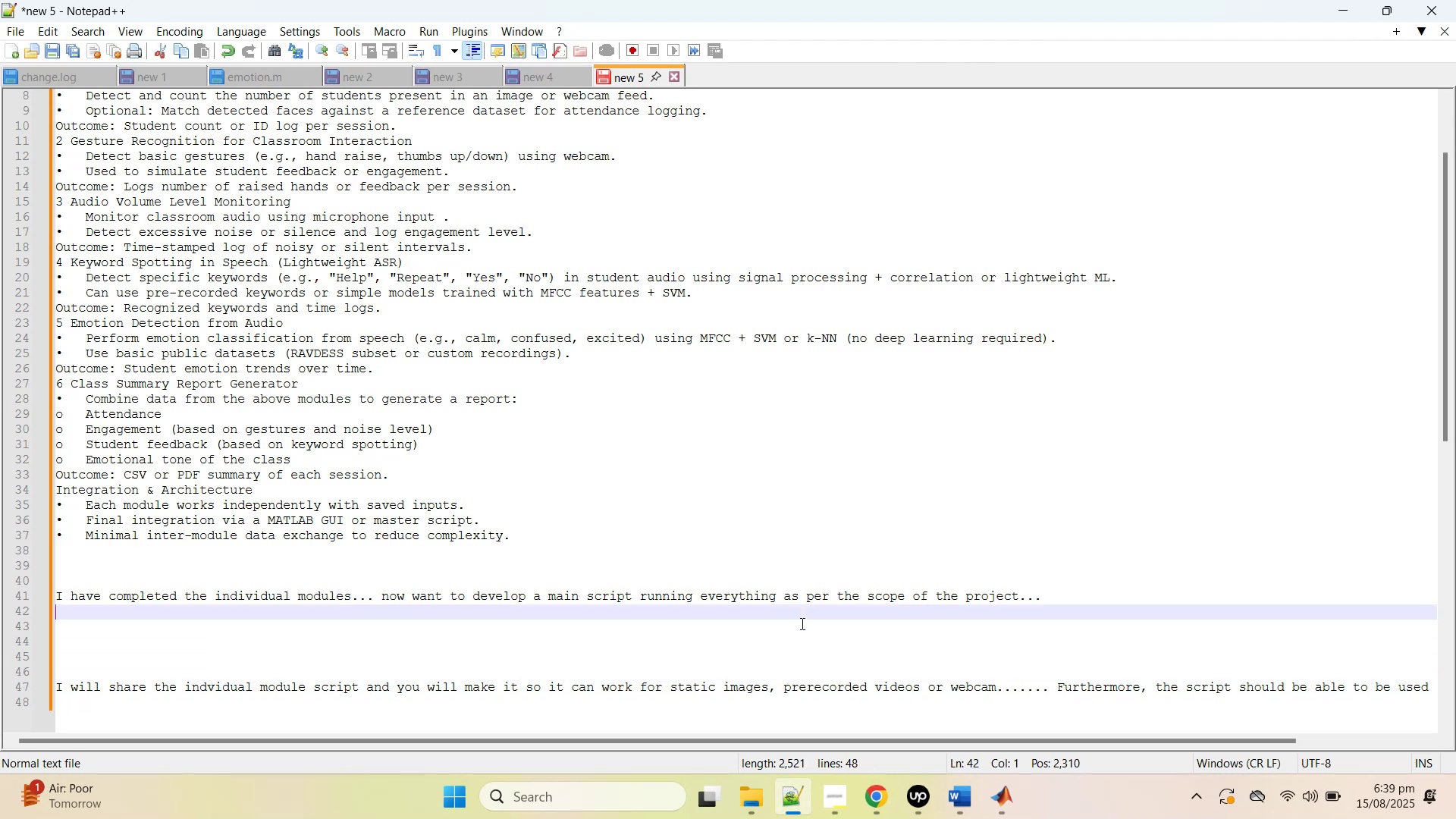 
type(The main script should be control eac module and )
 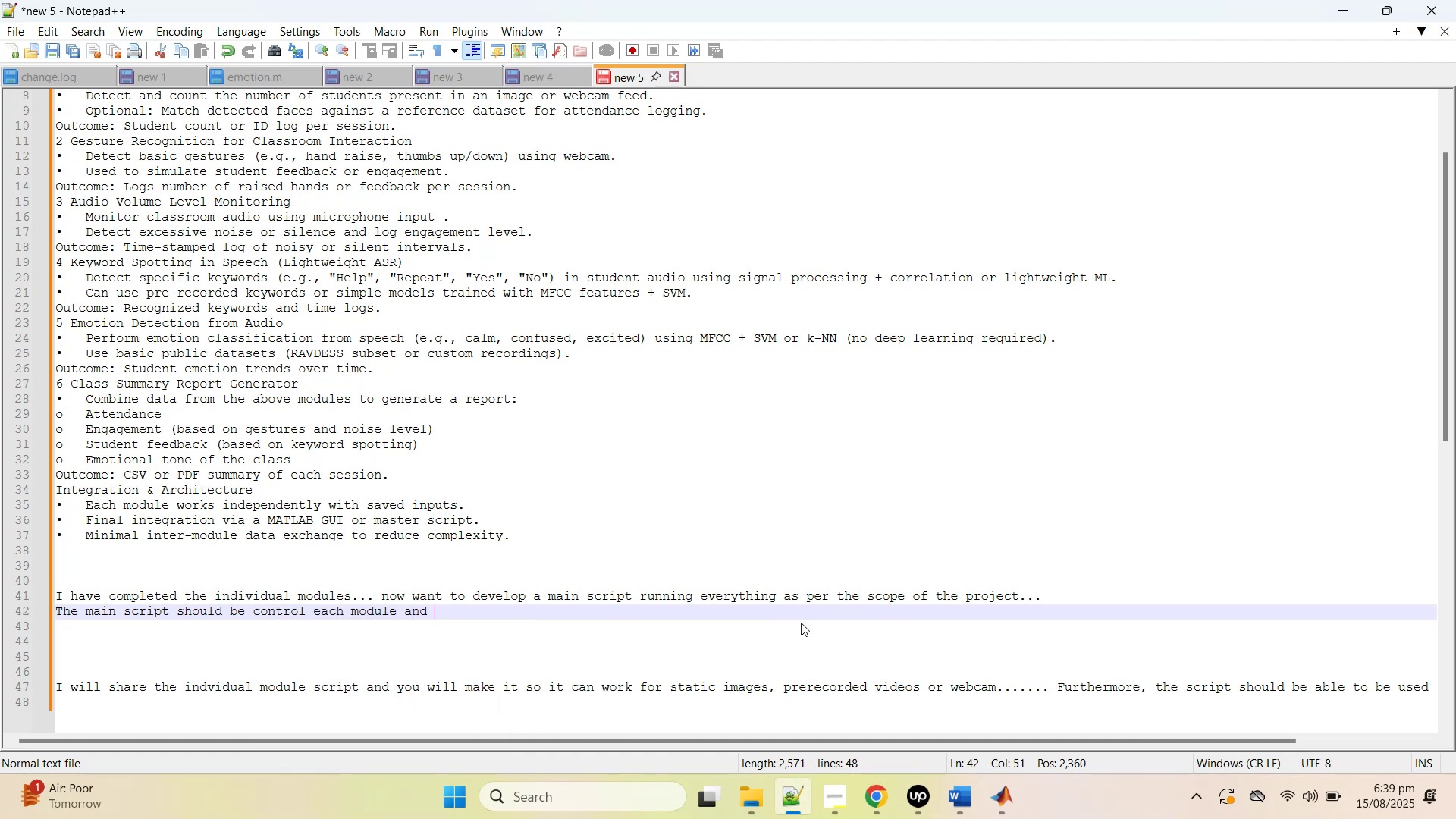 
hold_key(key=H, duration=19.42)
 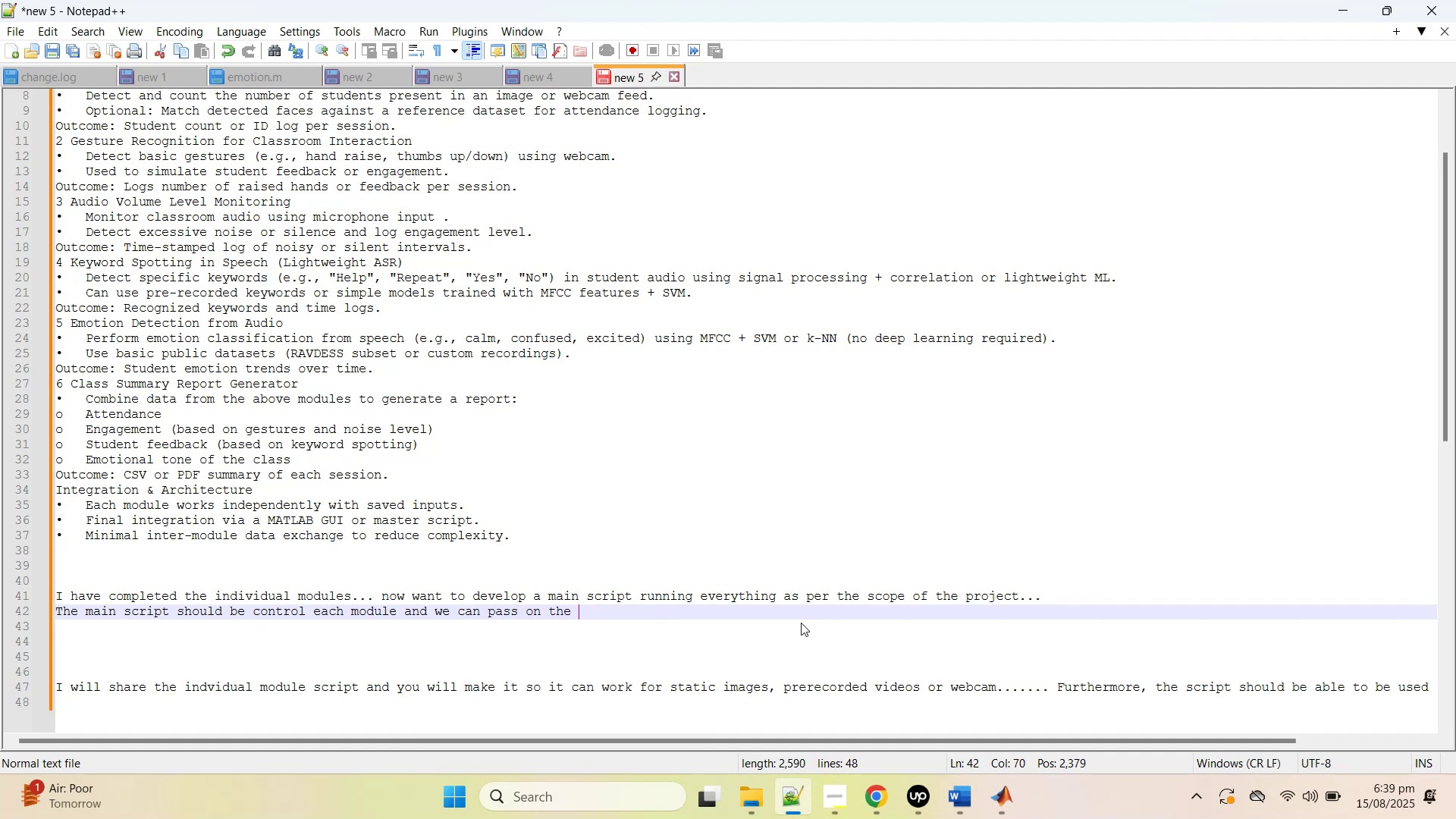 
key(Backspace)
key(Backspace)
key(Backspace)
key(Backspace)
type(and )
 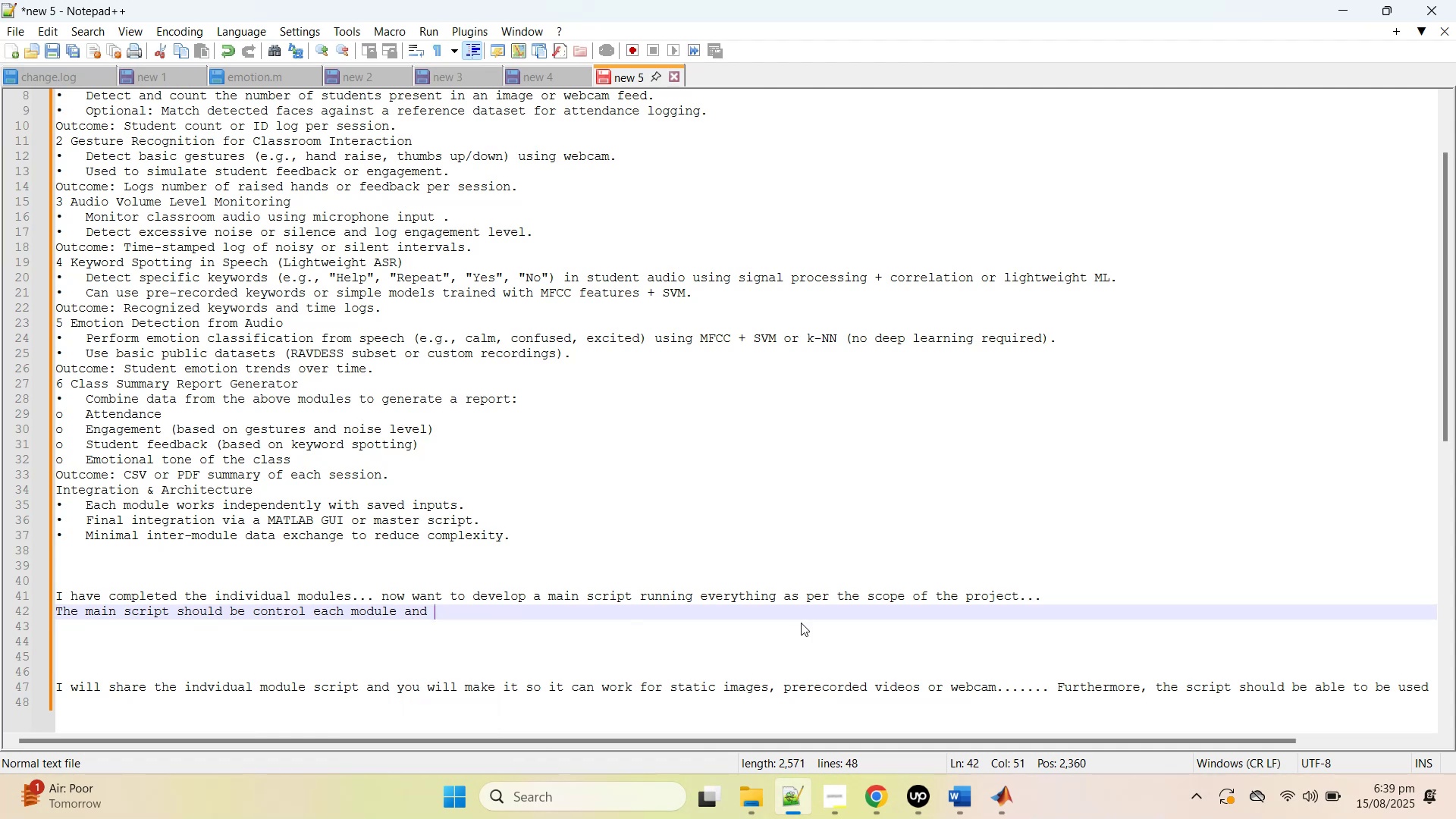 
type(we can pass on te )
 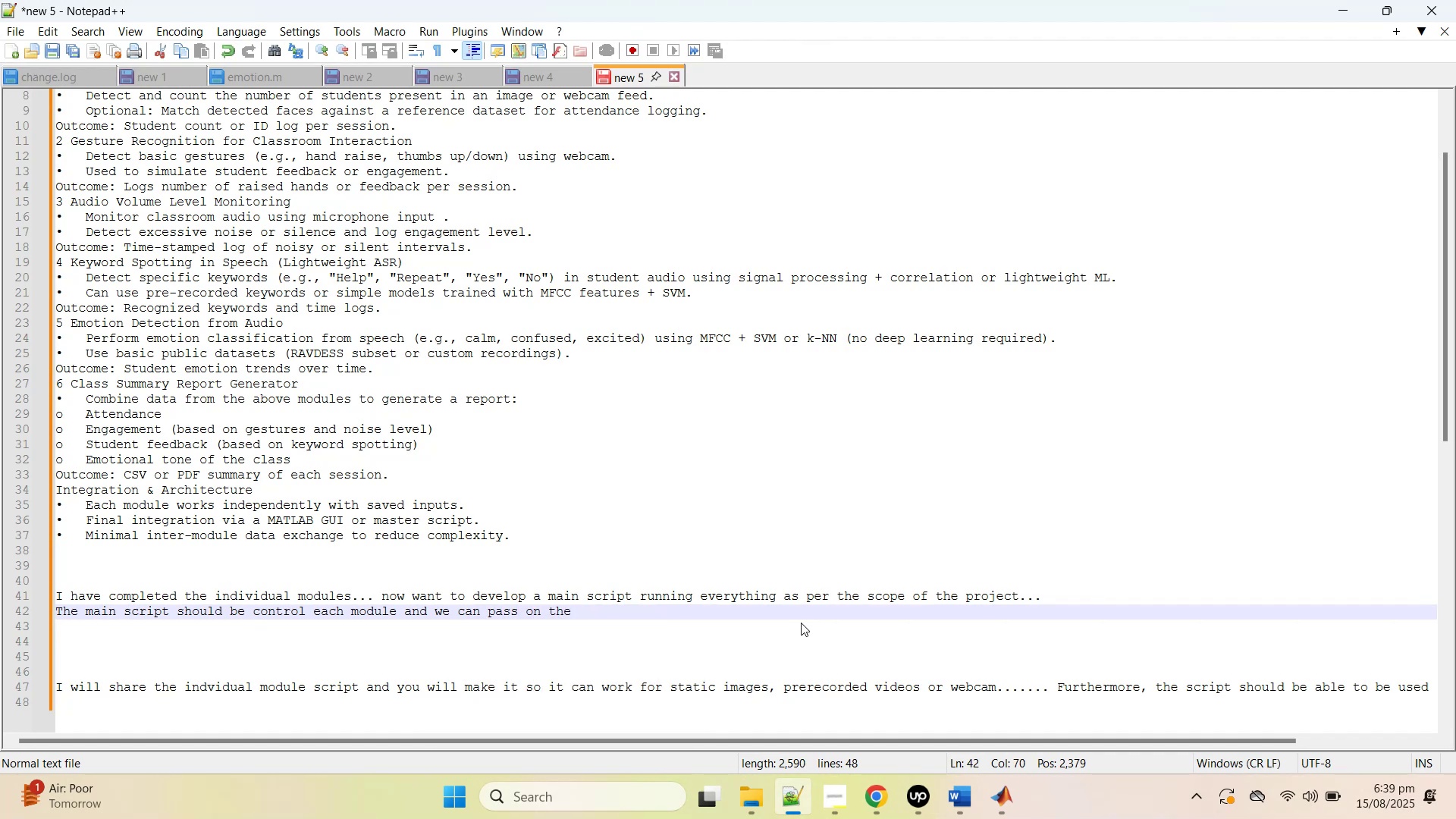 
type(different arguments like start )
 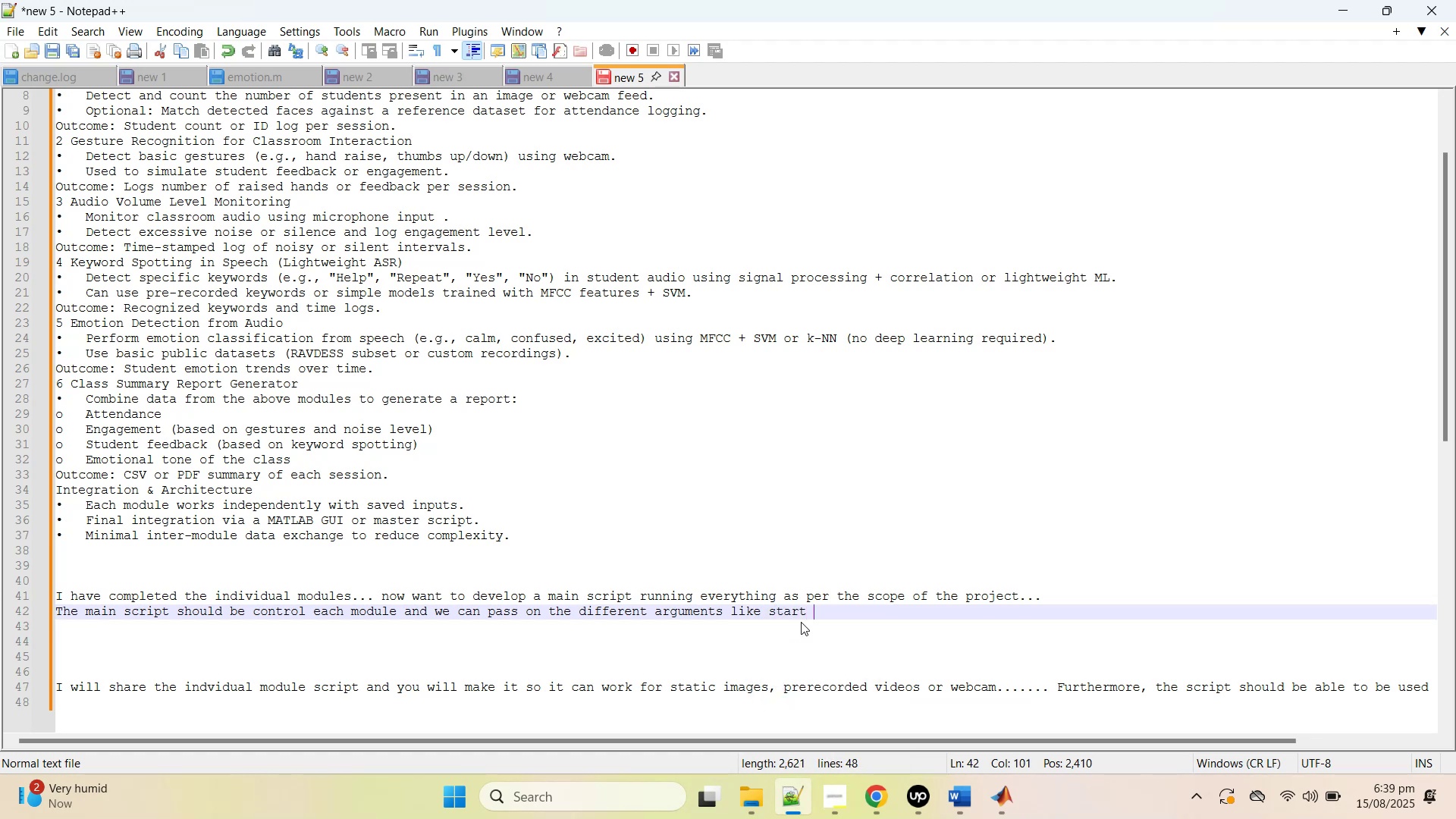 
type(recording, stop recoring, )
 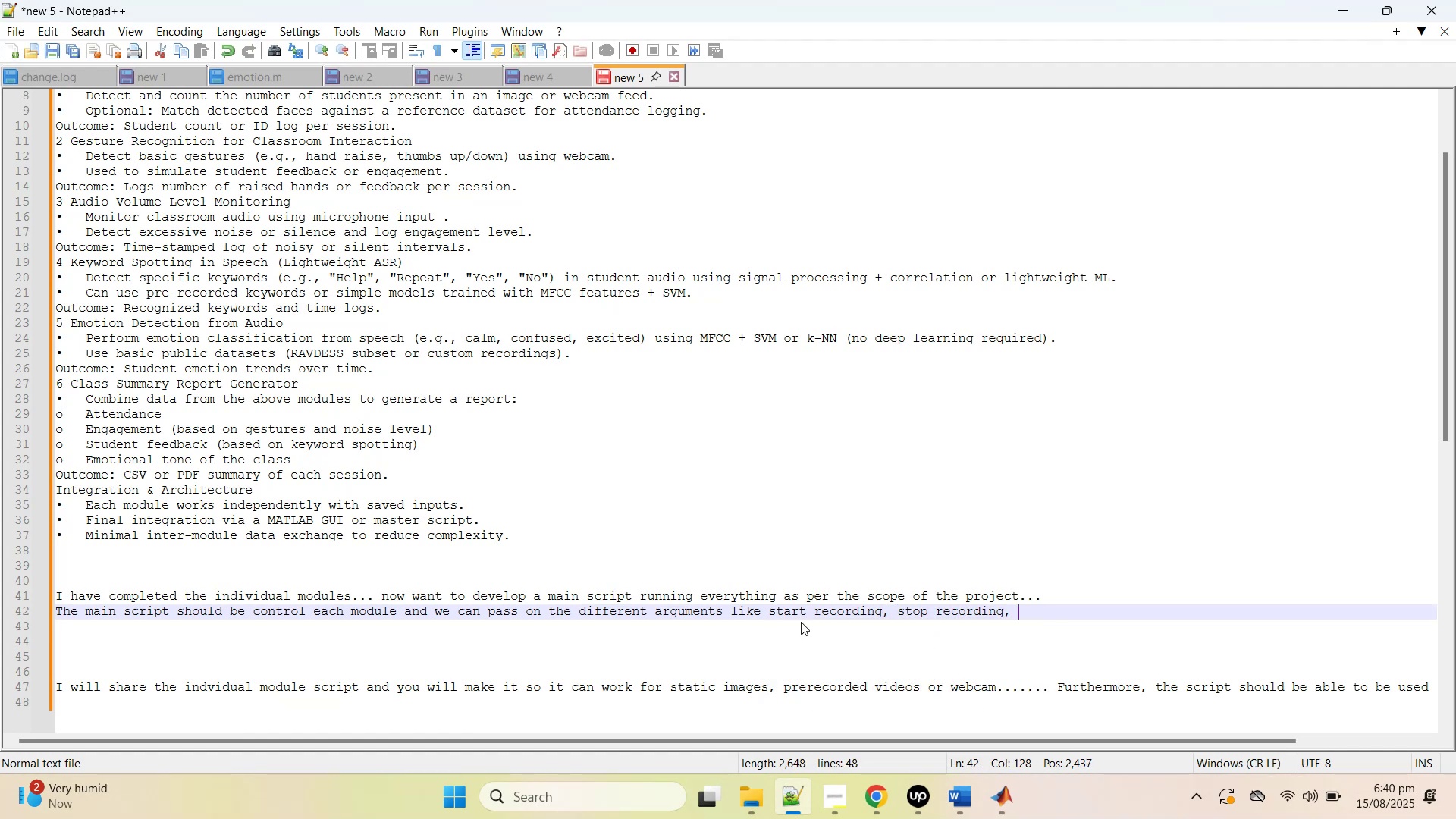 
hold_key(key=D, duration=10.46)
 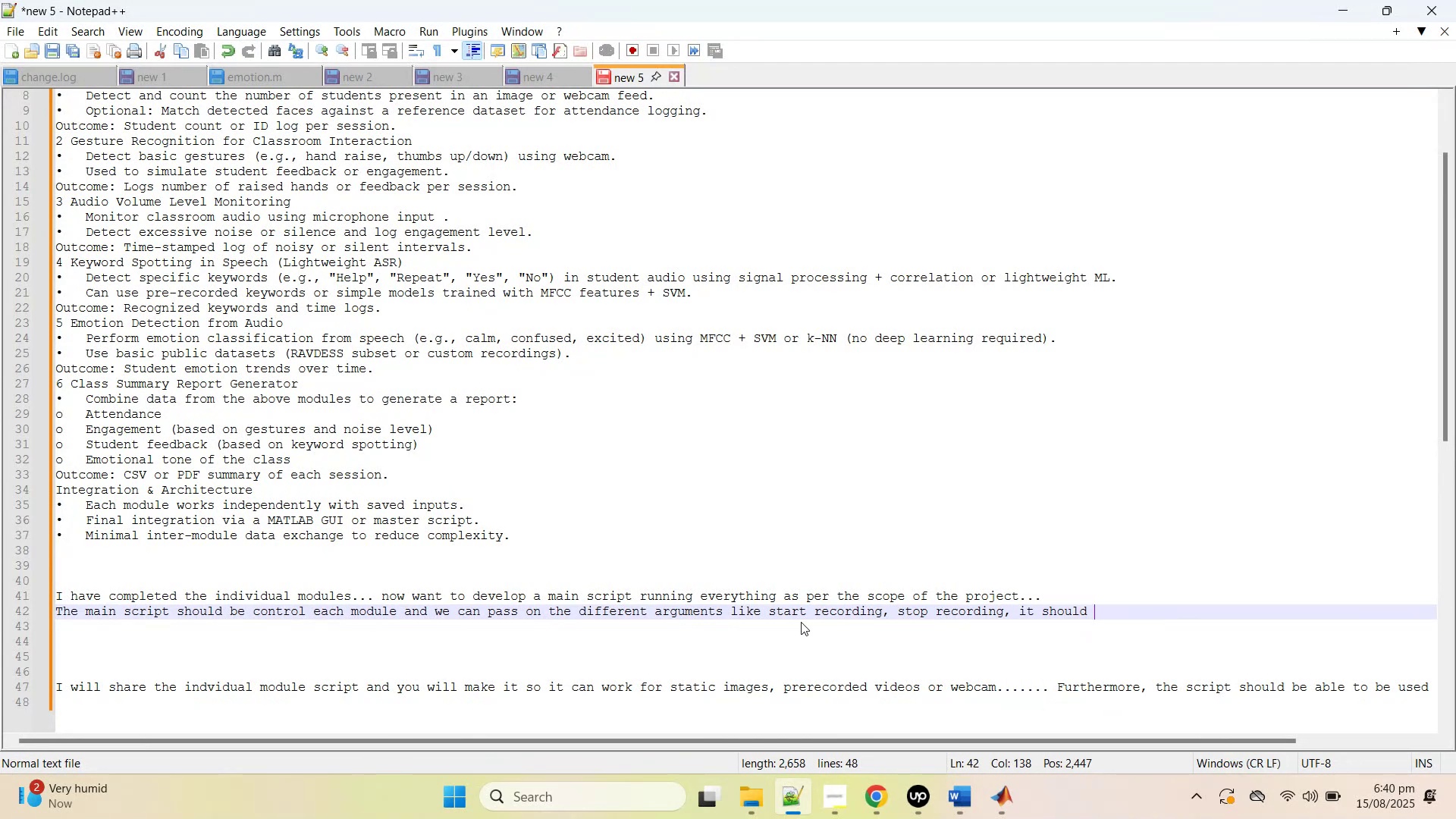 
type(it shoul provide status runtime status f the files )
 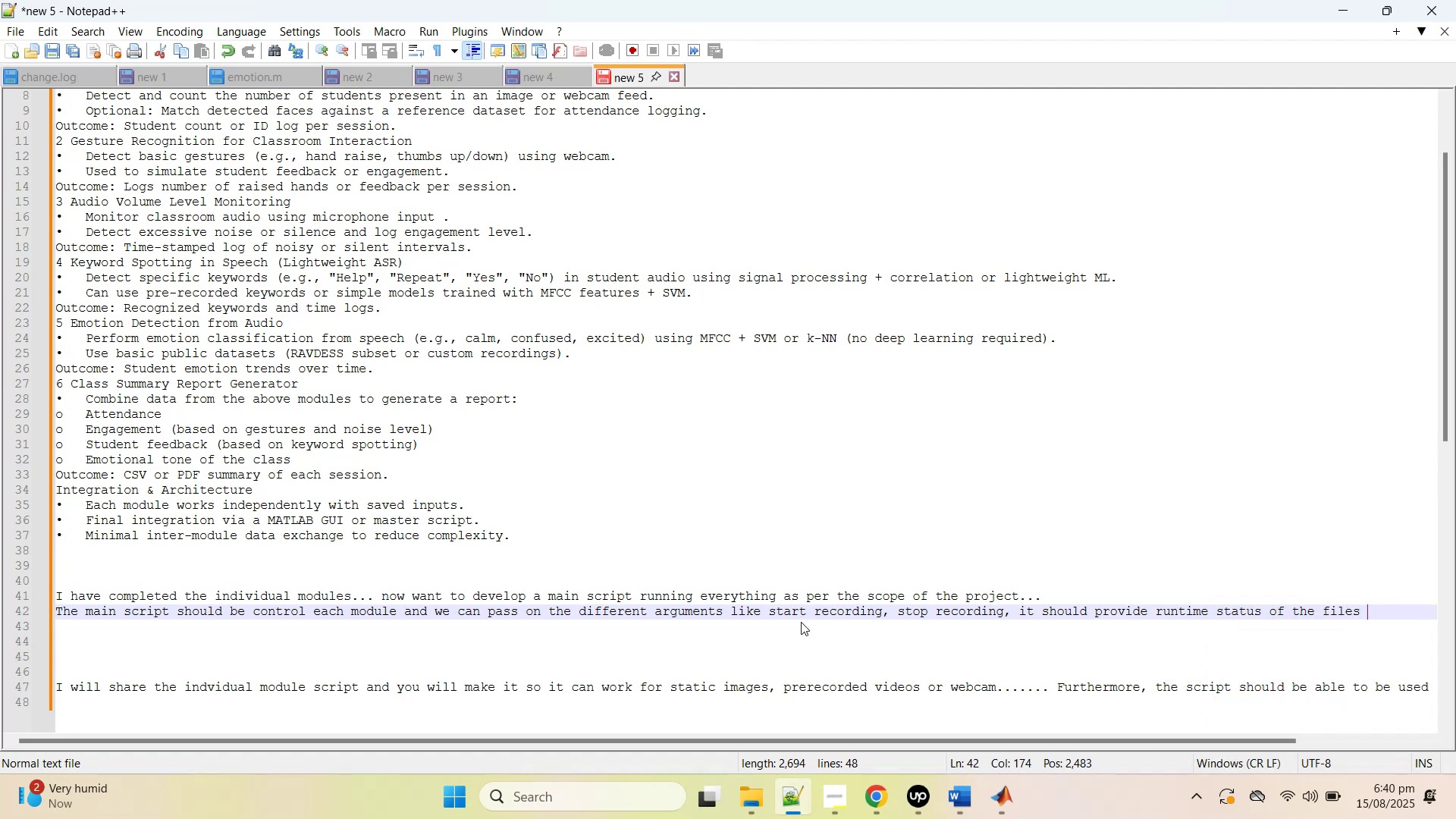 
hold_key(key=Backspace, duration=0.69)
 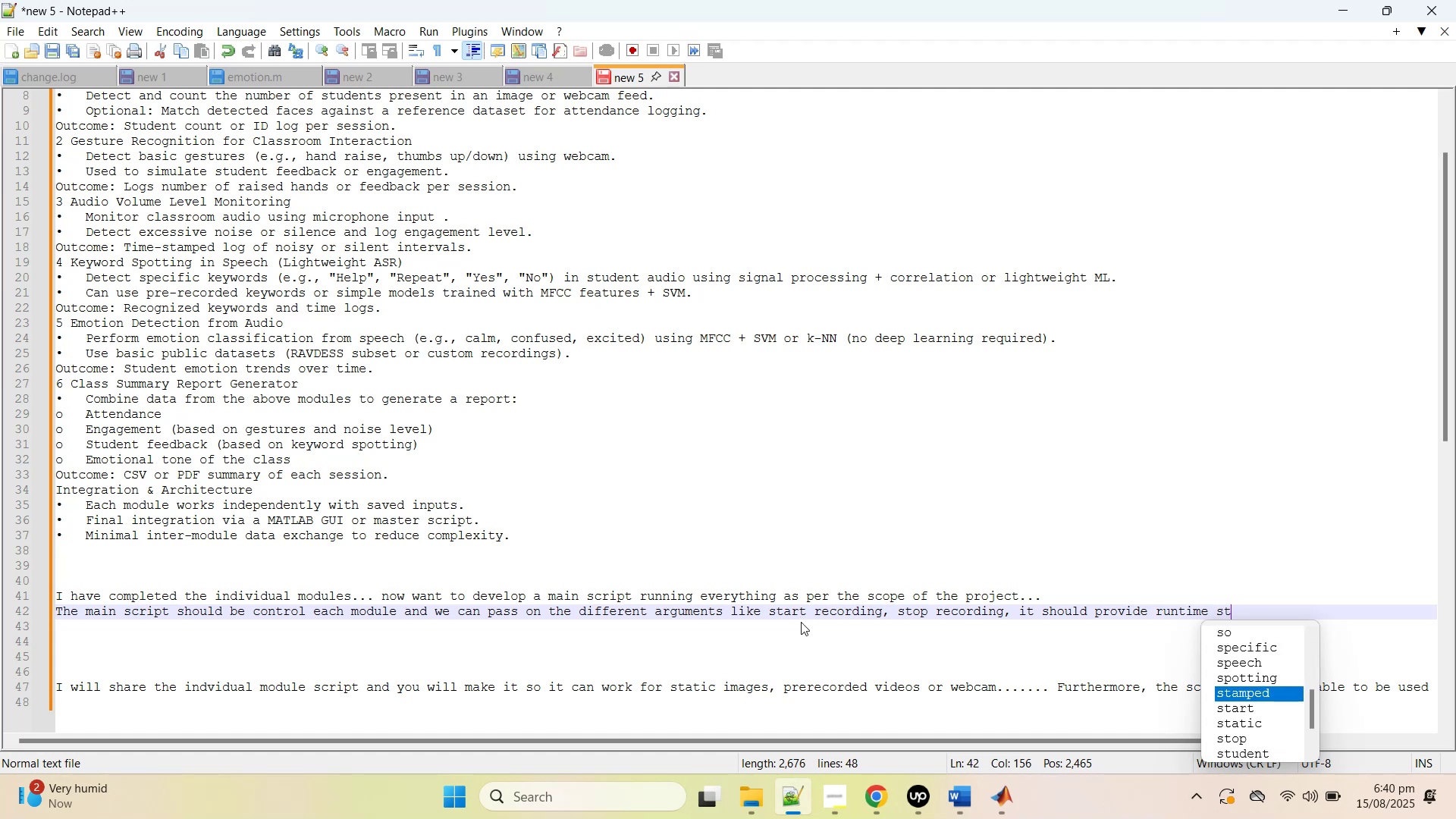 
hold_key(key=O, duration=5.8)
 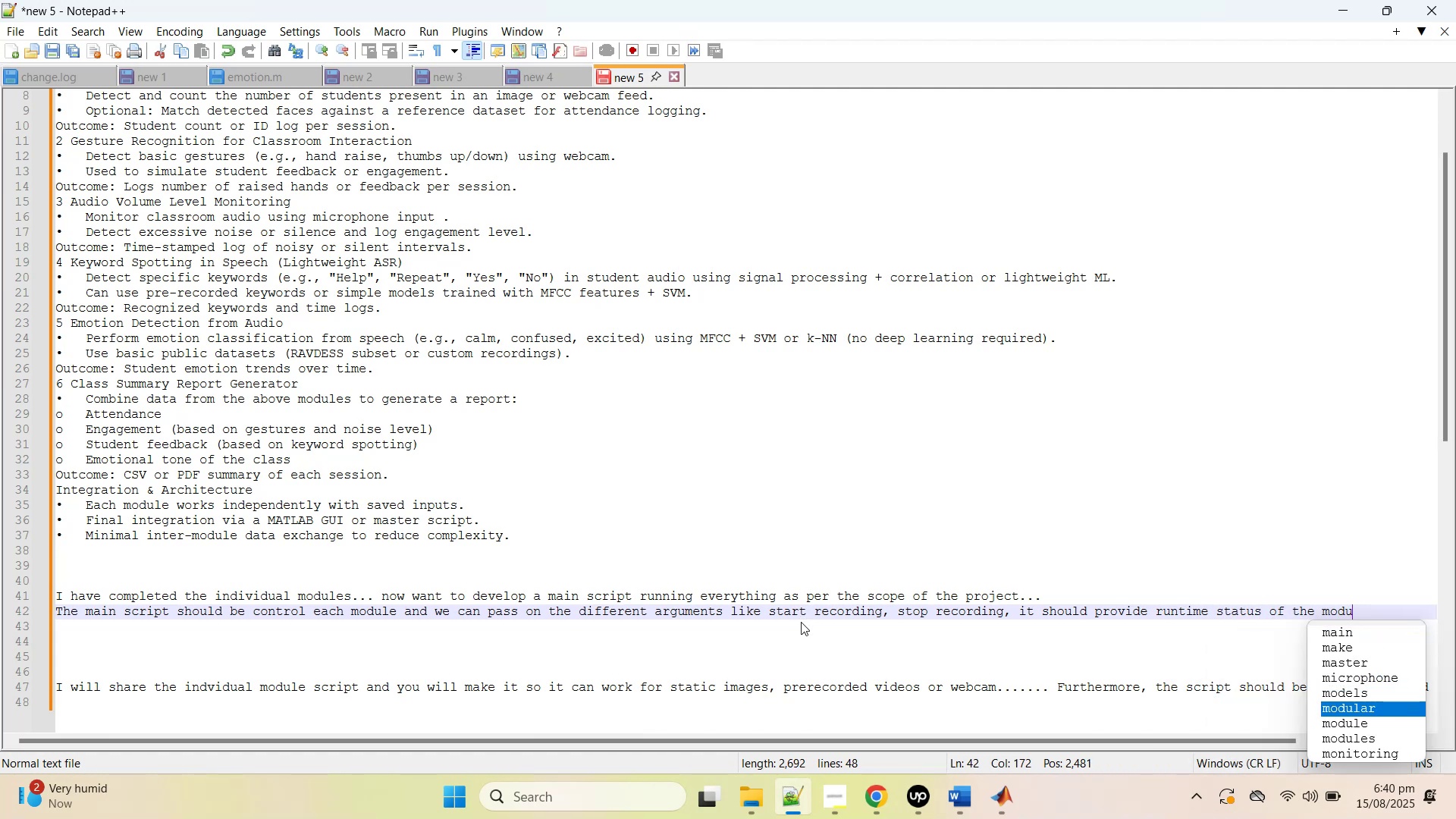 
hold_key(key=Backspace, duration=0.65)
 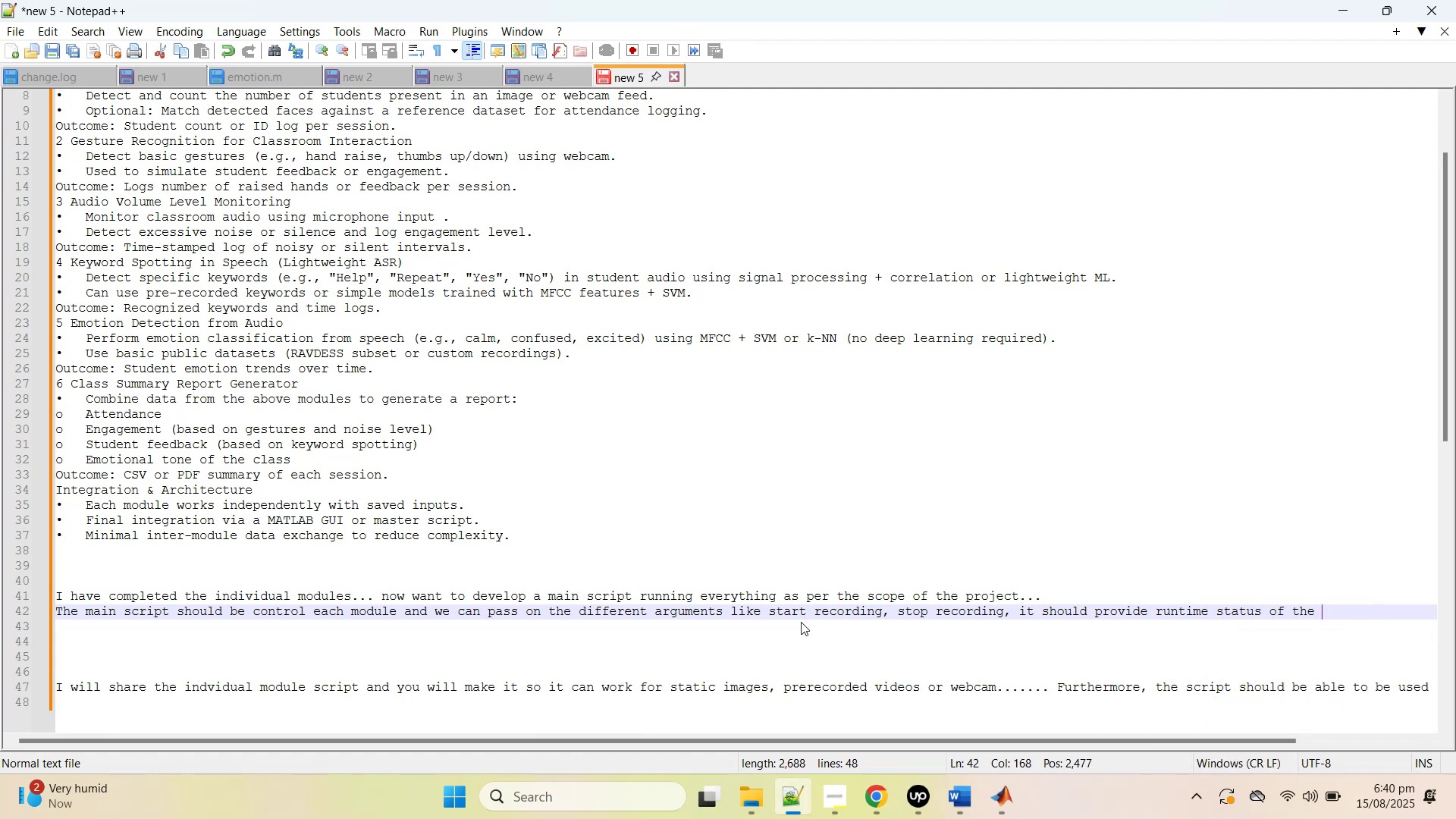 
type(mdules and log)
 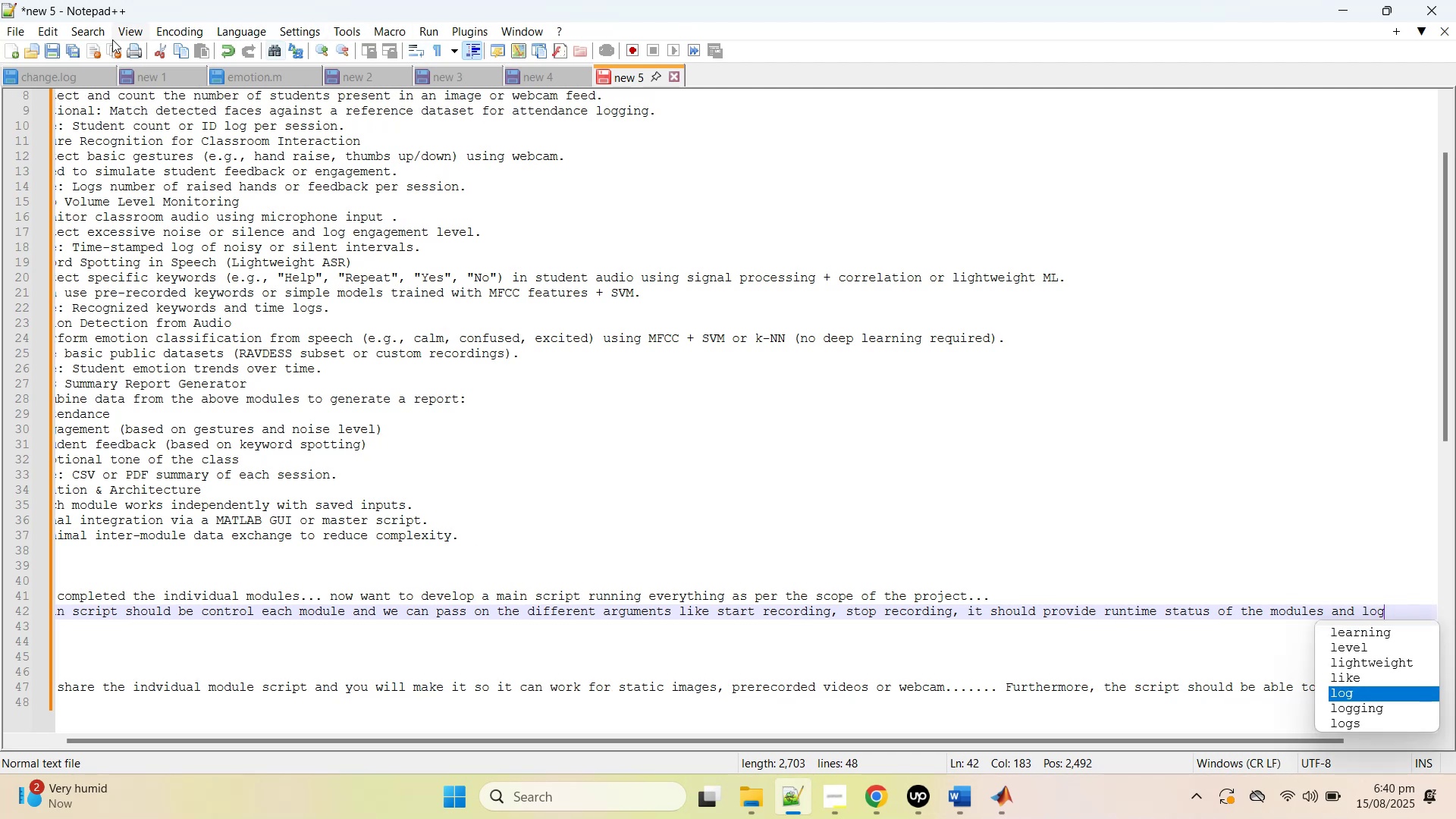 
left_click([149, 30])
 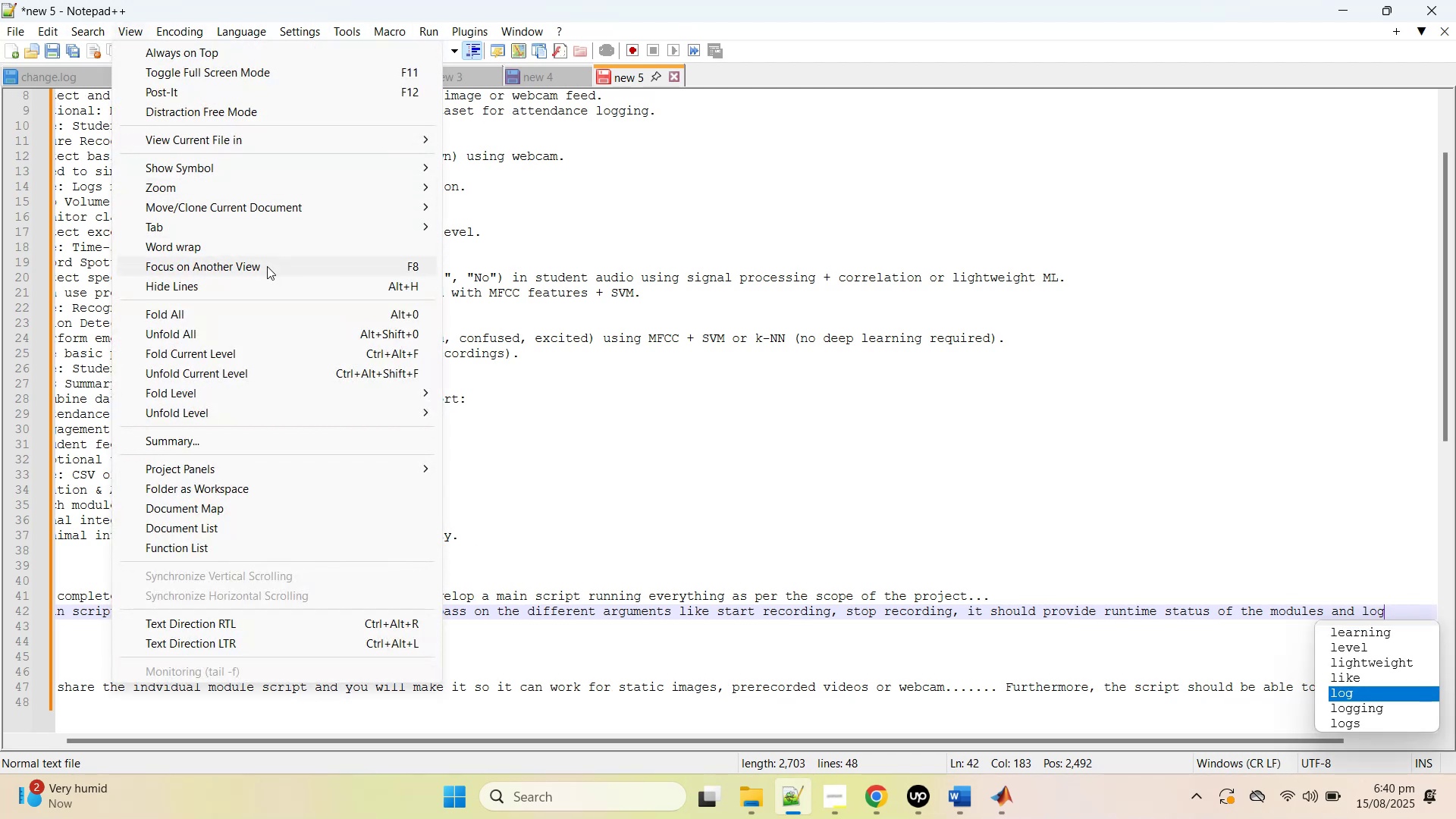 
left_click([268, 248])
 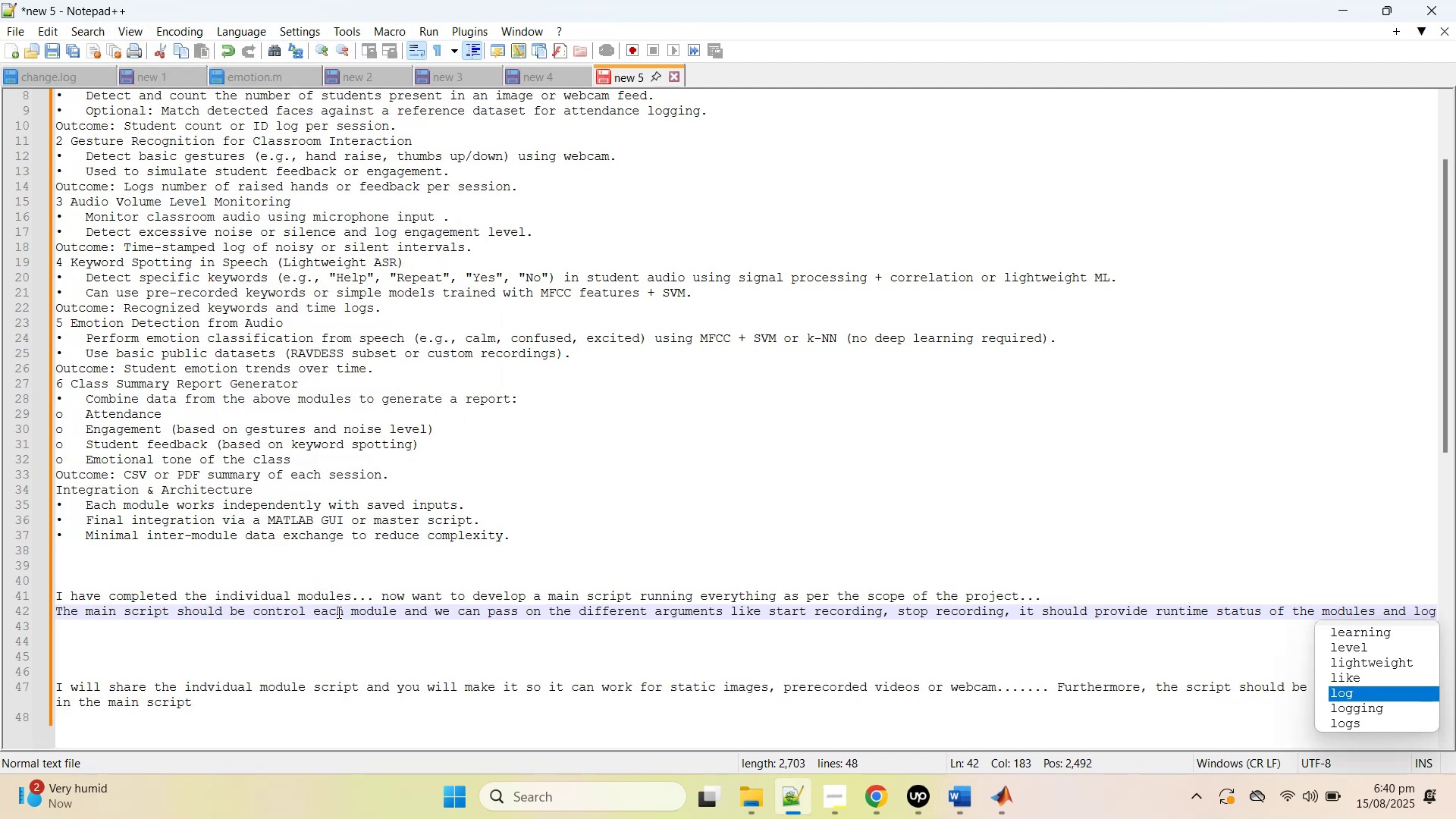 
left_click([342, 612])
 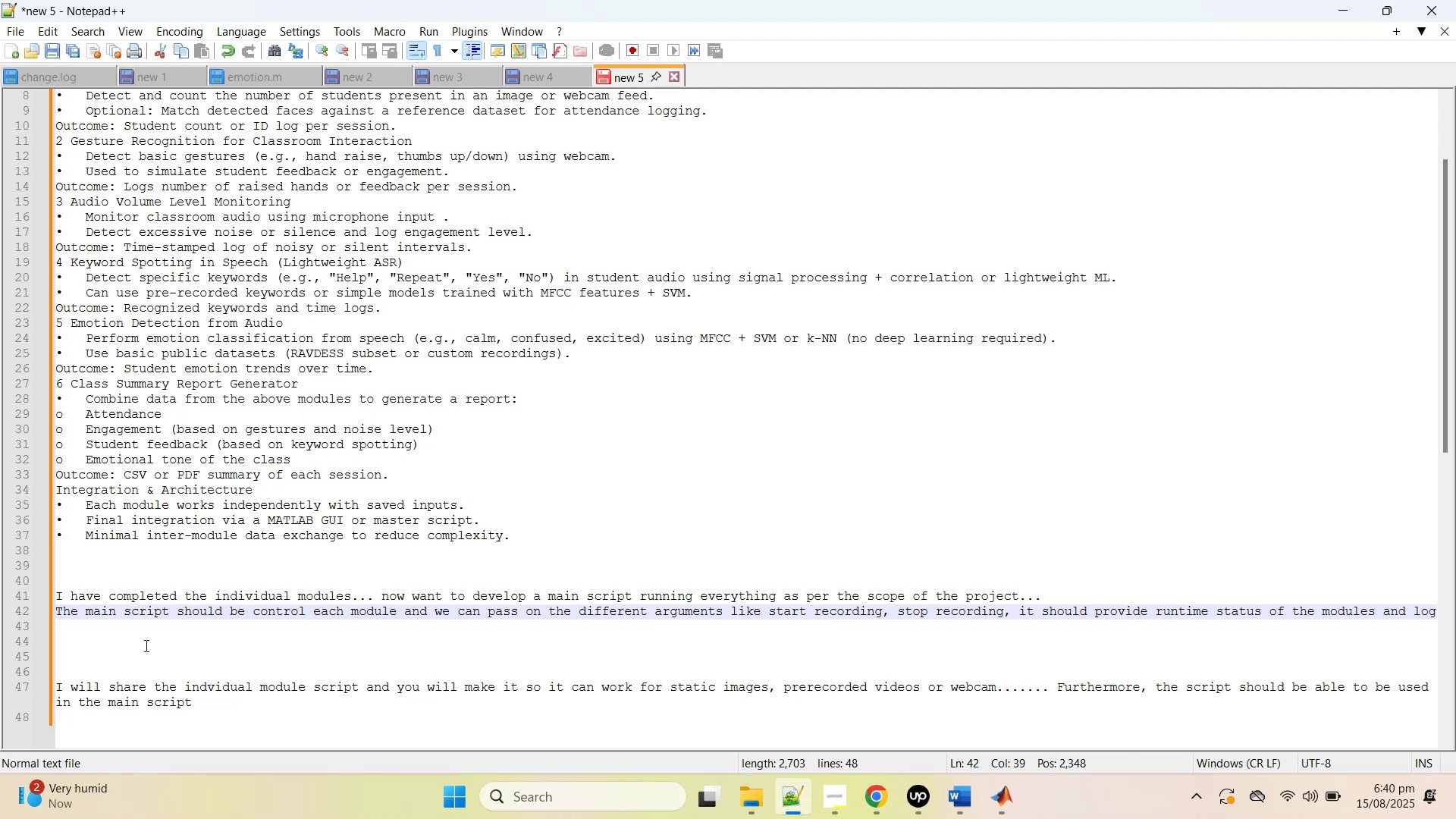 
left_click([130, 640])
 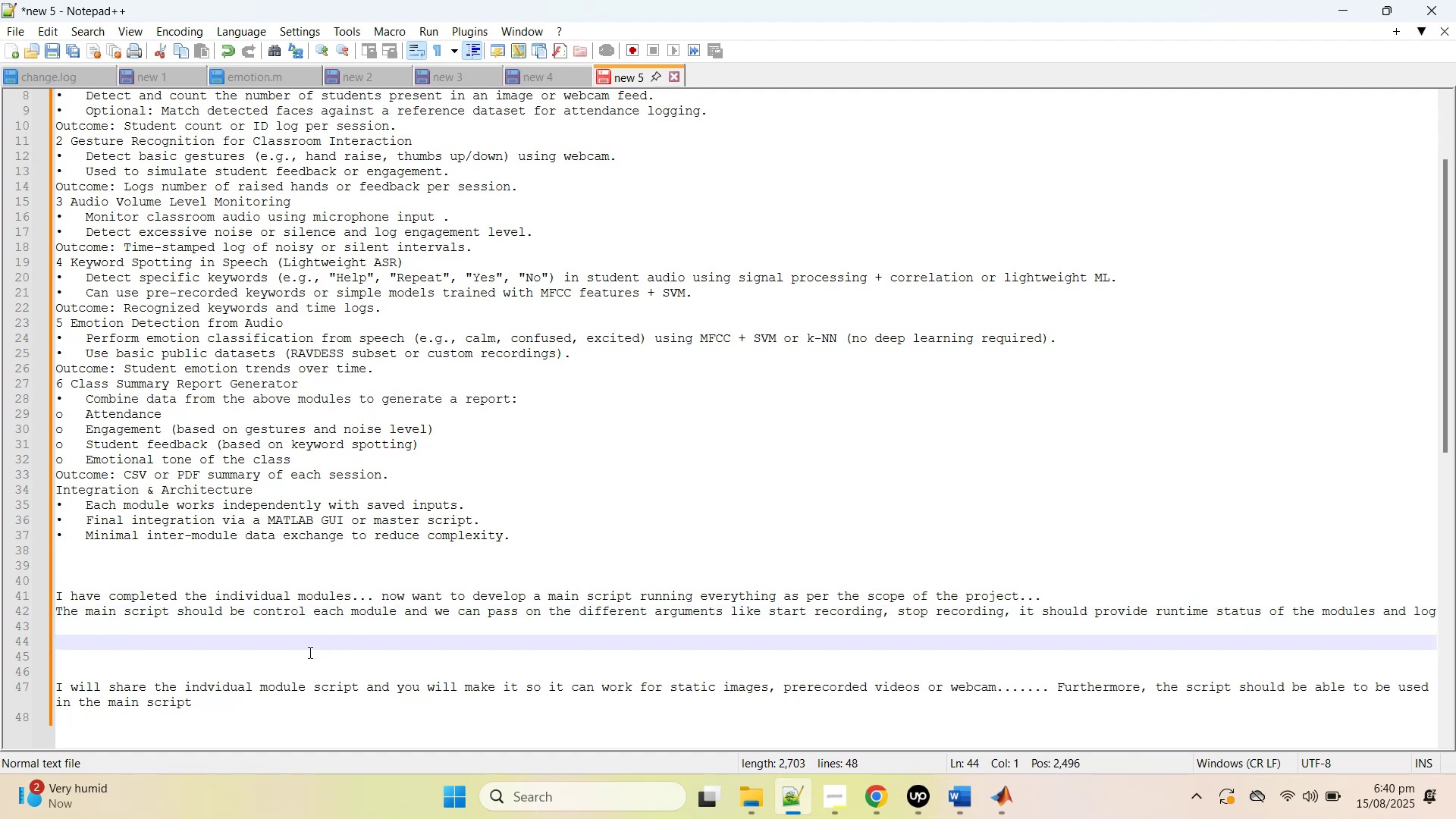 
left_click([278, 613])
 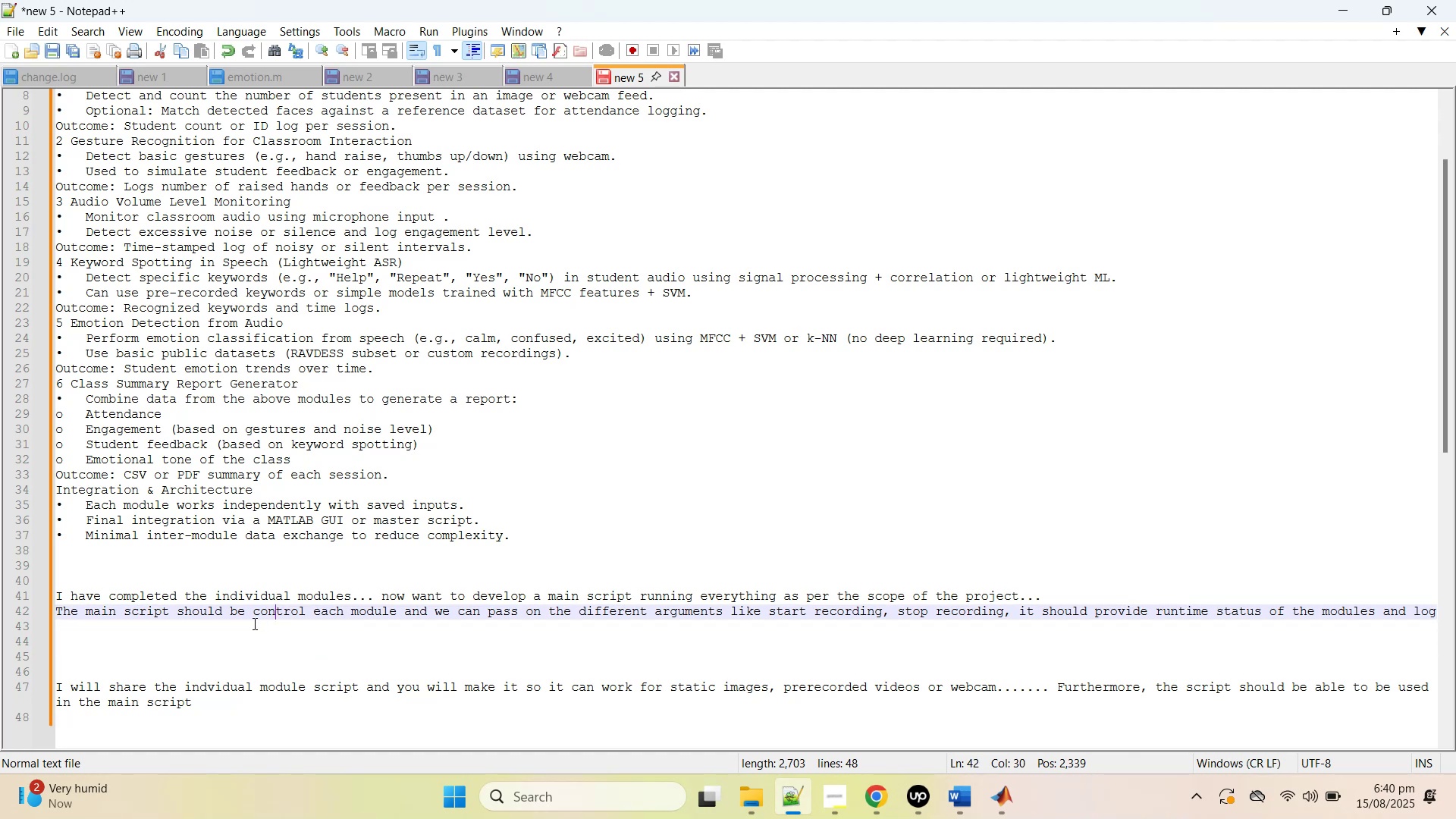 
left_click([253, 623])
 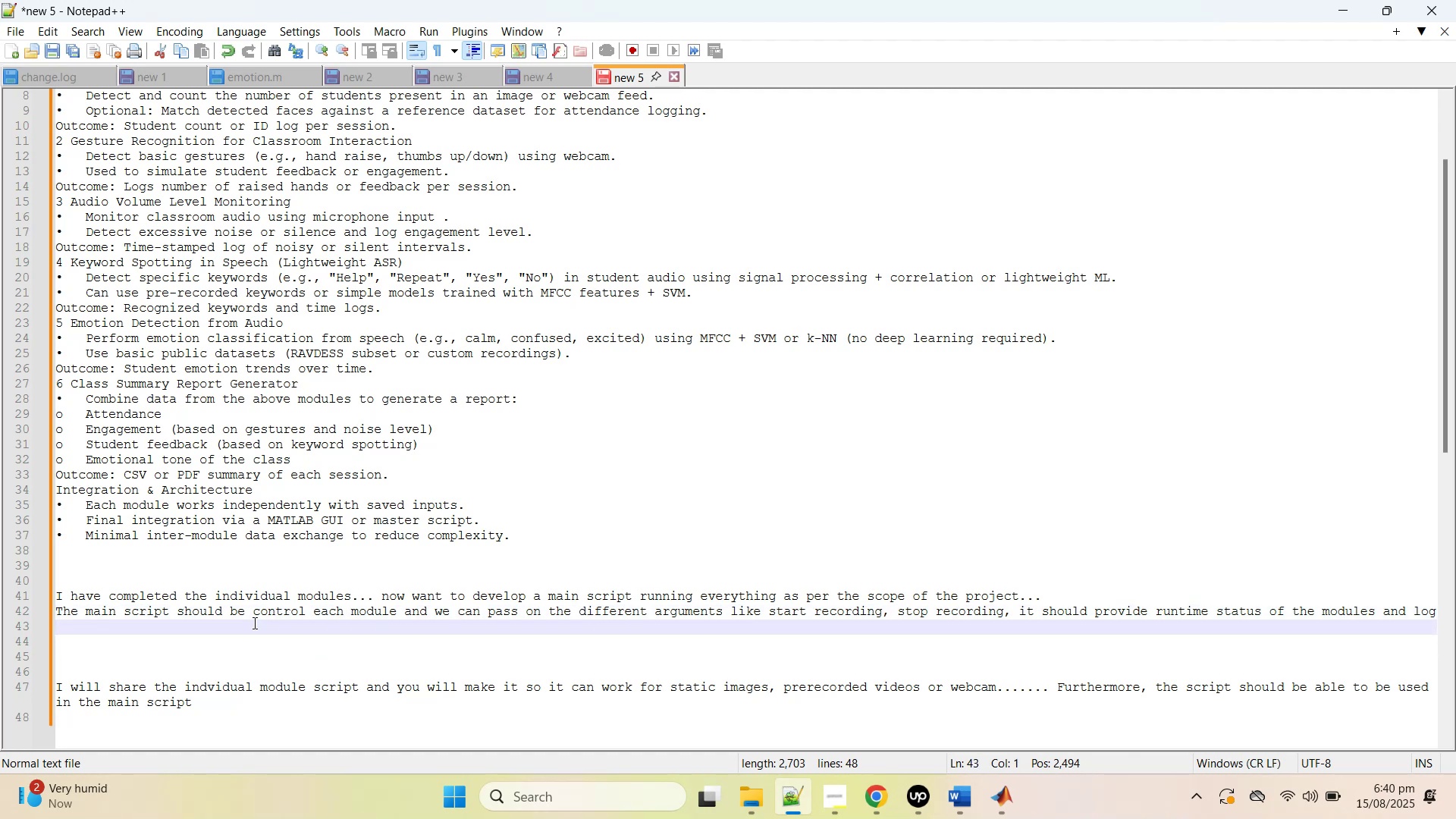 
key(ArrowLeft)
 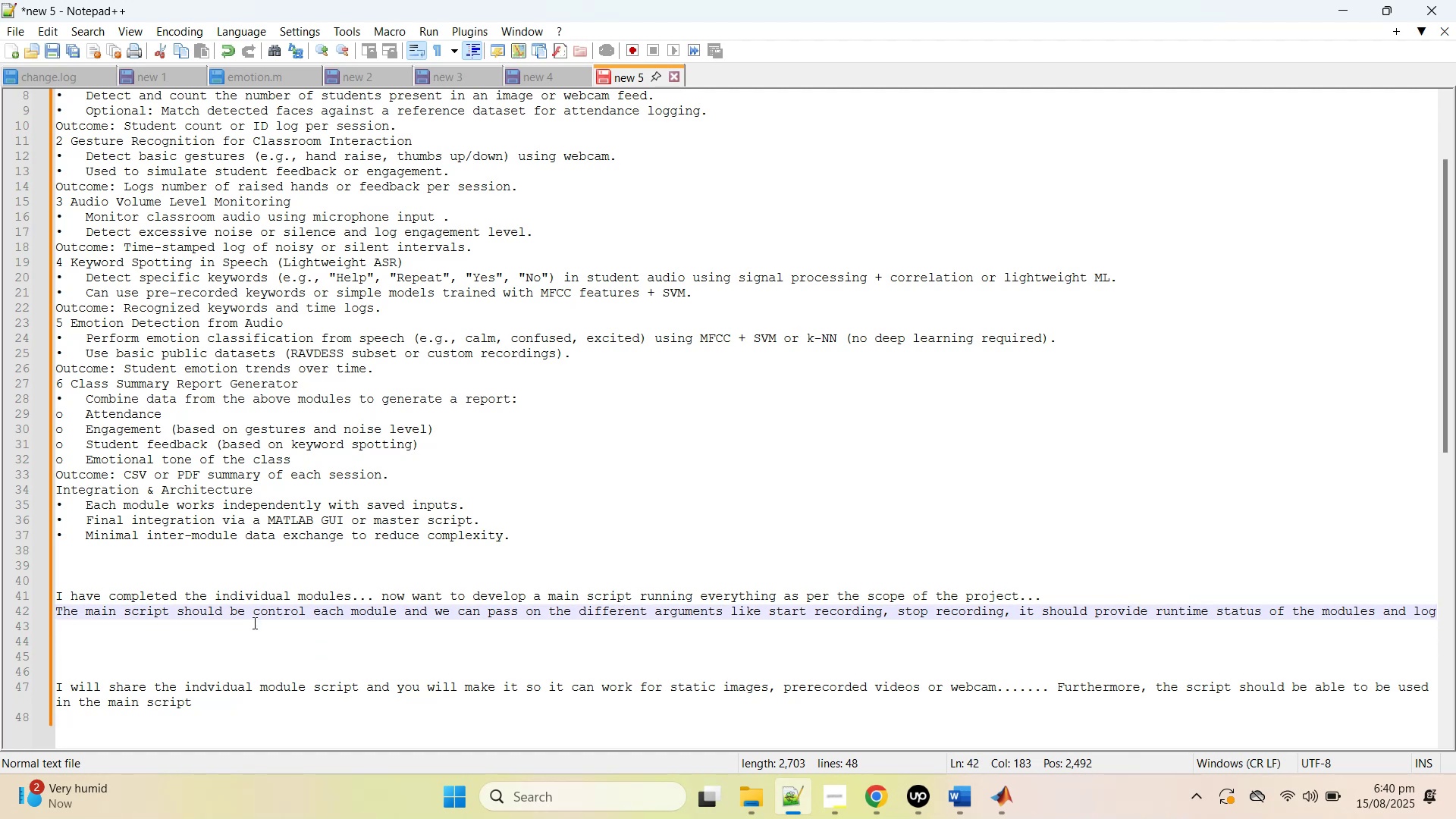 
type( the )
 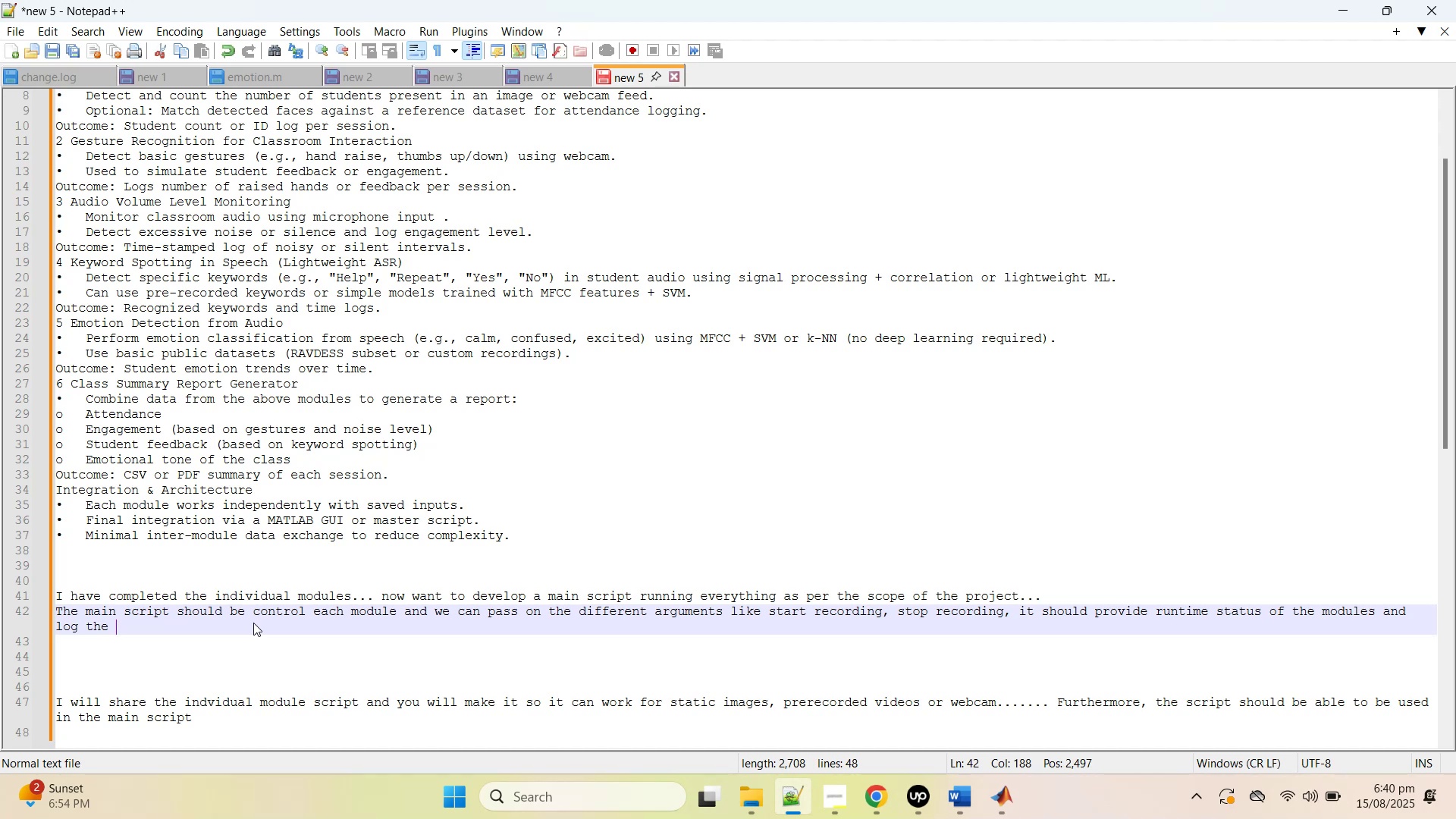 
wait(6.93)
 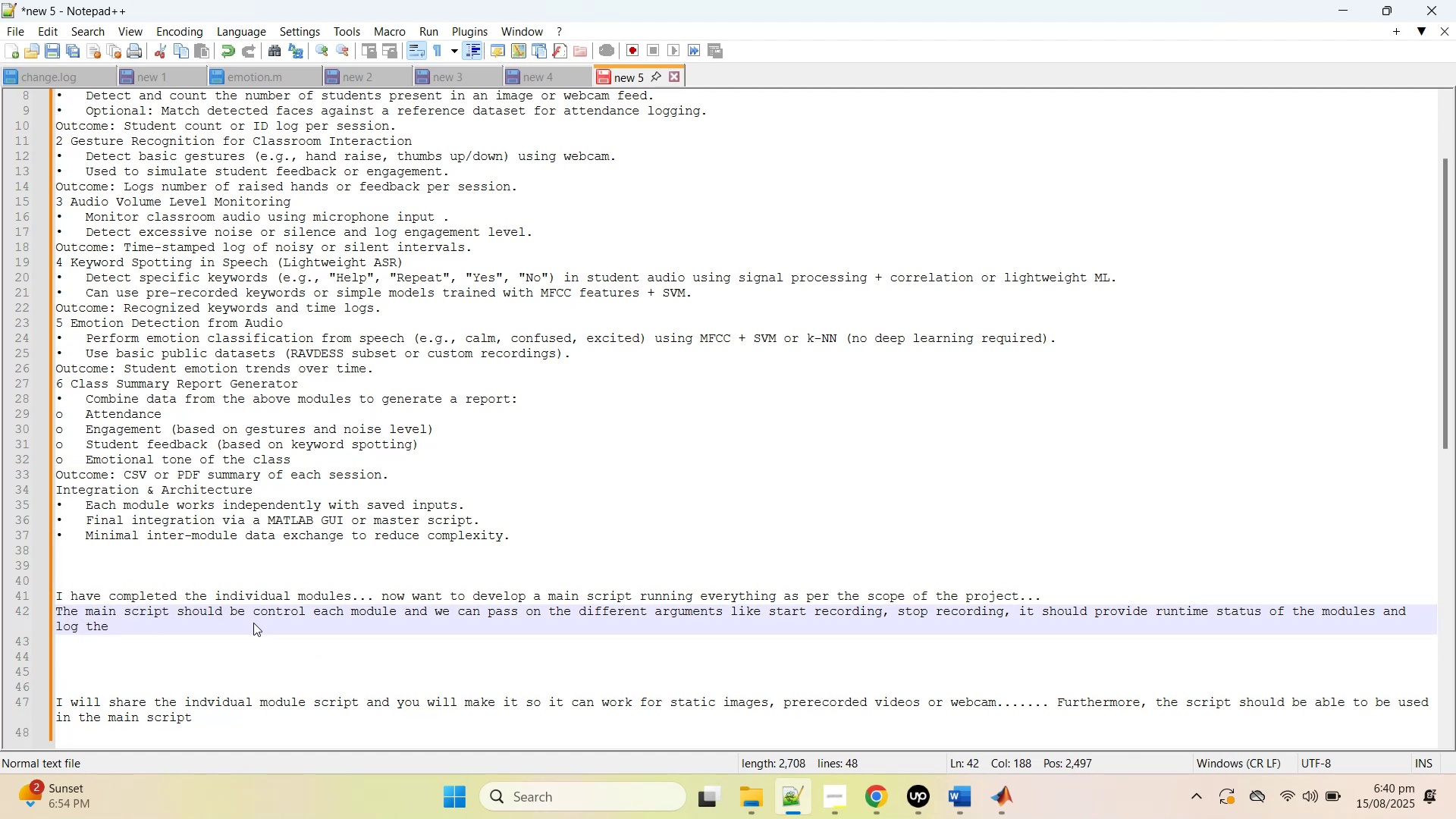 
type(data in proper csv files which should be passed in )
key(Backspace)
key(Backspace)
key(Backspace)
type(as argument.)
 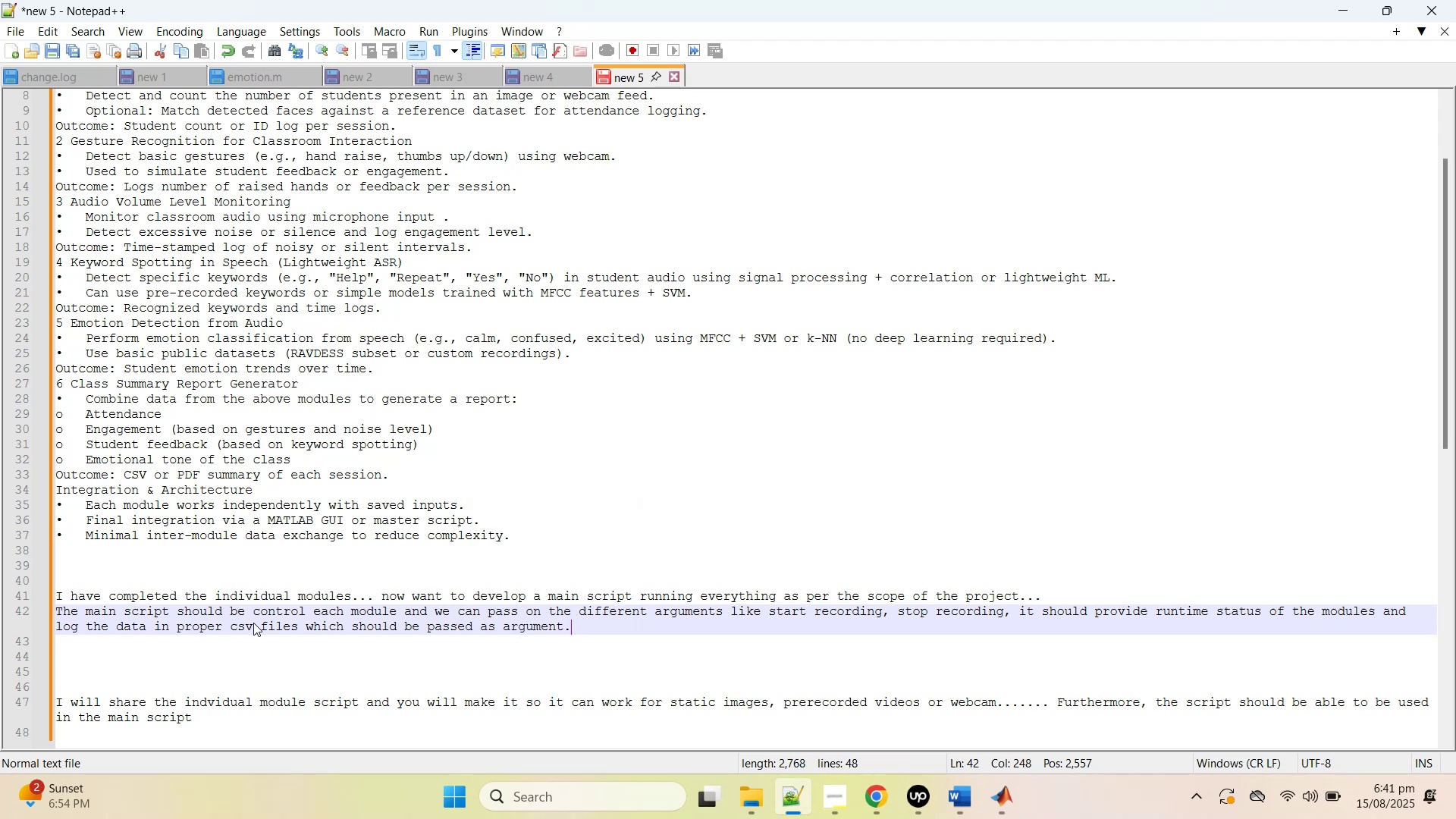 
key(Shift+Enter)
 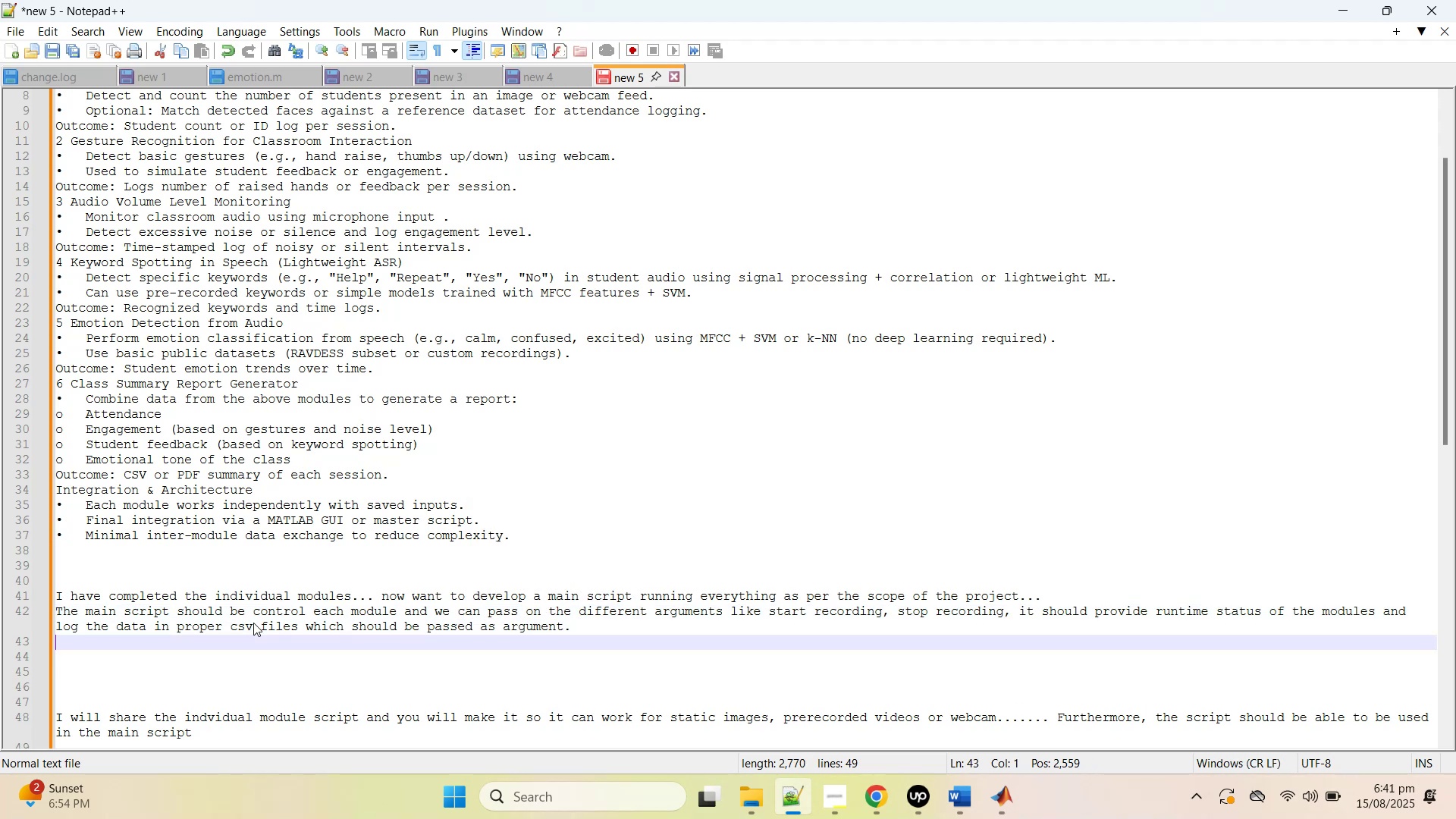 
type(datasets are stored in data)
 